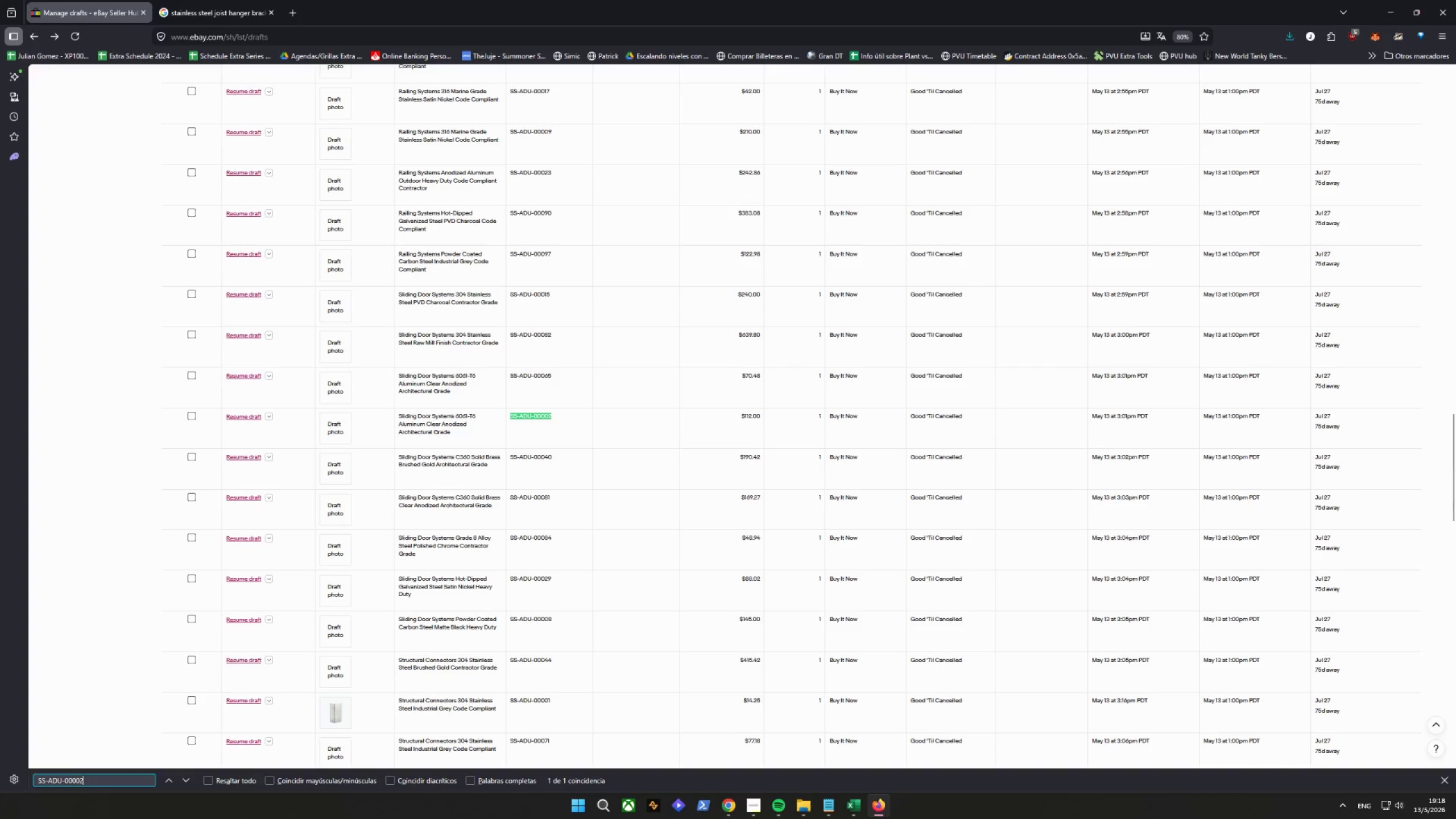 
key(Enter)
 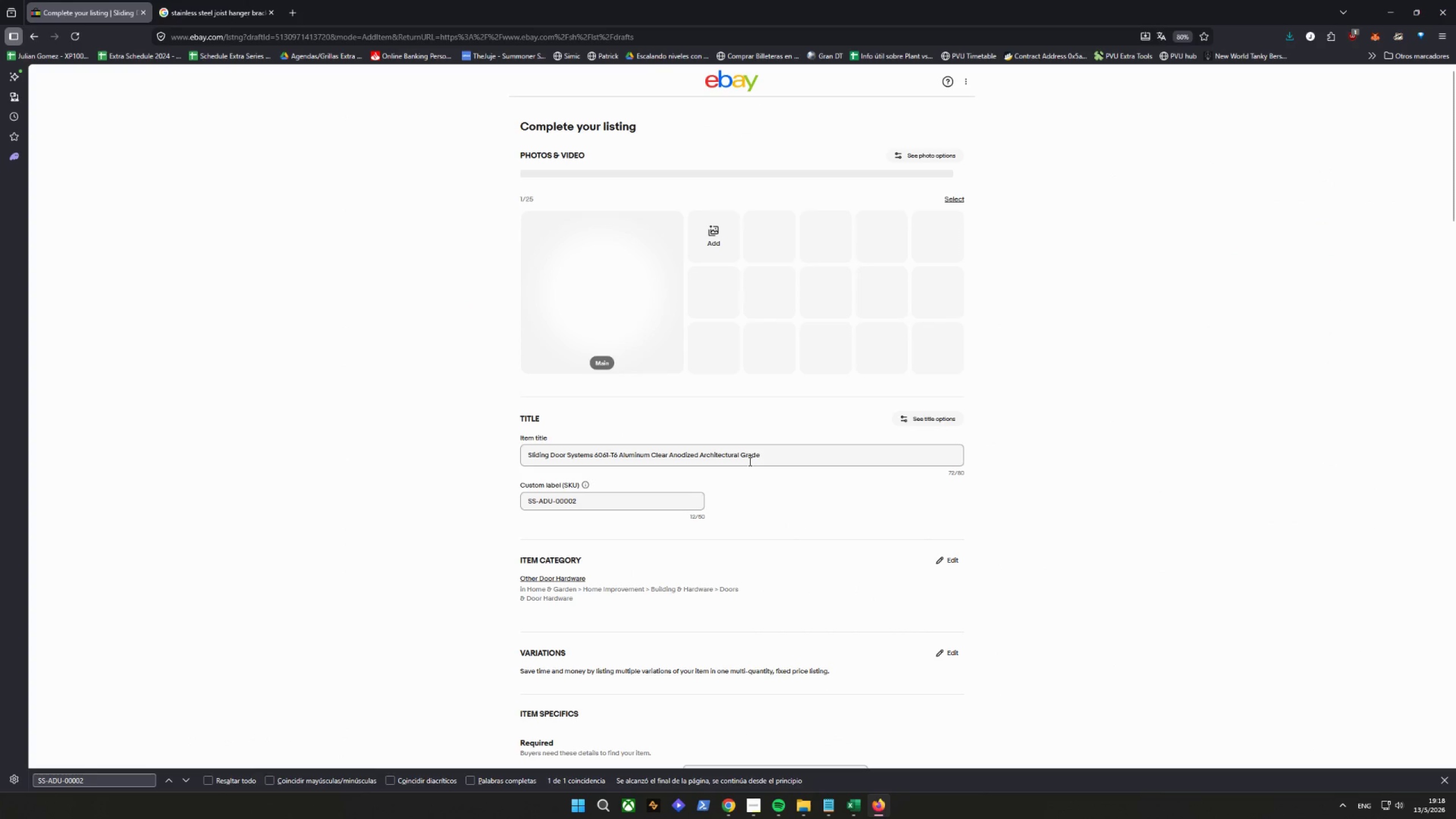 
wait(6.47)
 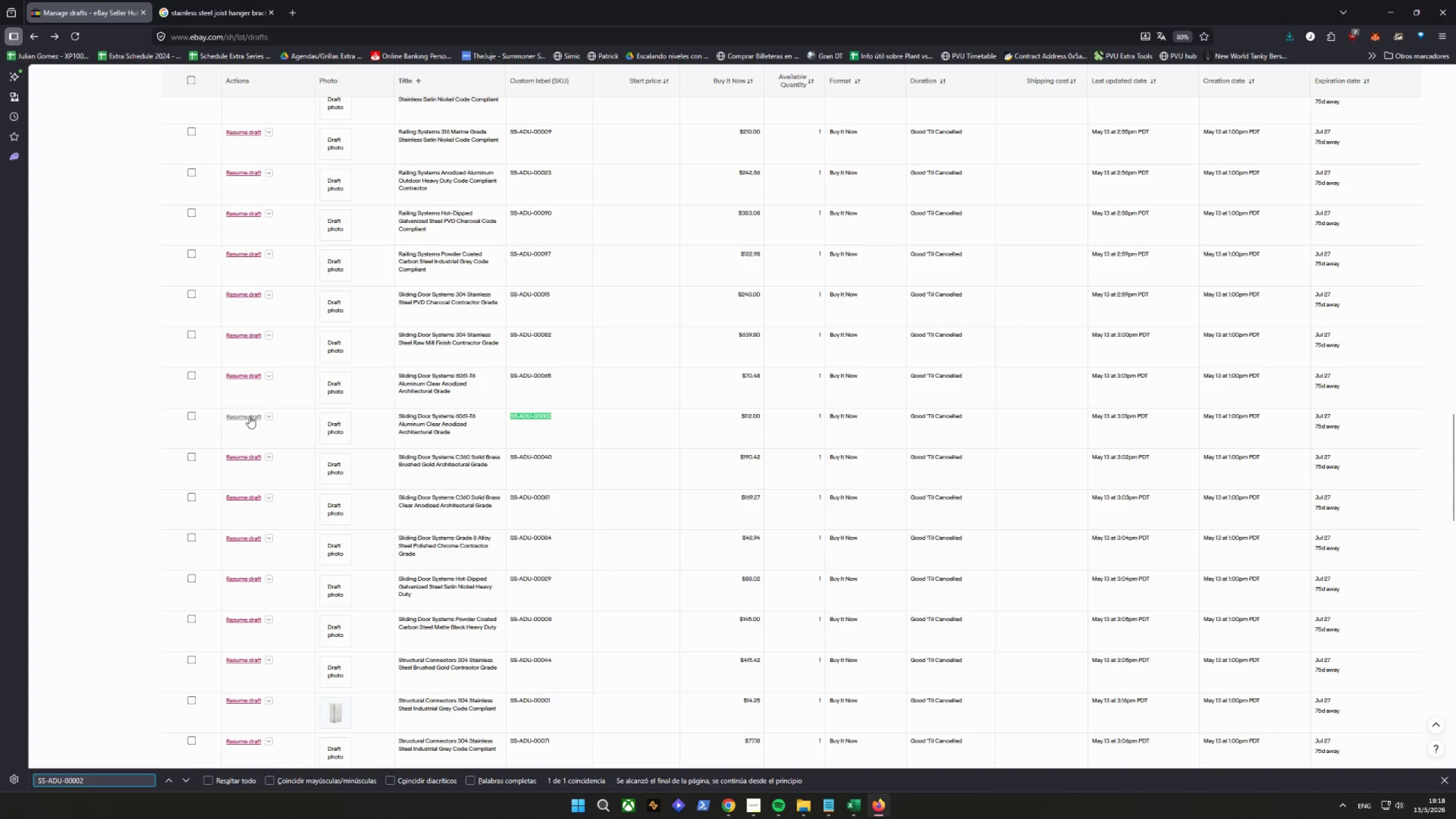 
scroll: coordinate [1034, 481], scroll_direction: down, amount: 12.0
 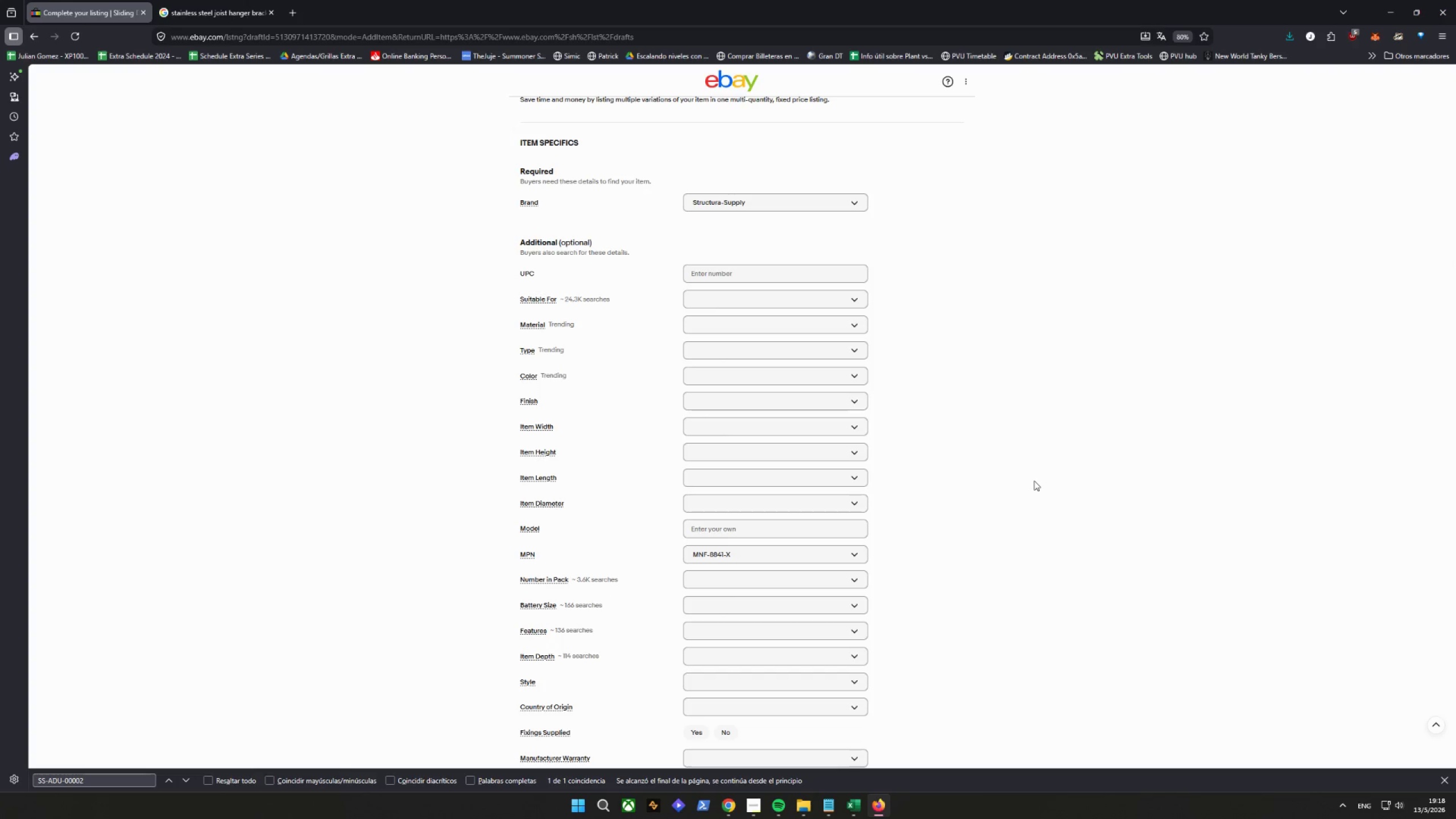 
wait(9.45)
 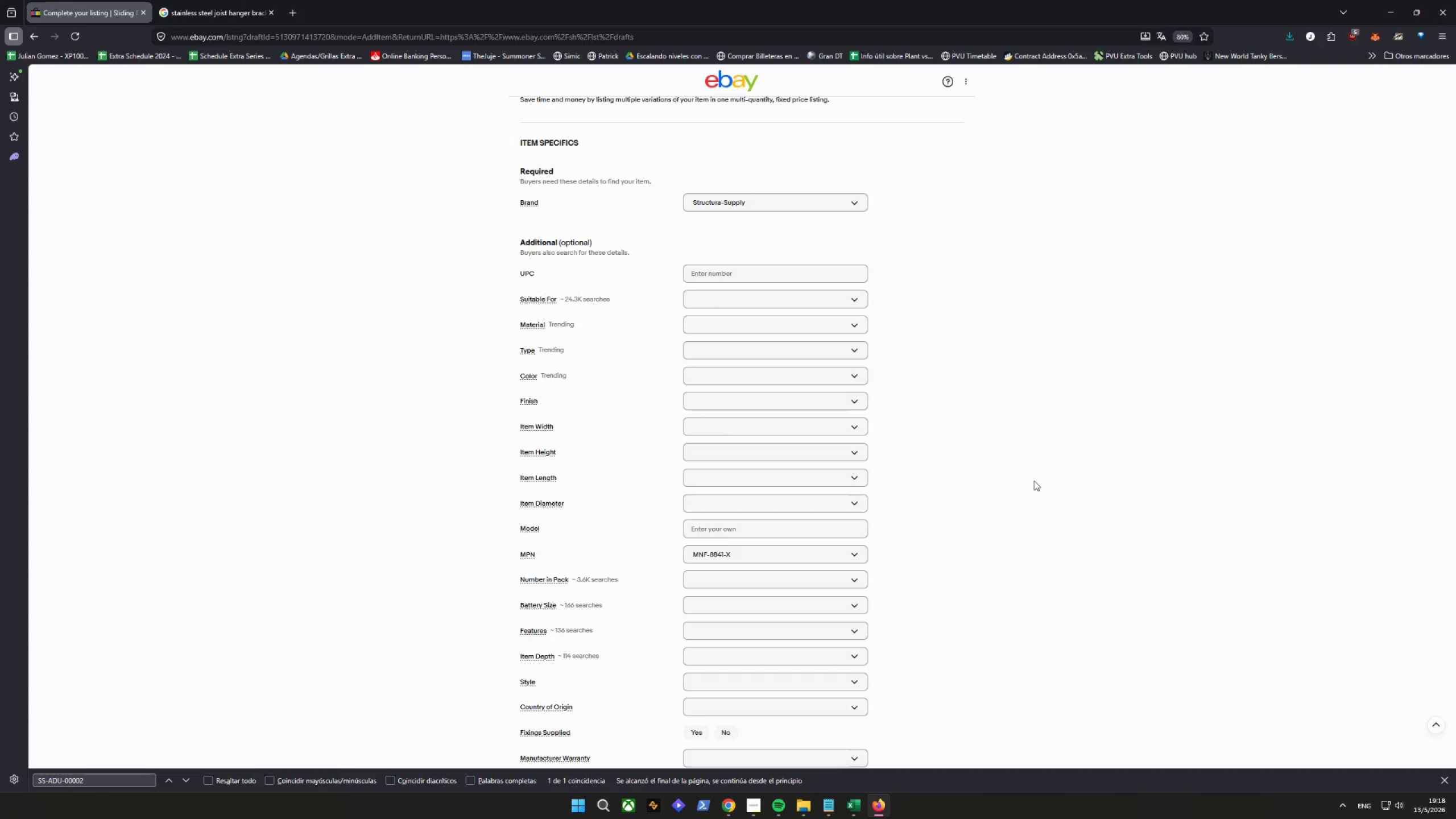 
scroll: coordinate [967, 454], scroll_direction: down, amount: 10.0
 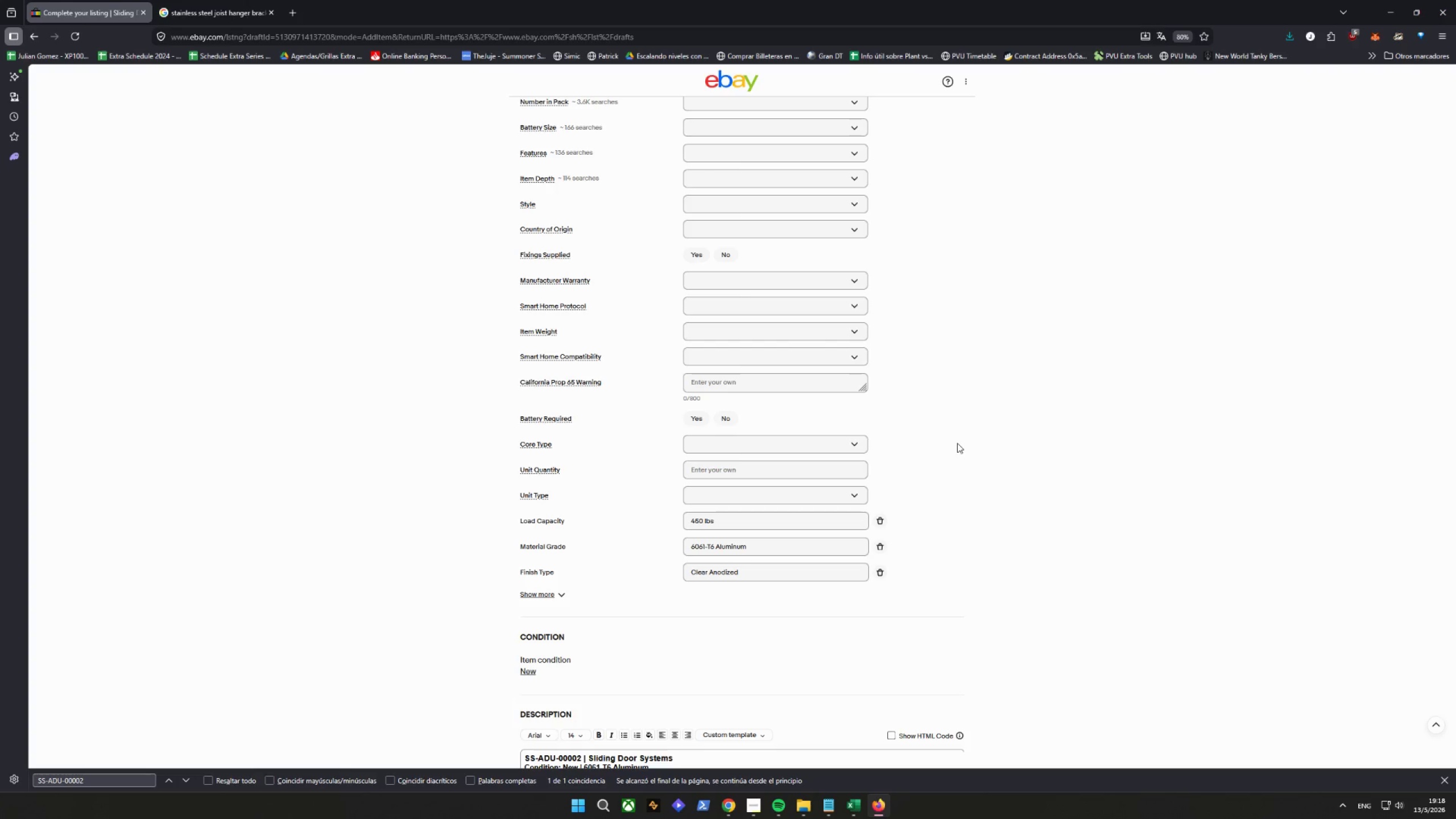 
wait(9.99)
 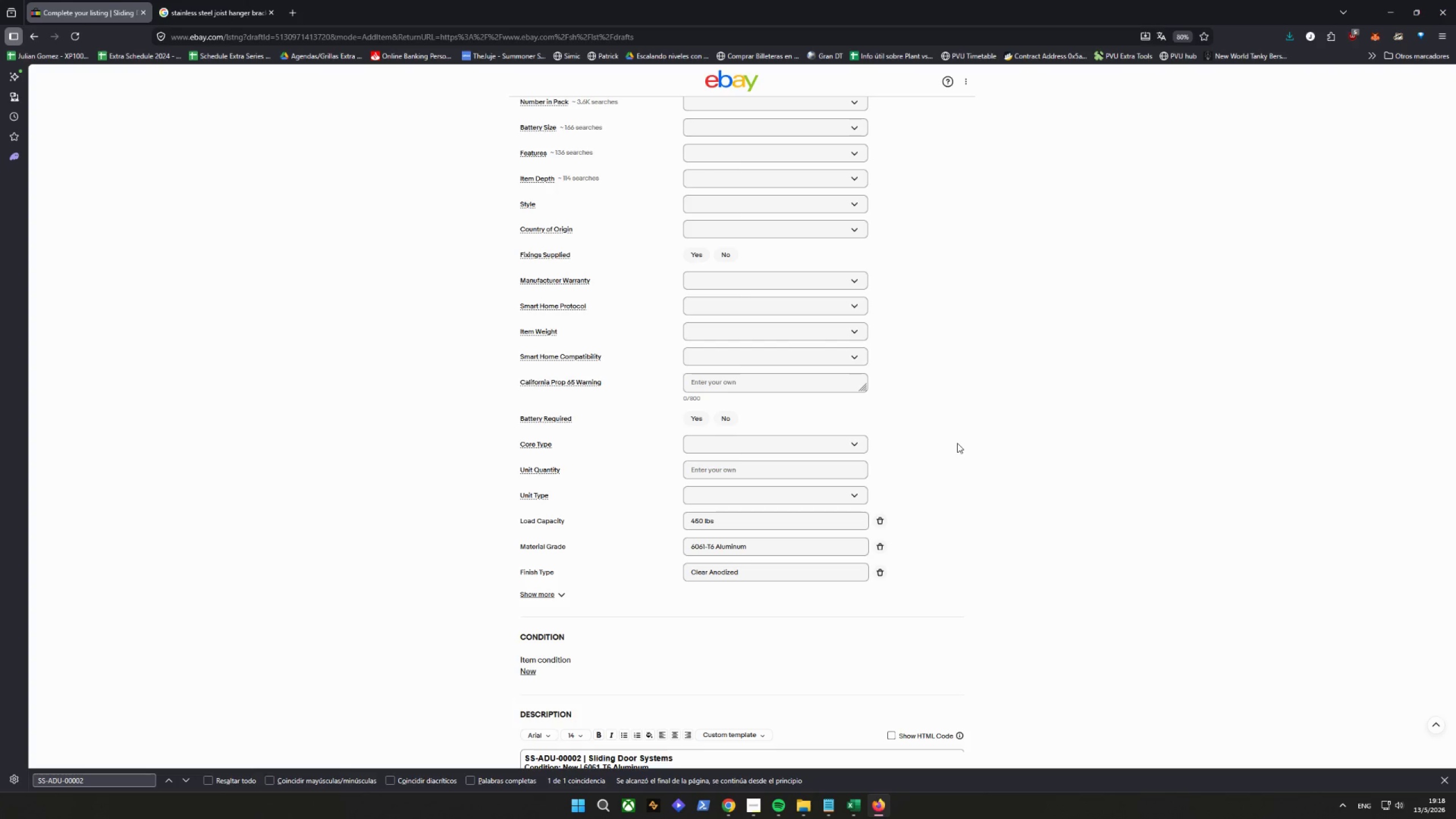 
left_click_drag(start_coordinate=[549, 593], to_coordinate=[551, 590])
 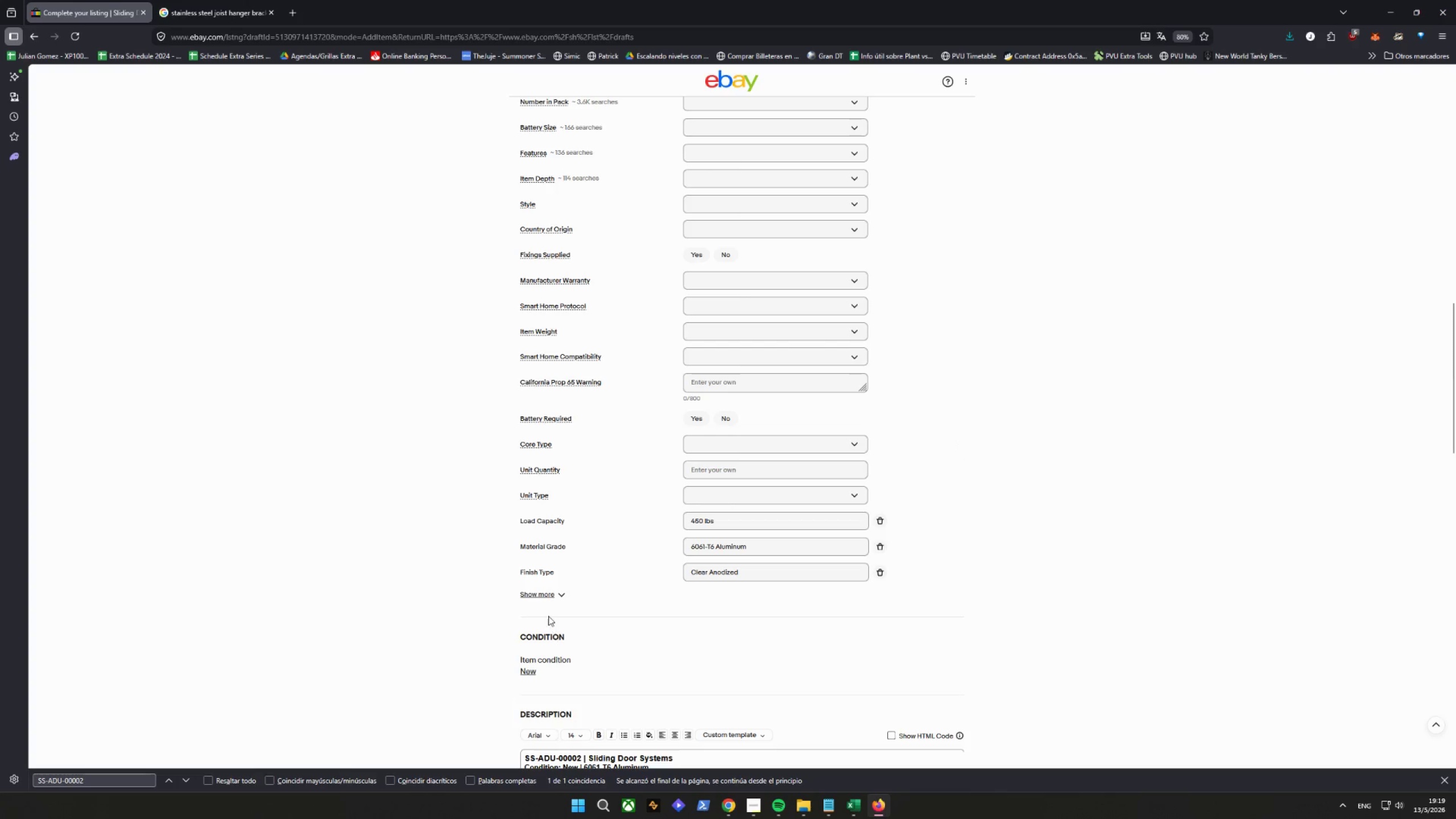 
left_click([538, 598])
 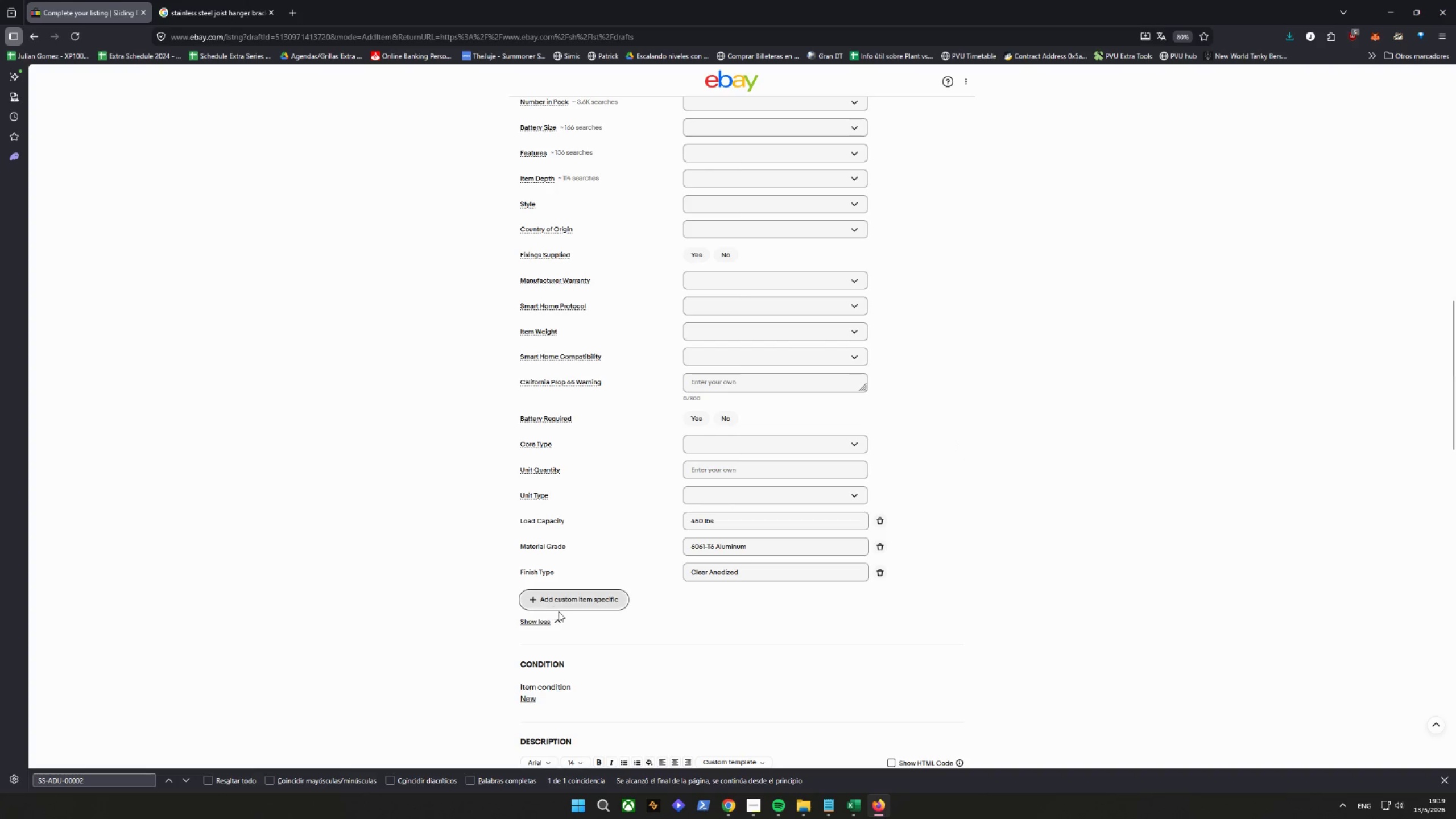 
left_click([560, 602])
 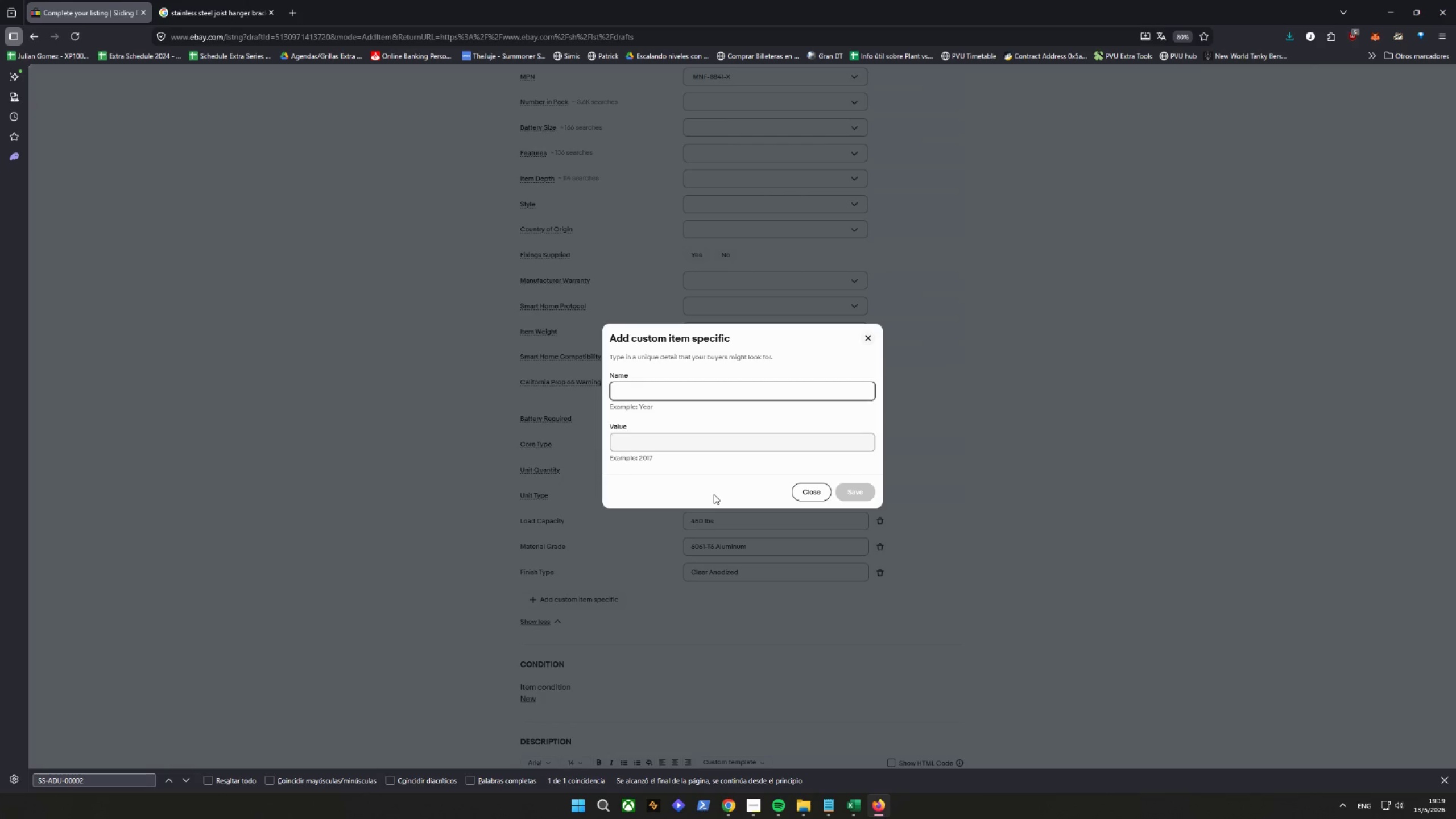 
type(Rail Length)
 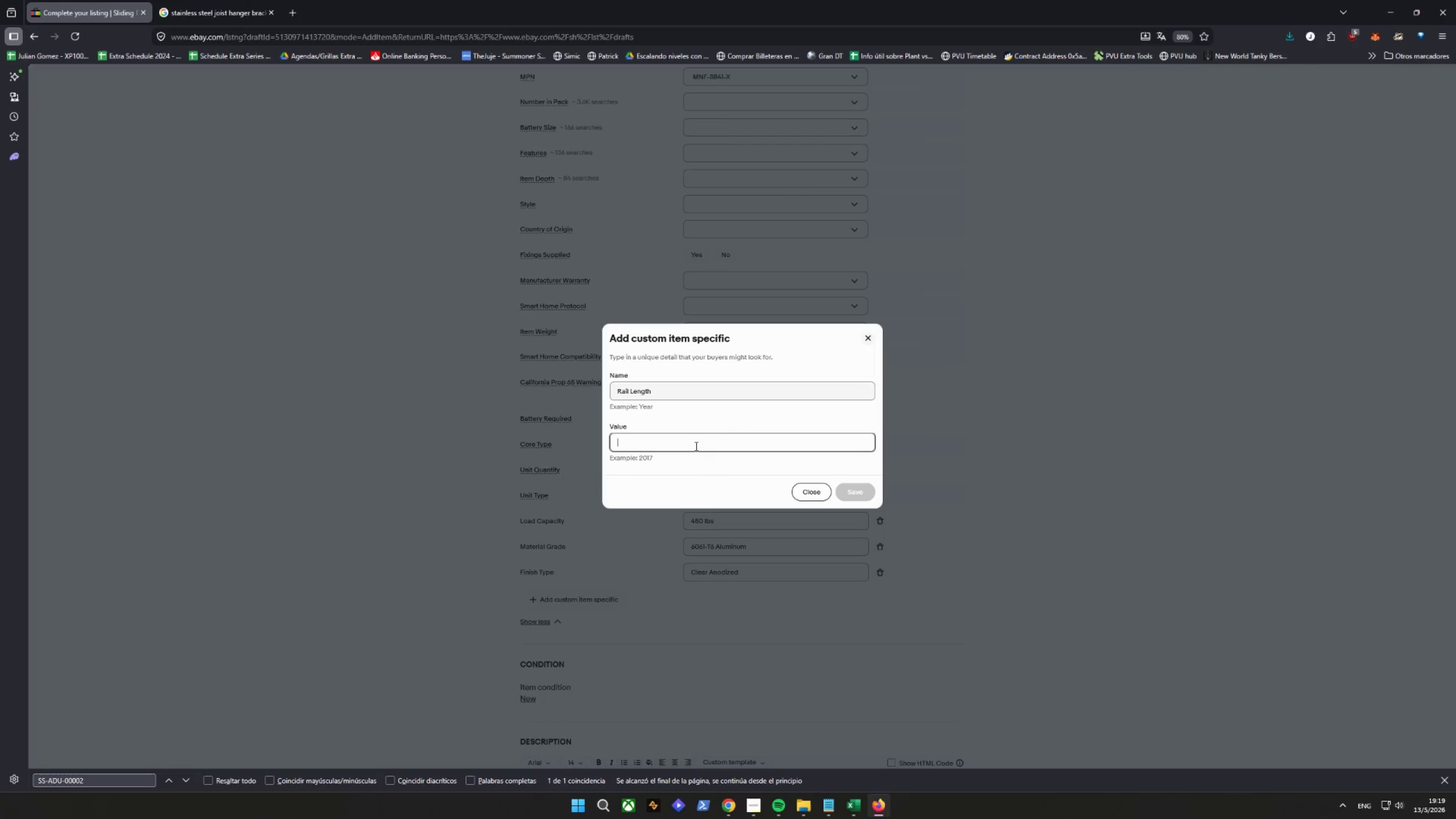 
type(8ft)
 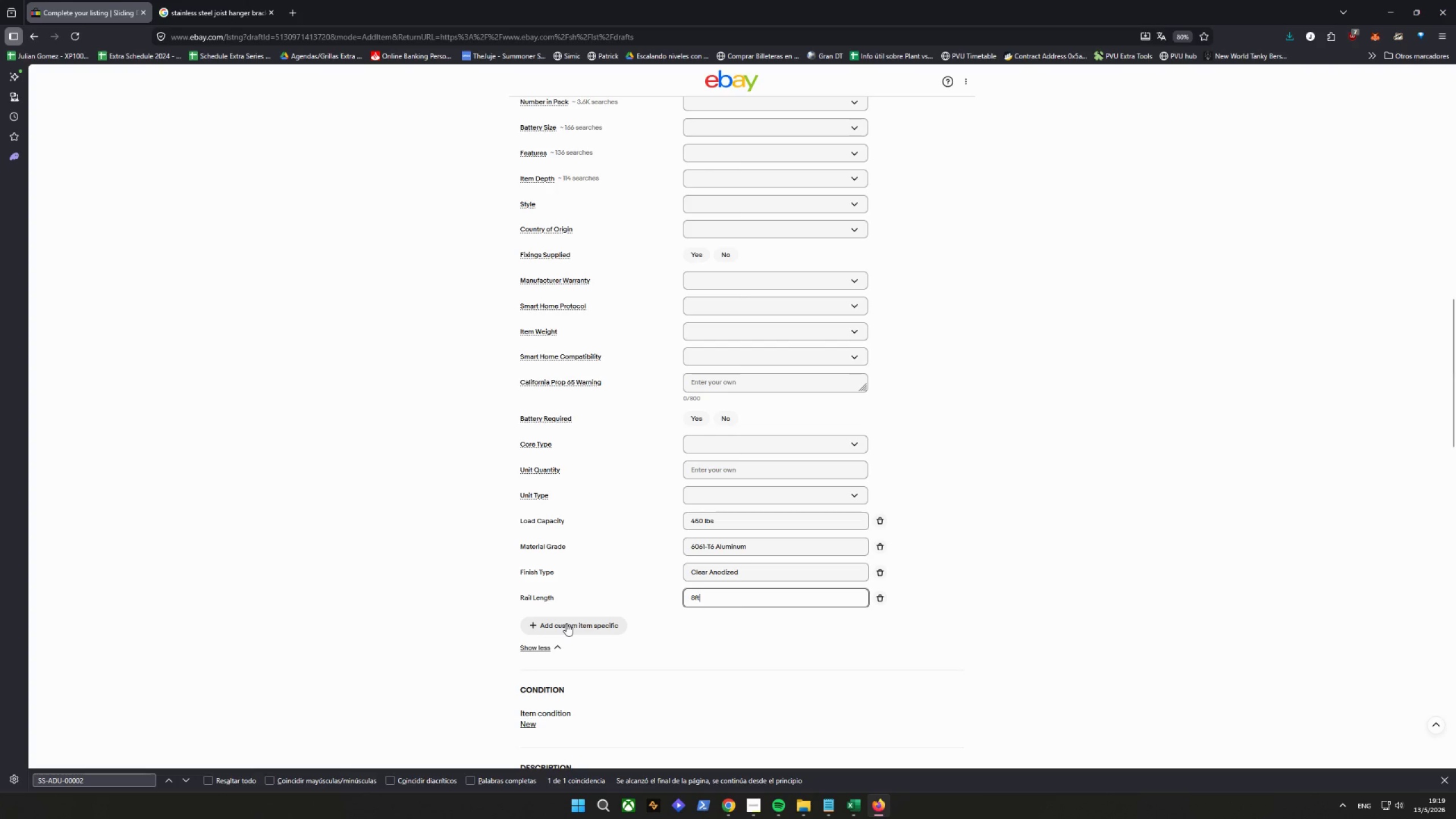 
wait(5.15)
 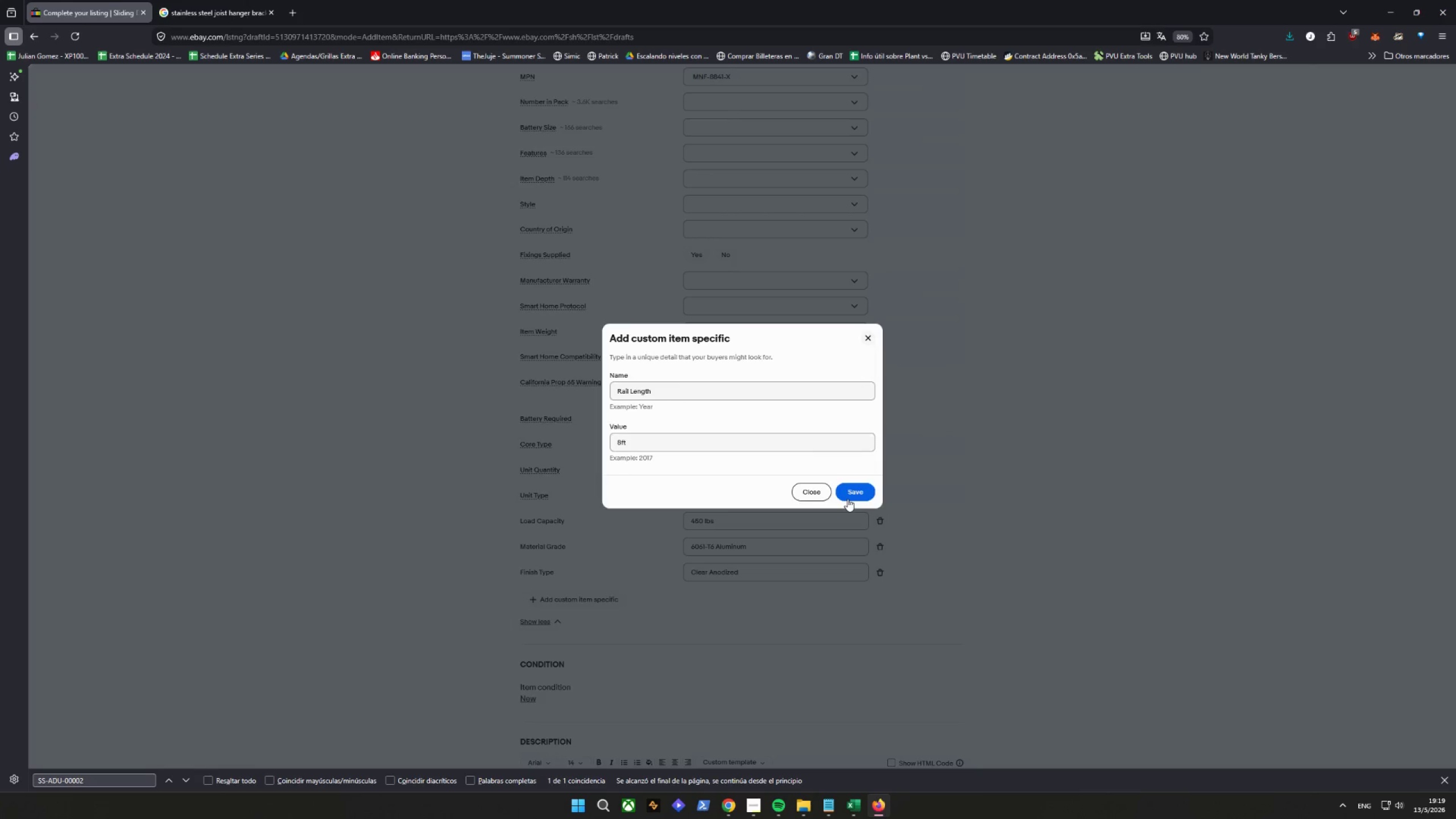 
left_click([566, 623])
 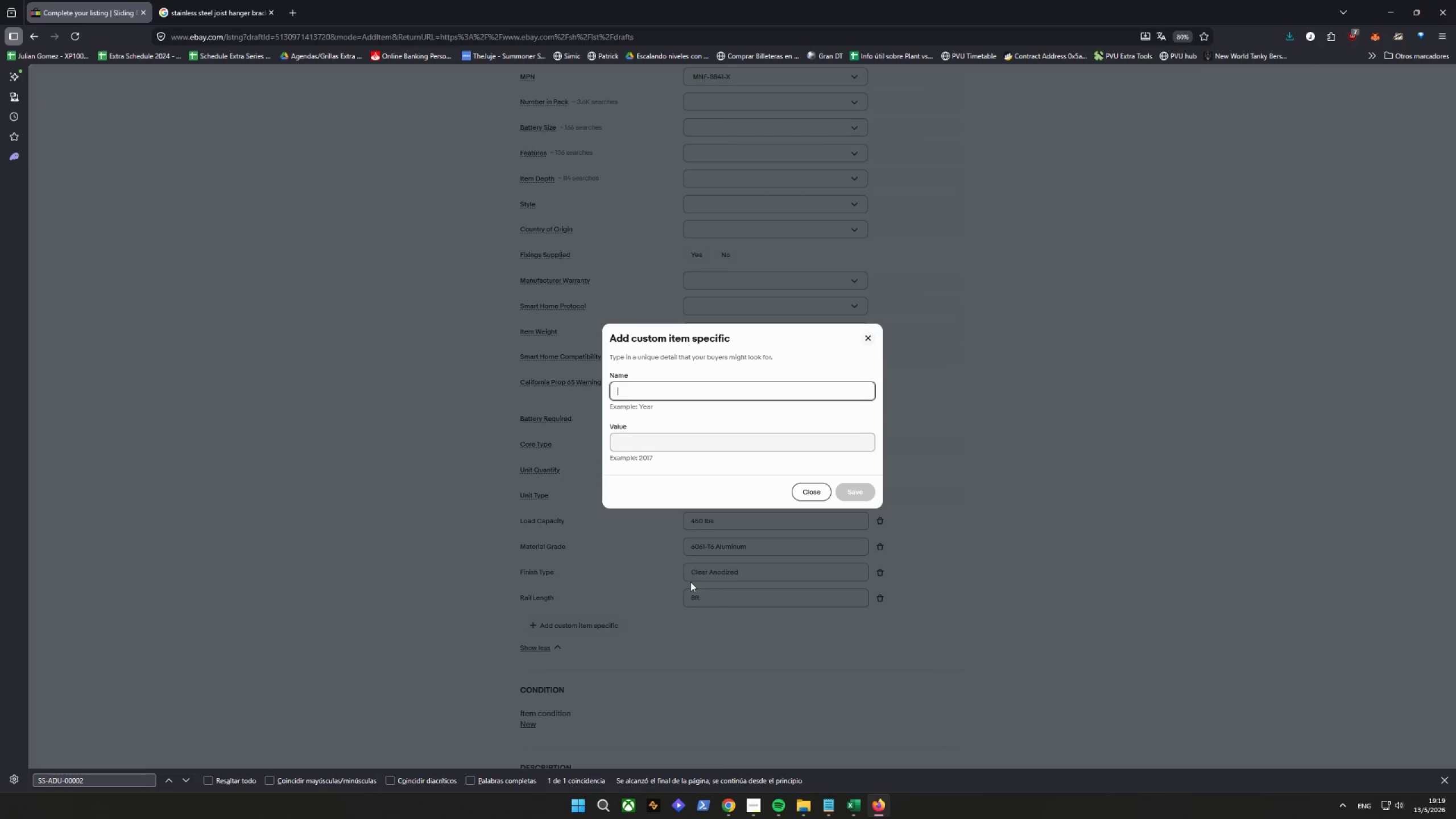 
type(Number of Pieces)
key(Tab)
type(5)
 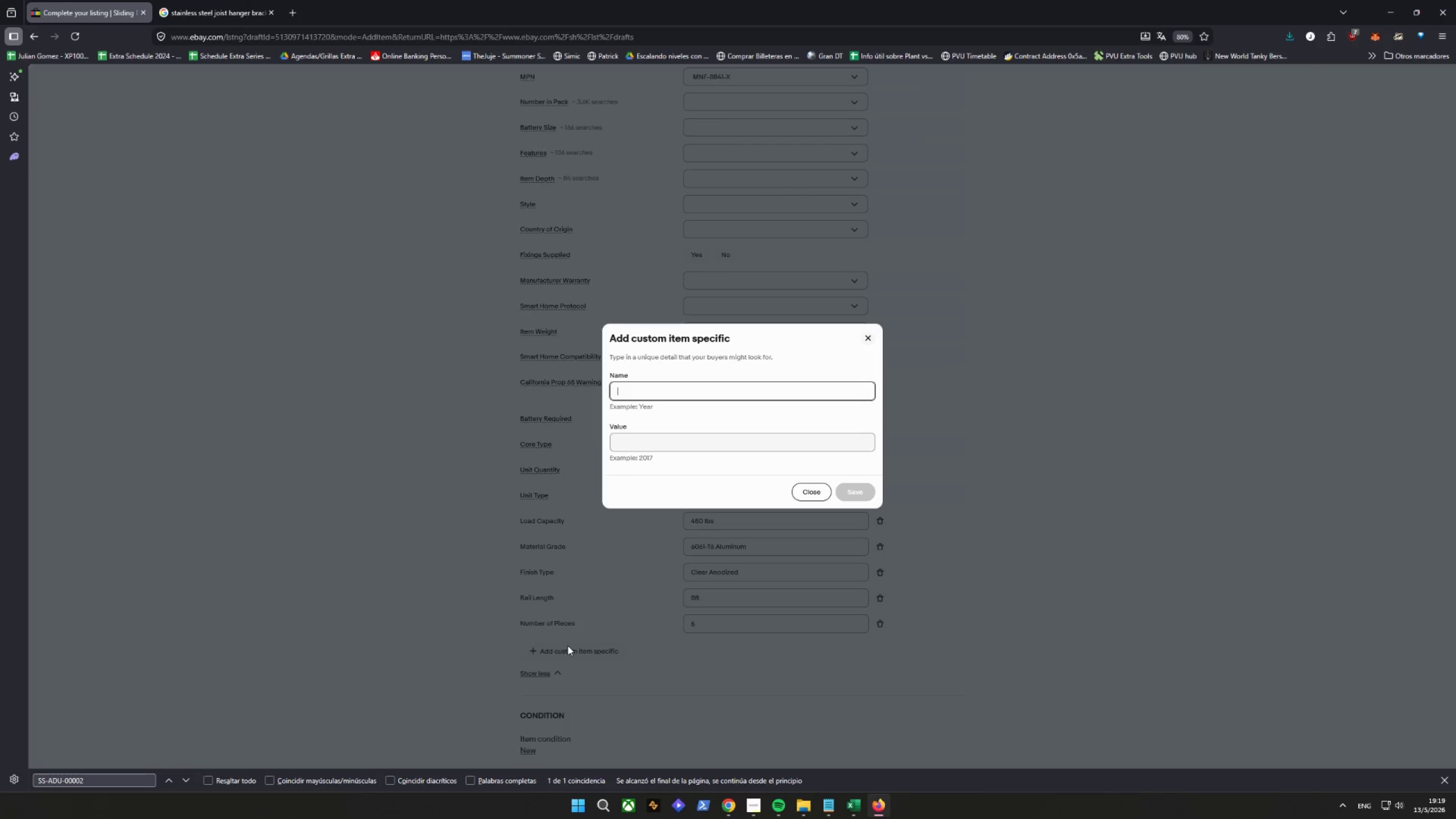 
scroll: coordinate [972, 470], scroll_direction: up, amount: 5.0
 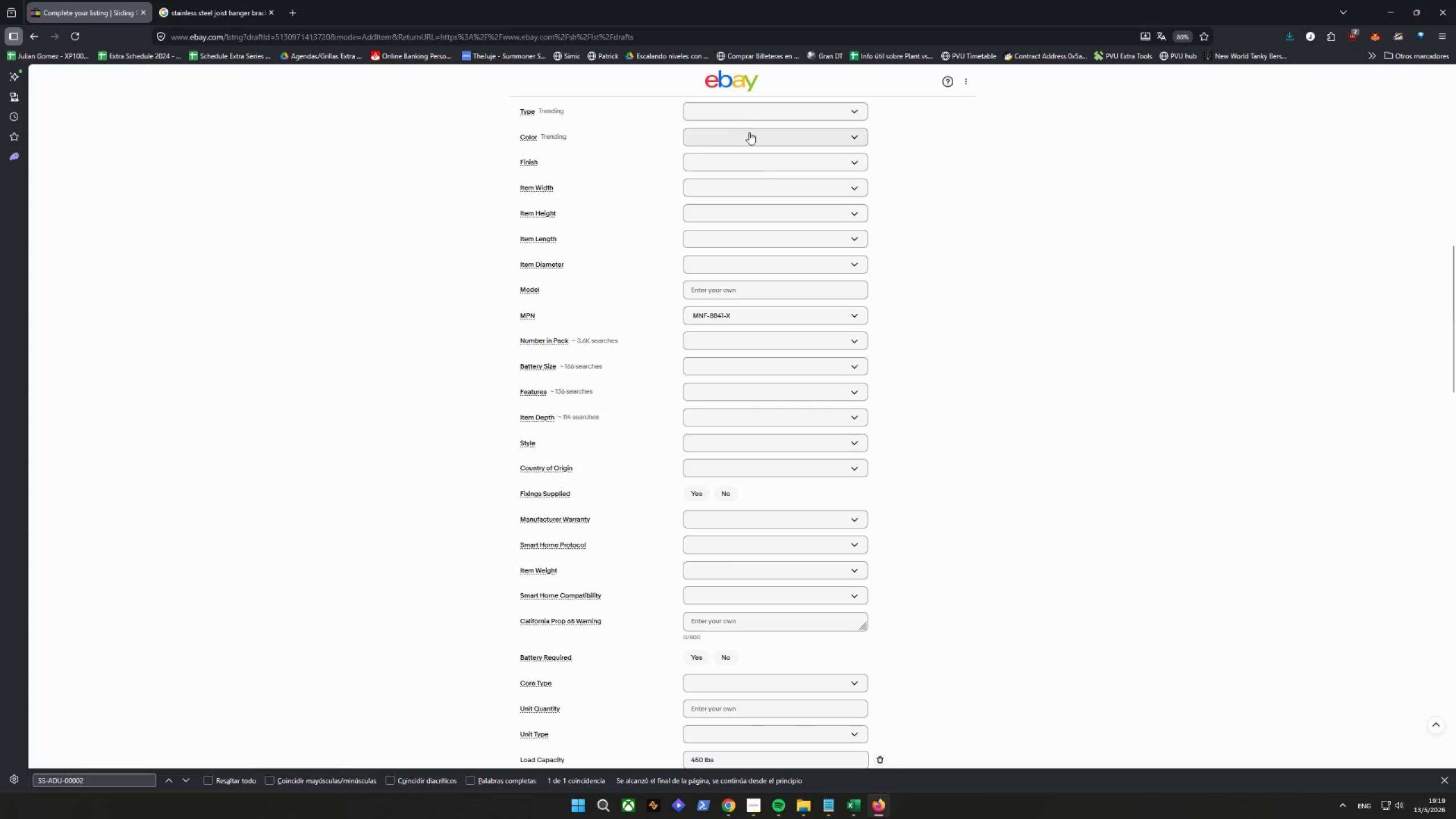 
double_click([752, 117])
 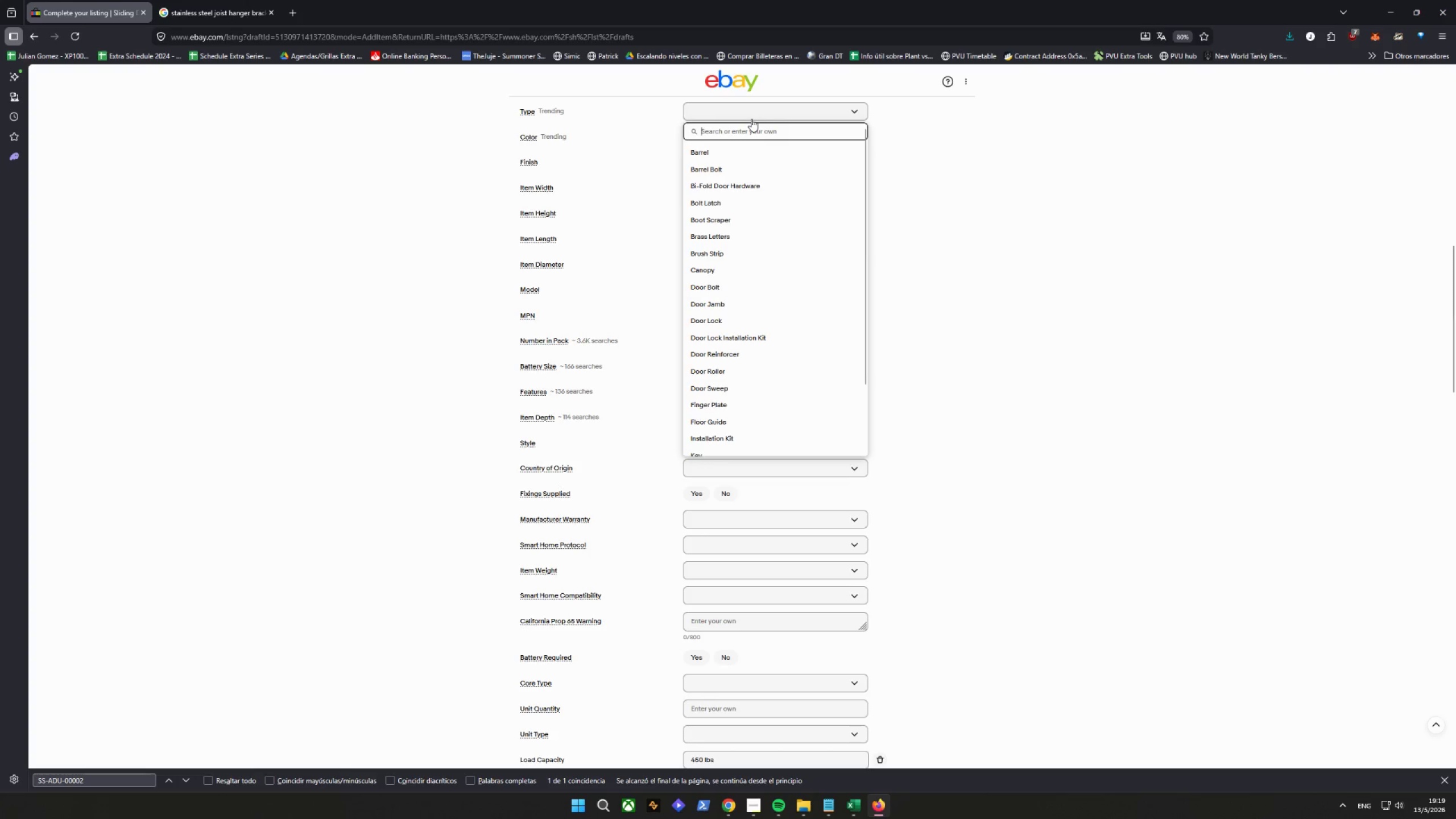 
type(Sliding Door Hardware)
 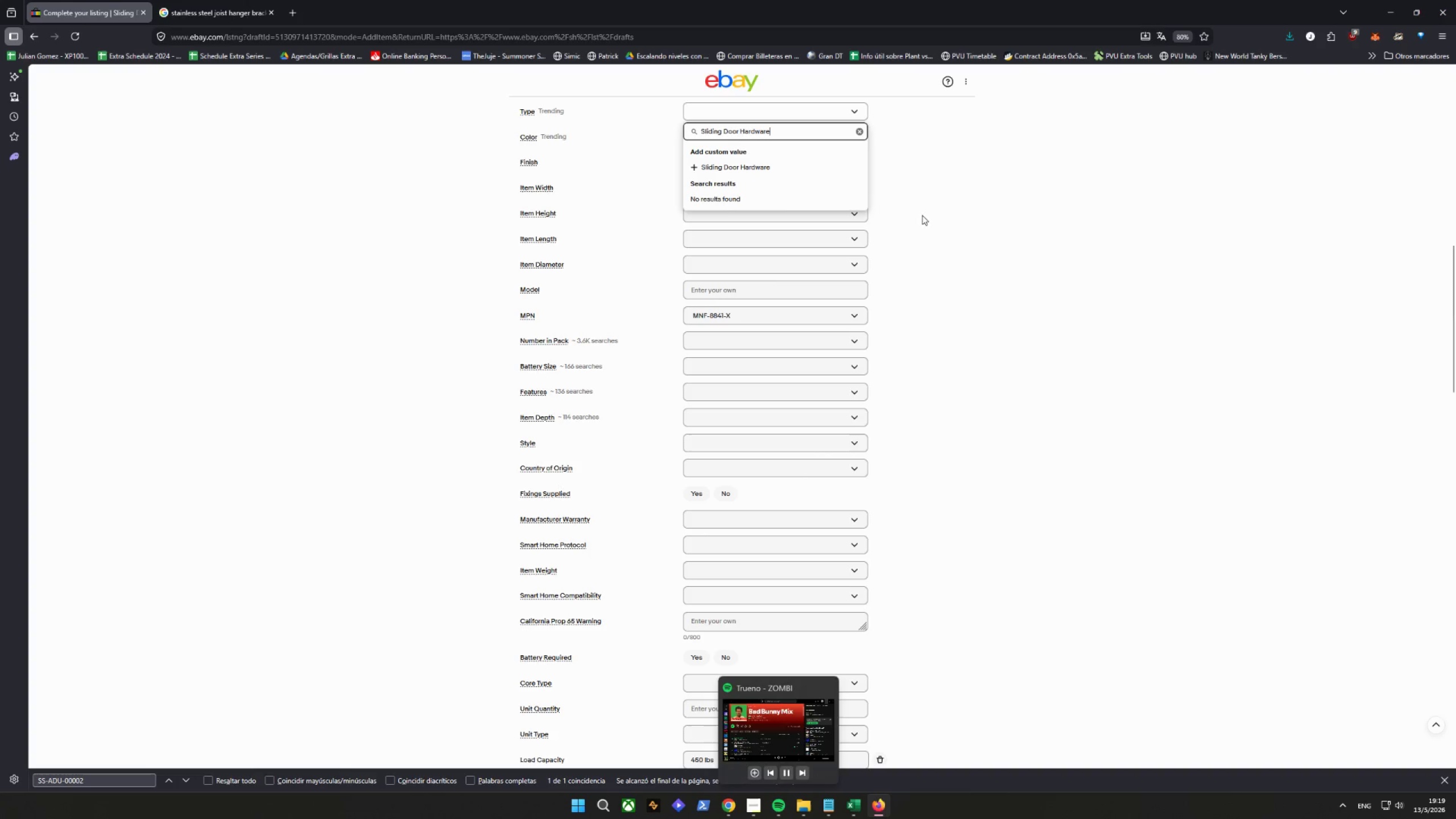 
left_click([789, 134])
 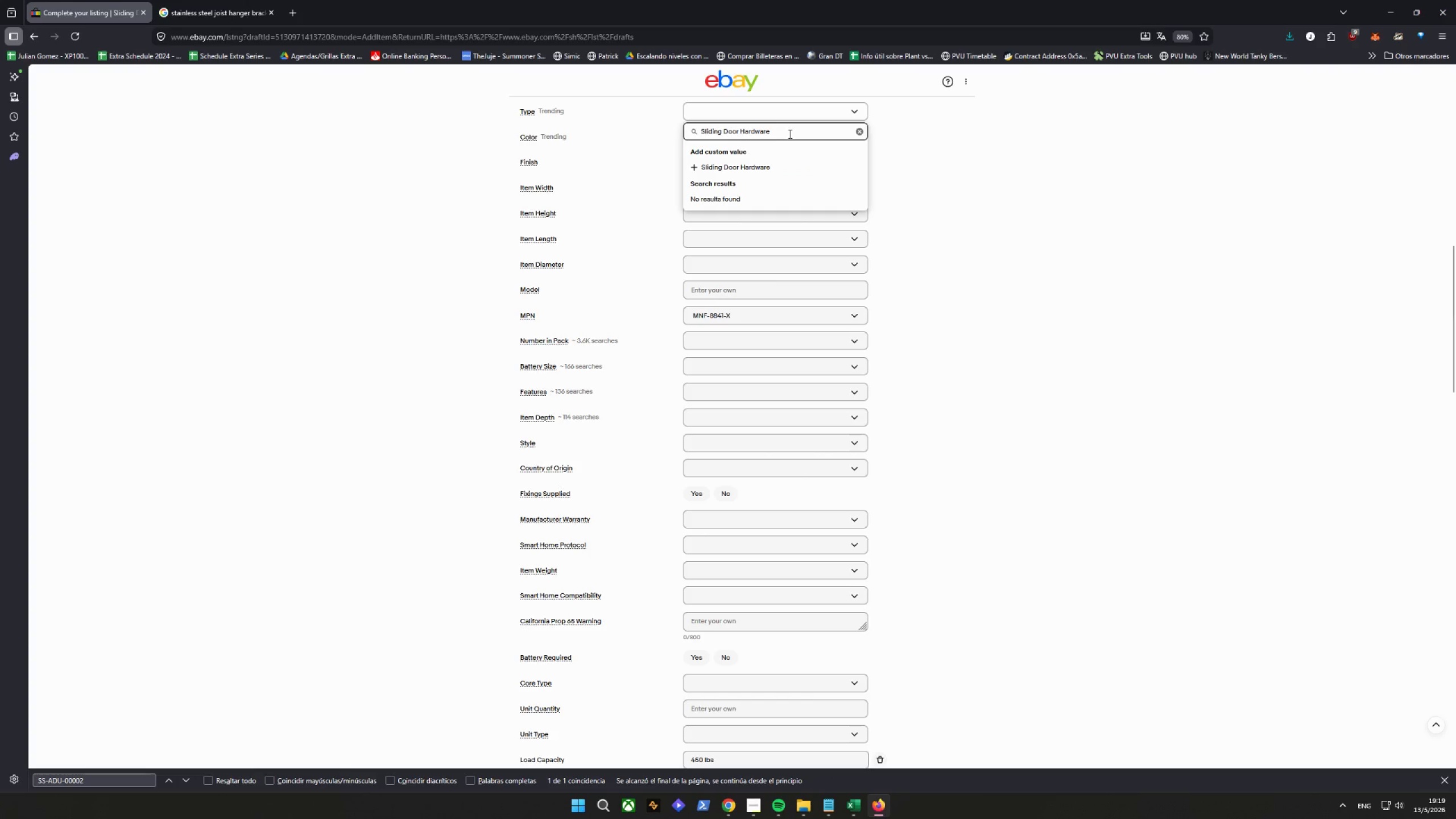 
type( Kit)
 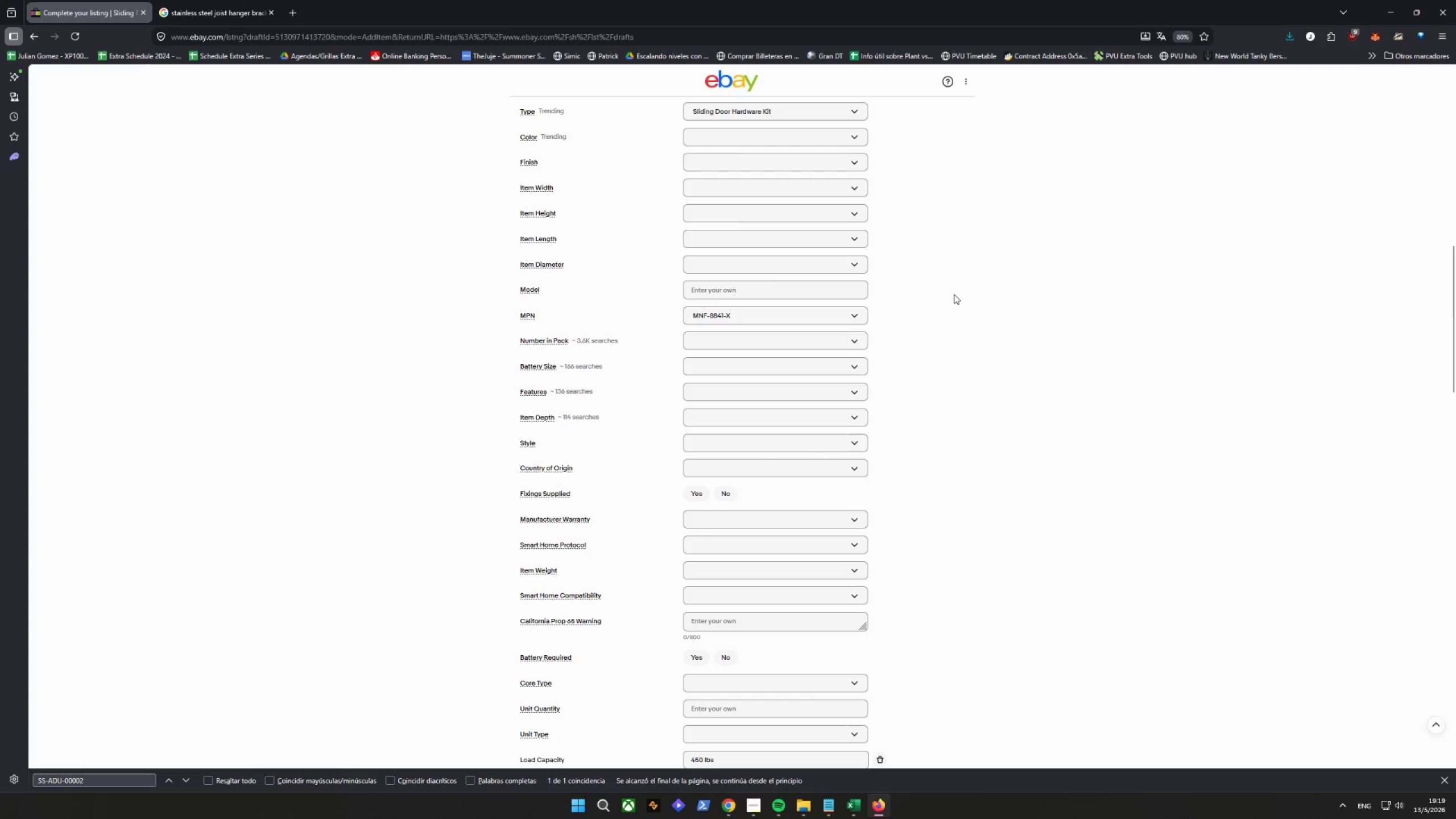 
scroll: coordinate [962, 329], scroll_direction: down, amount: 13.0
 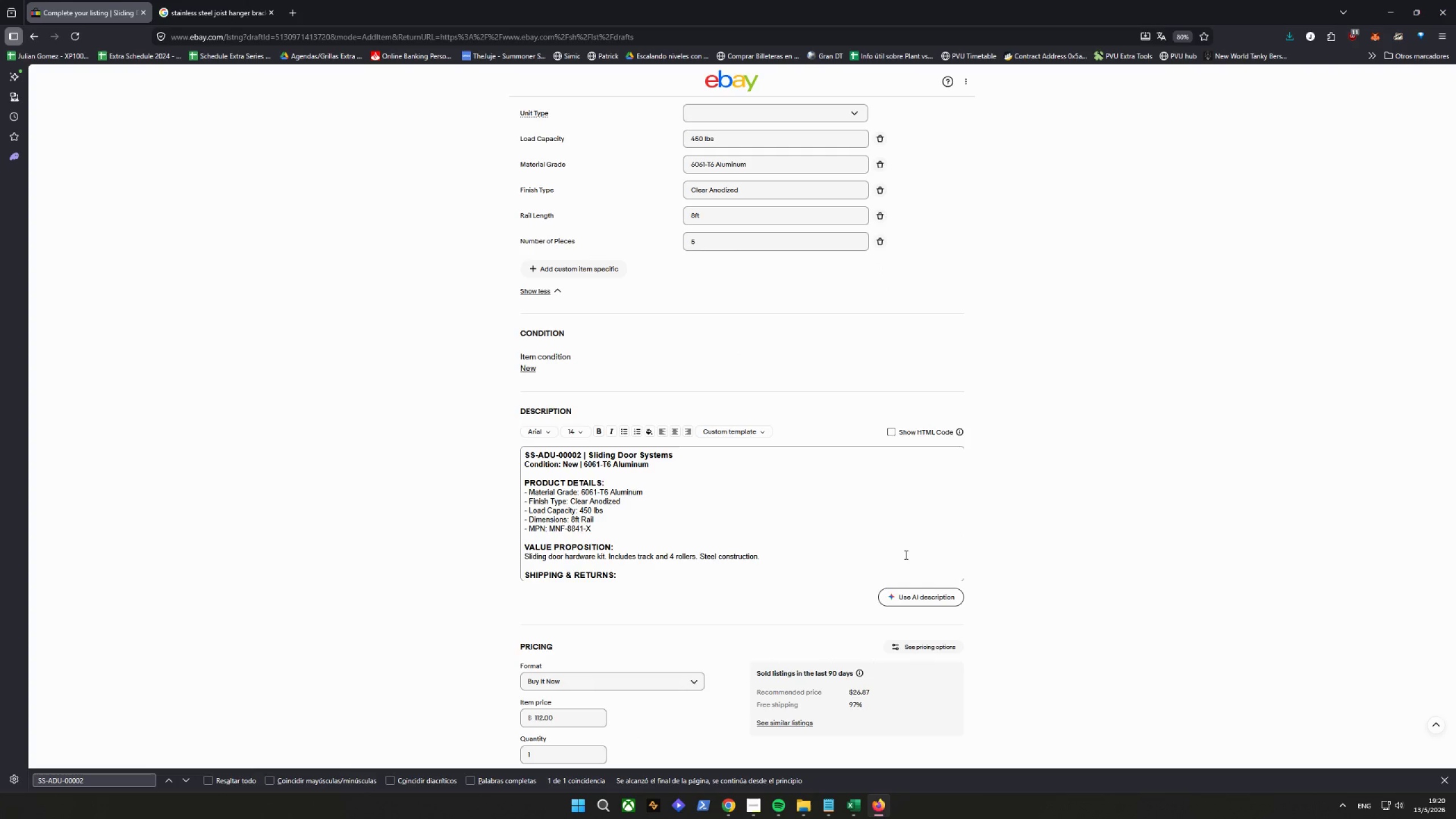 
wait(28.38)
 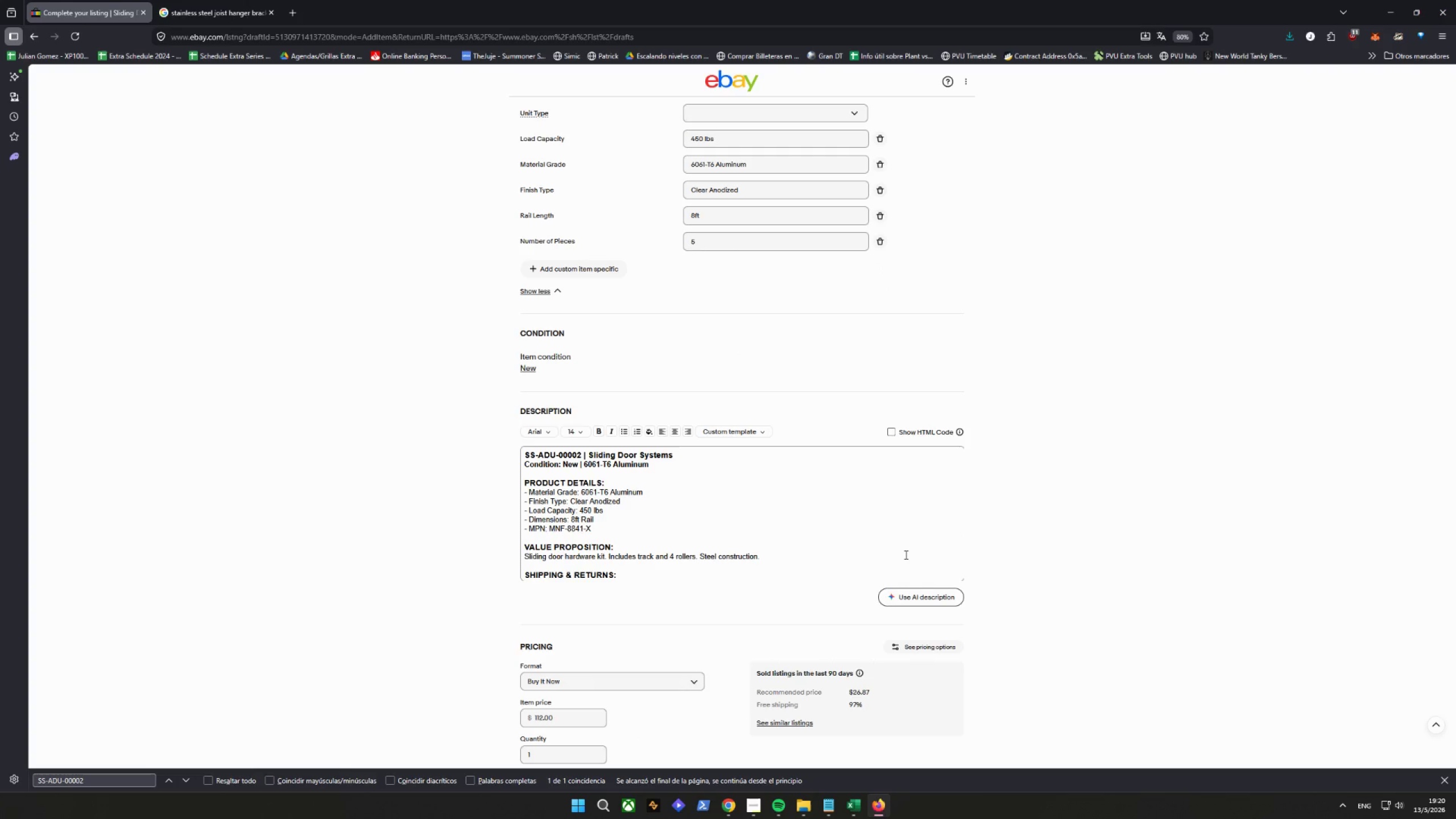 
left_click([344, 0])
 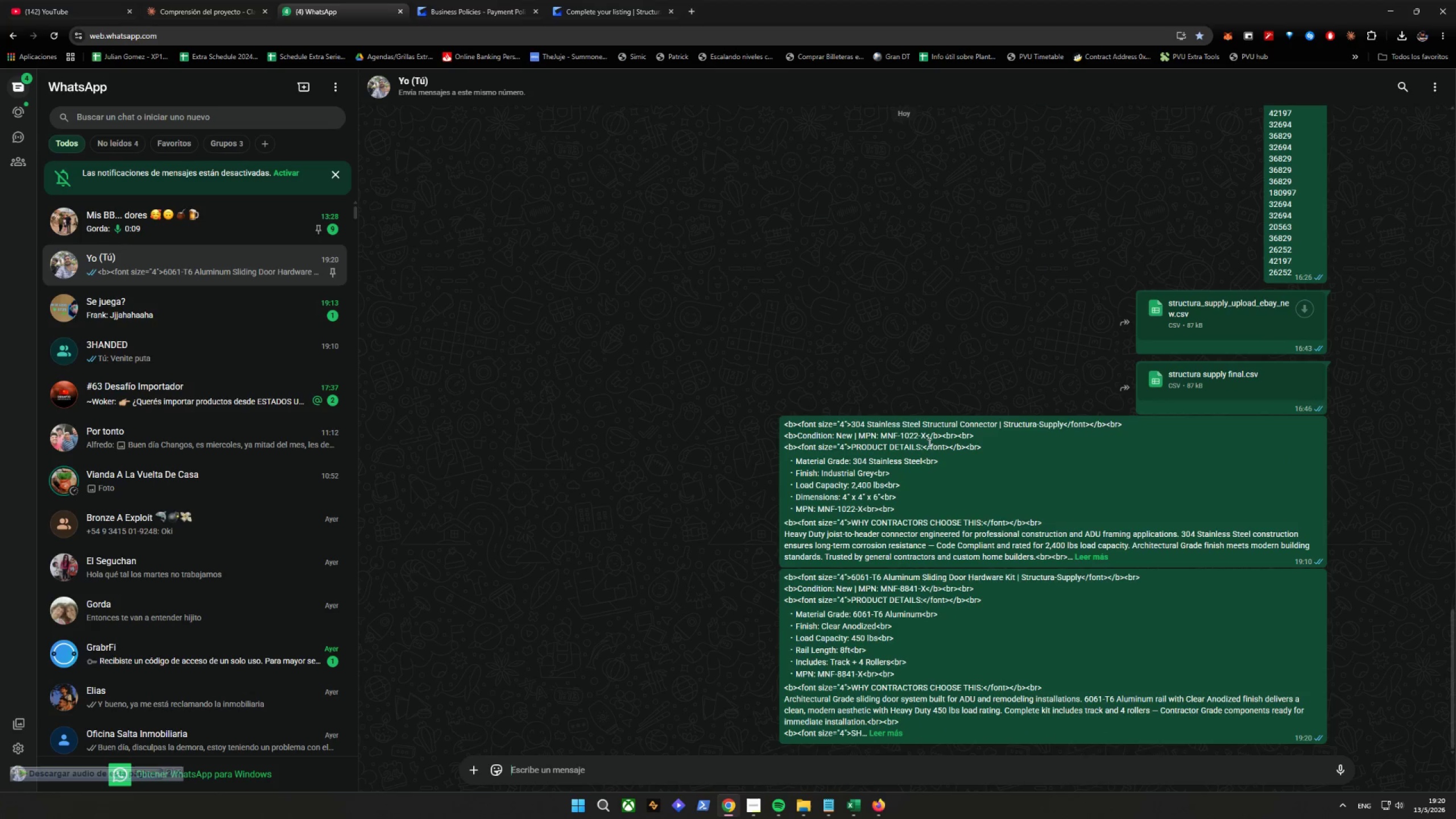 
right_click([948, 648])
 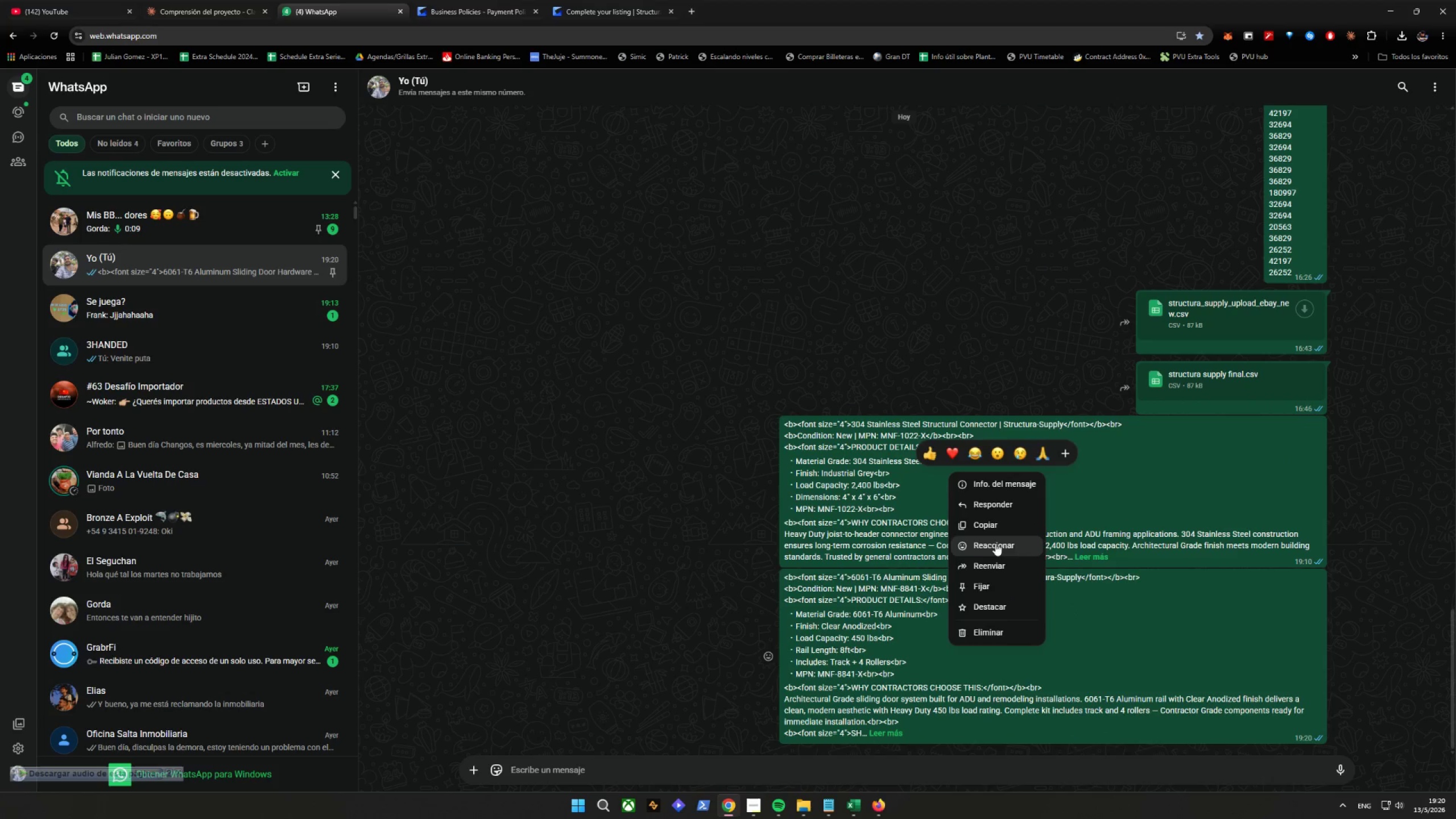 
scroll: coordinate [1086, 701], scroll_direction: down, amount: 7.0
 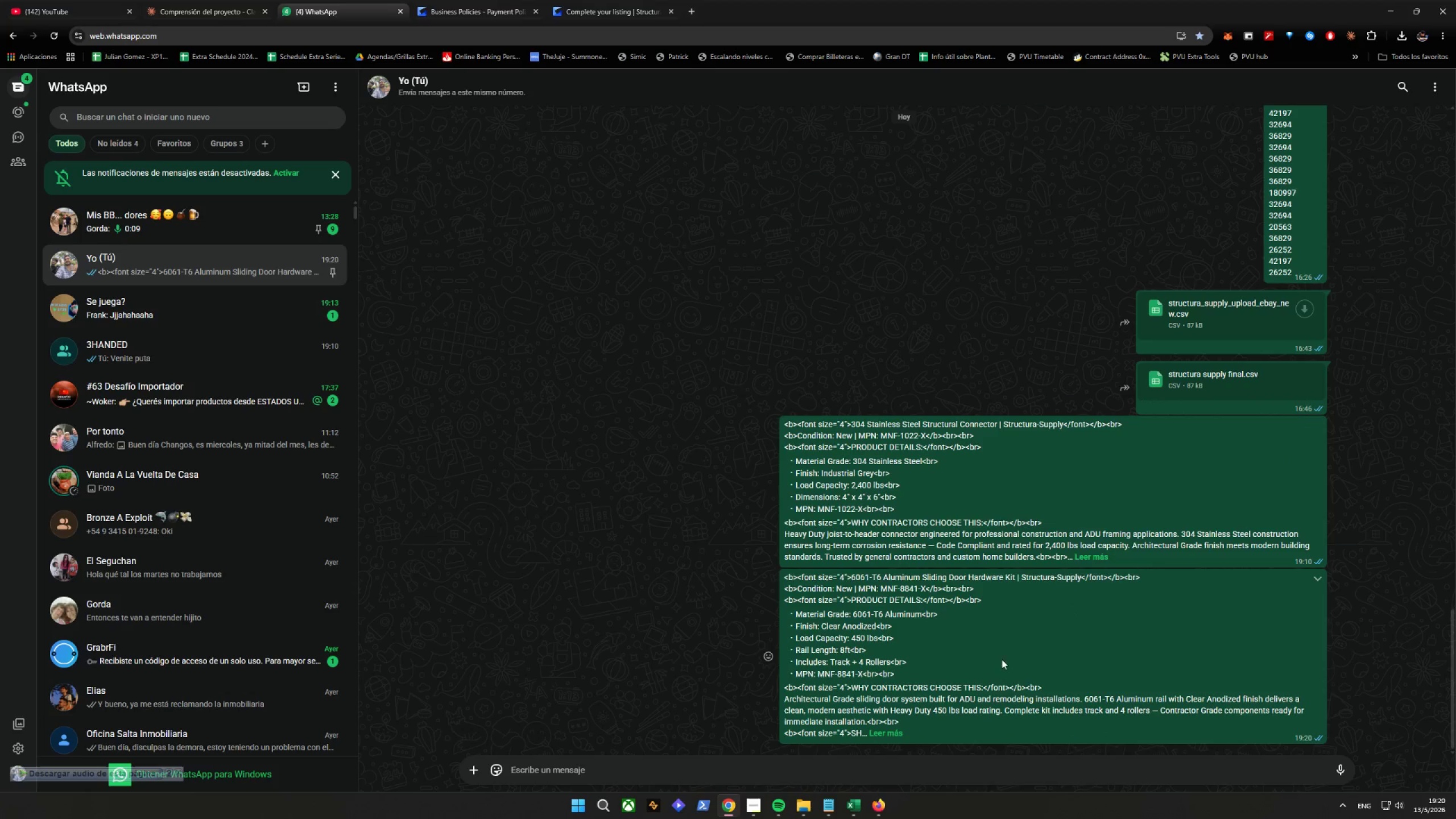 
left_click([988, 524])
 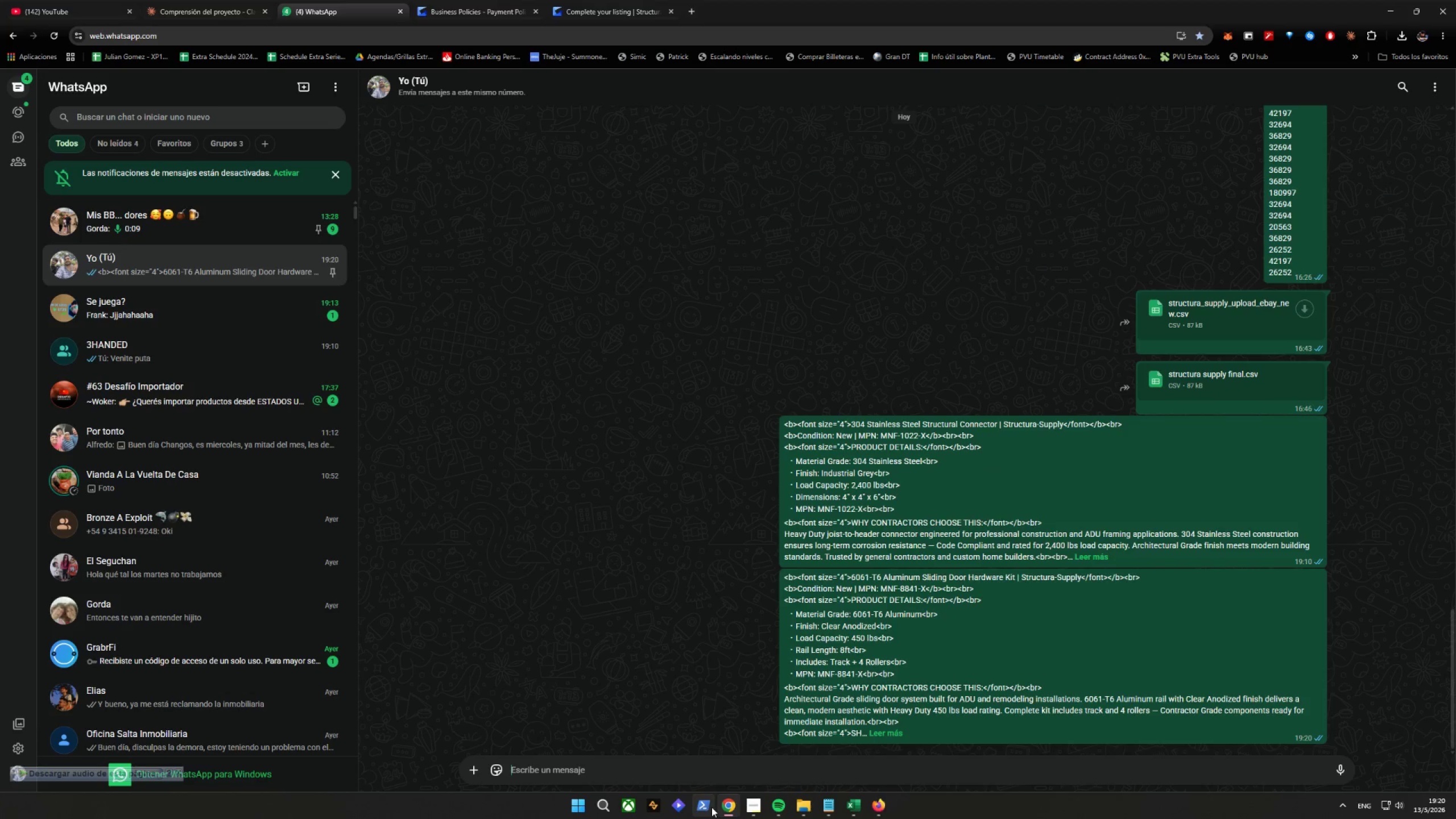 
left_click([729, 809])
 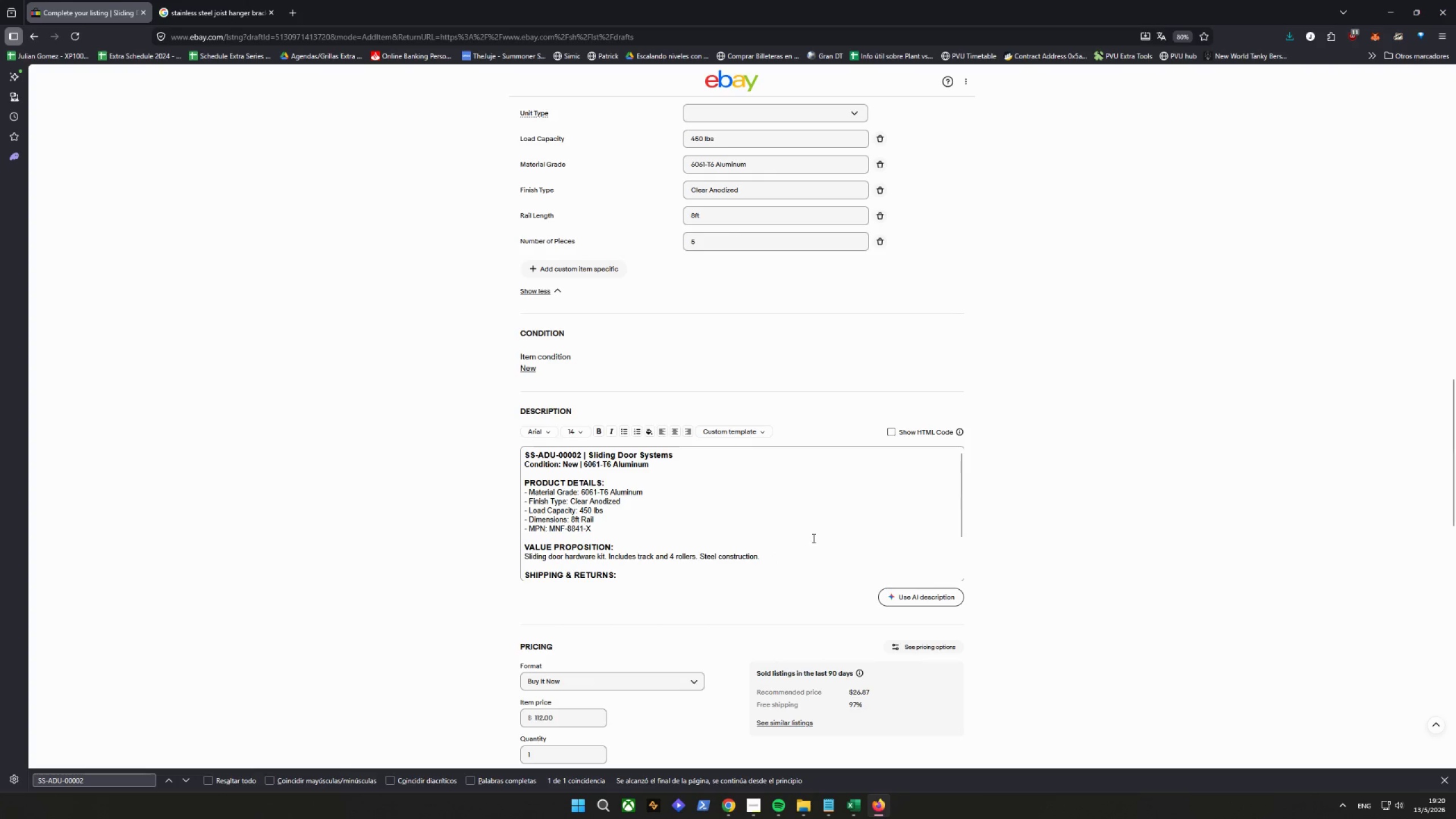 
left_click([909, 435])
 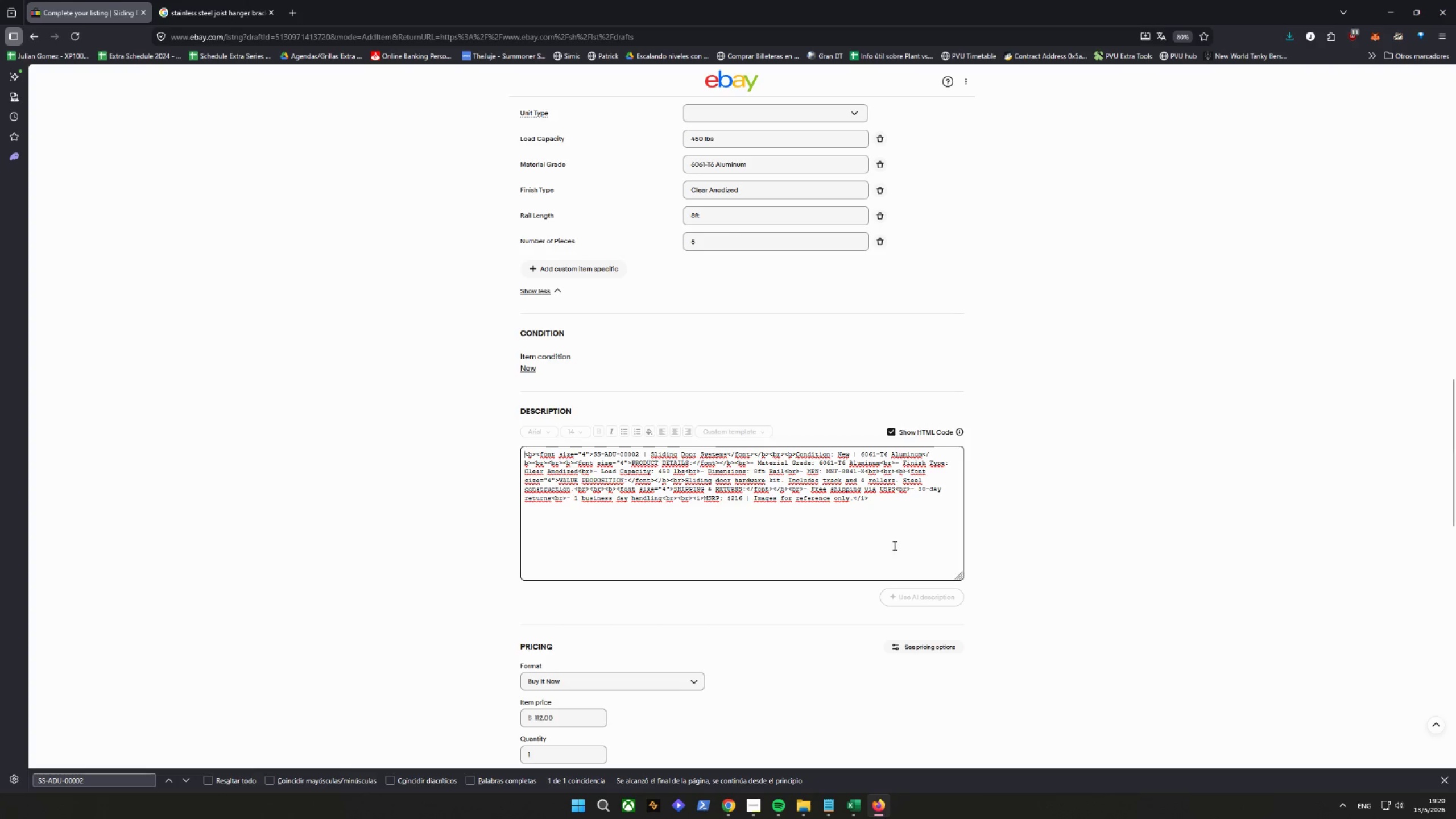 
left_click_drag(start_coordinate=[924, 530], to_coordinate=[391, 315])
 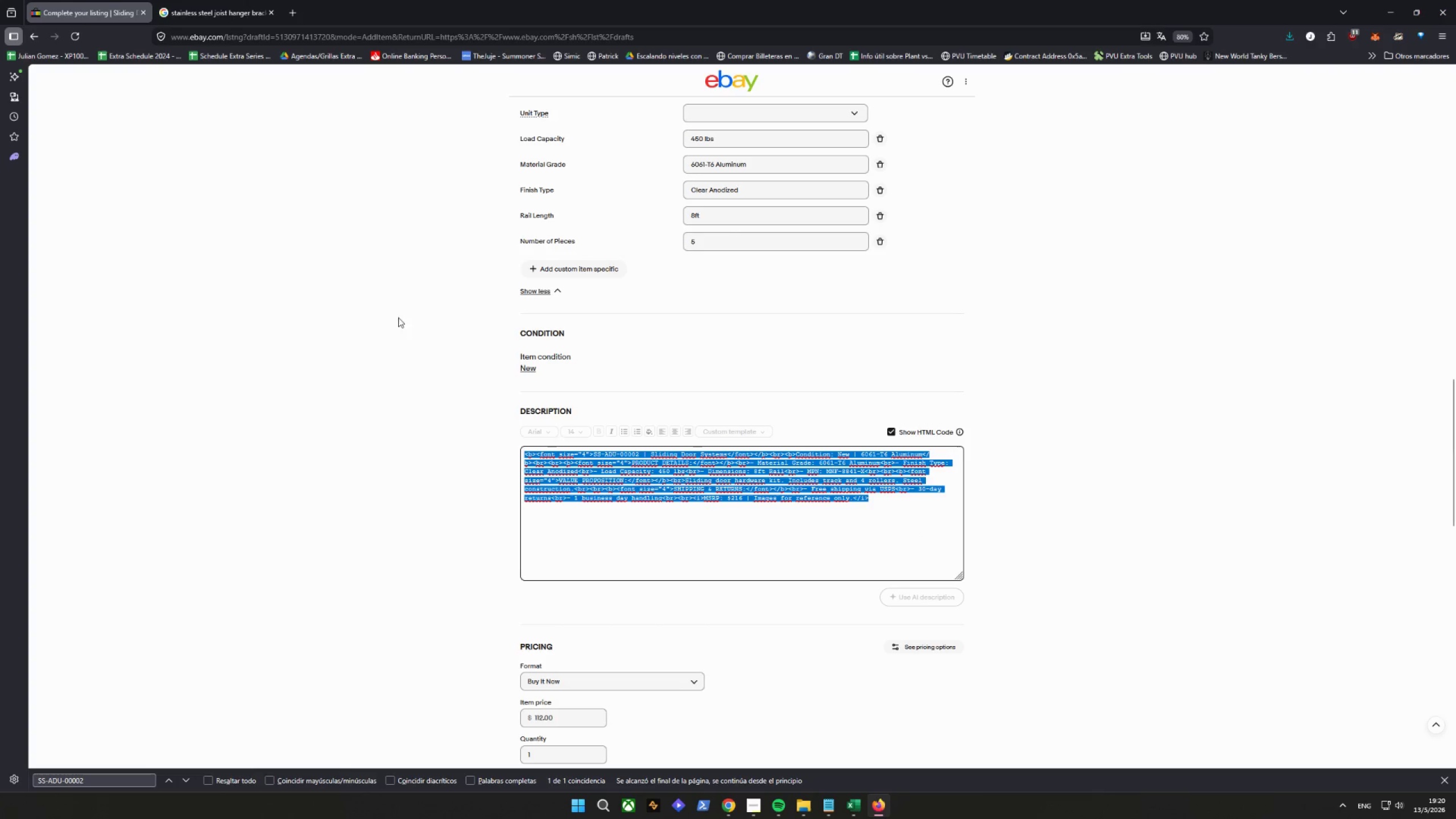 
key(Control+V)
 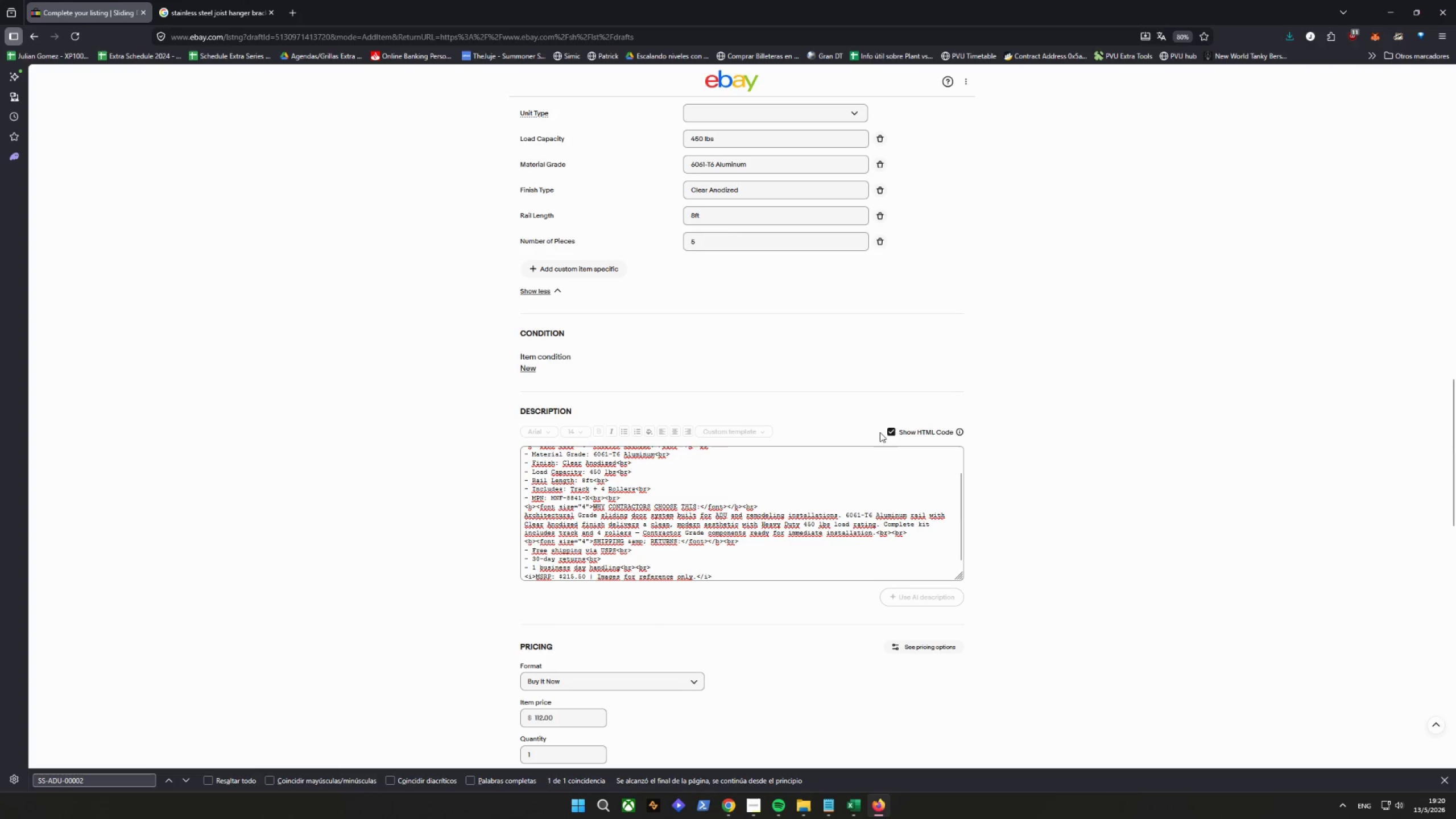 
left_click([892, 430])
 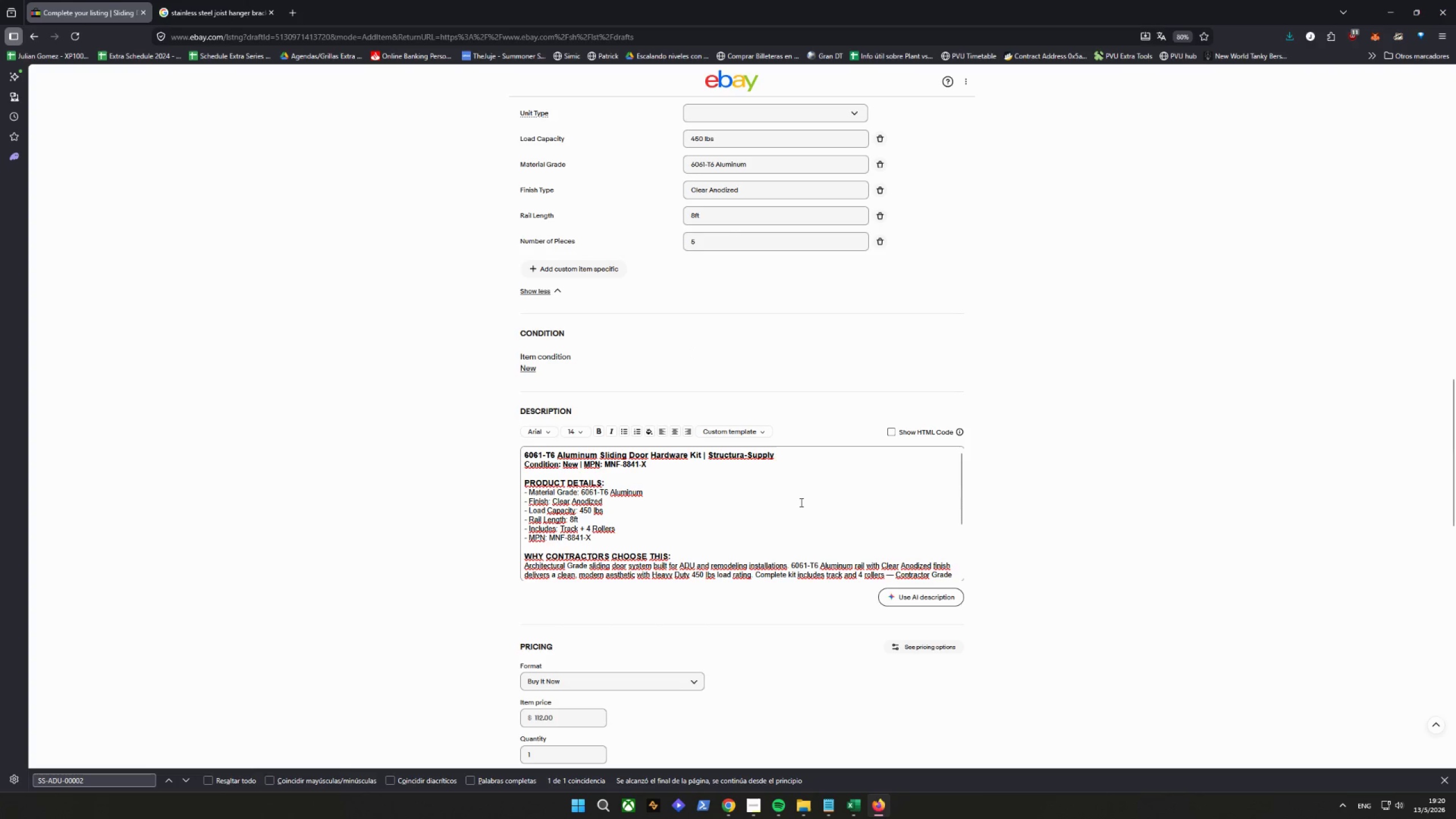 
scroll: coordinate [800, 502], scroll_direction: down, amount: 4.0
 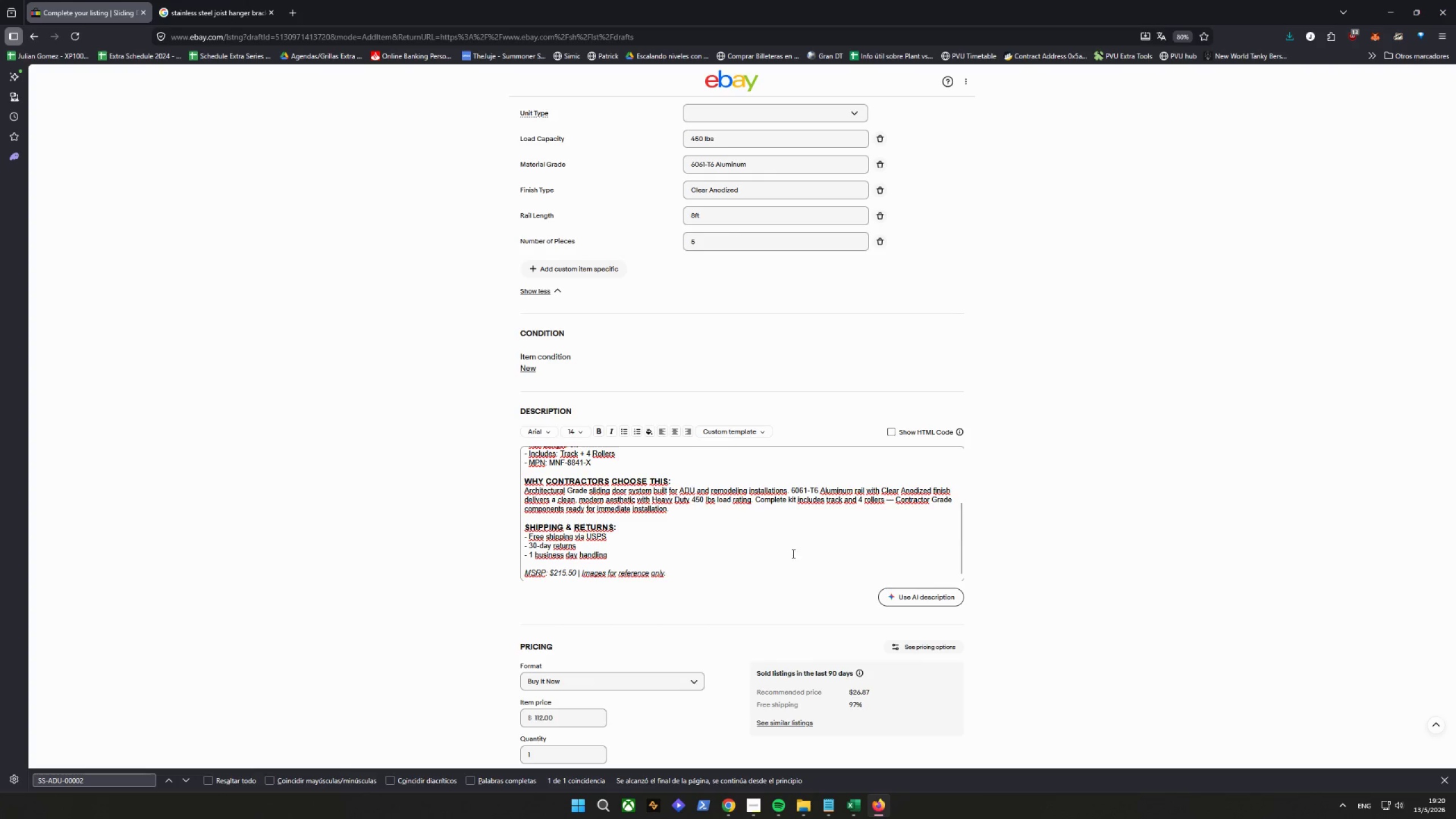 
scroll: coordinate [791, 560], scroll_direction: up, amount: 6.0
 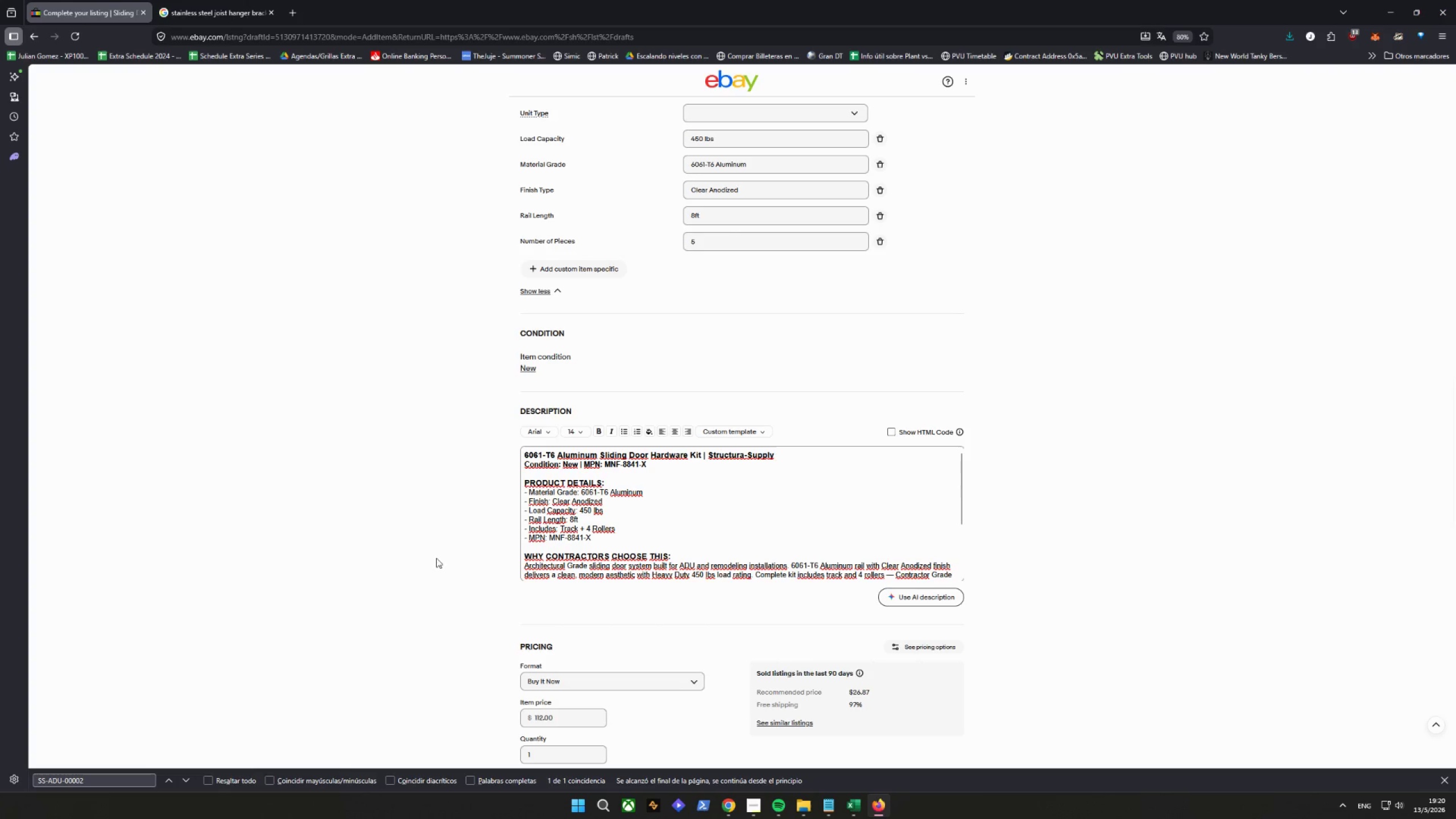 
left_click([398, 551])
 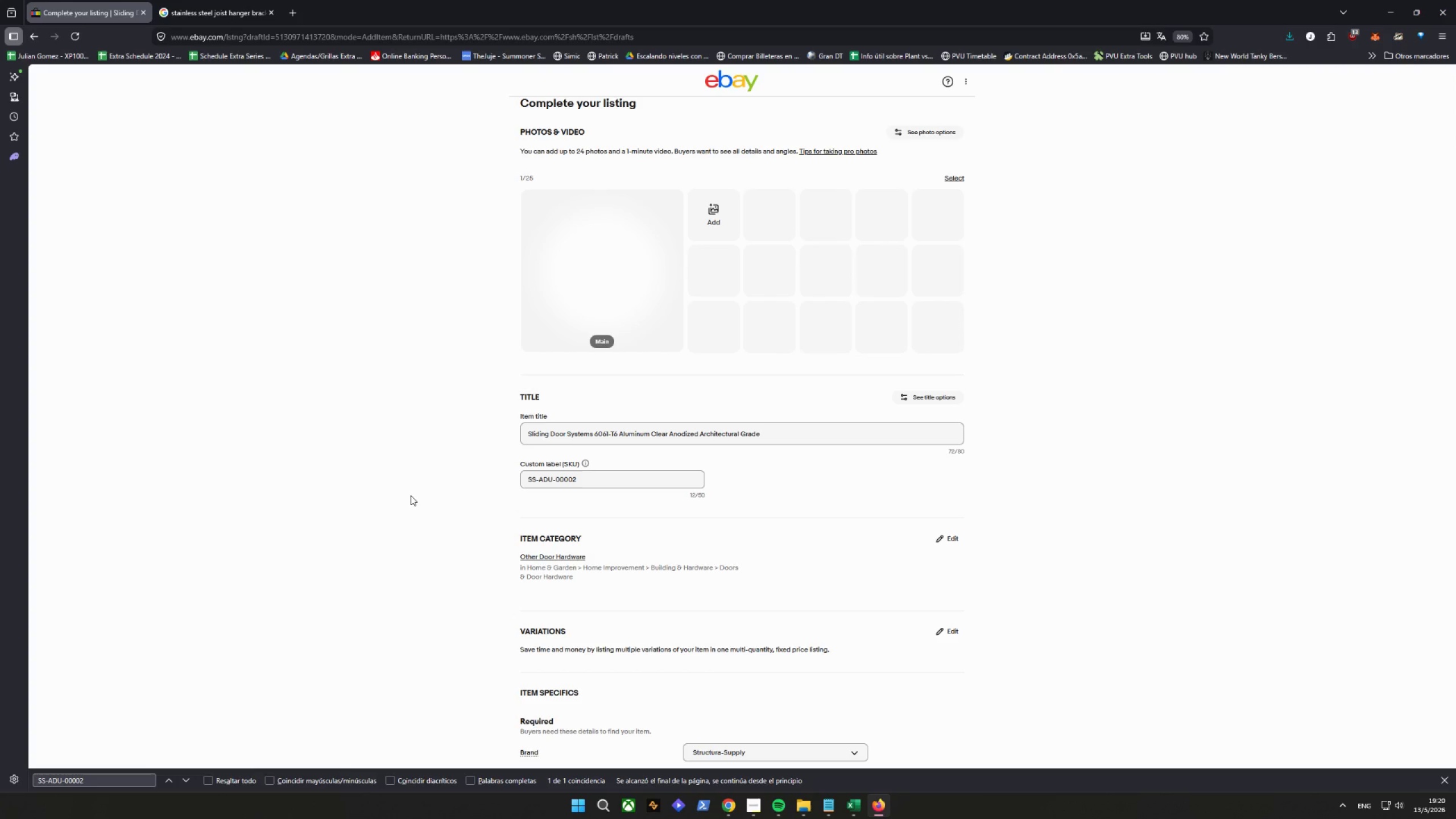 
wait(13.48)
 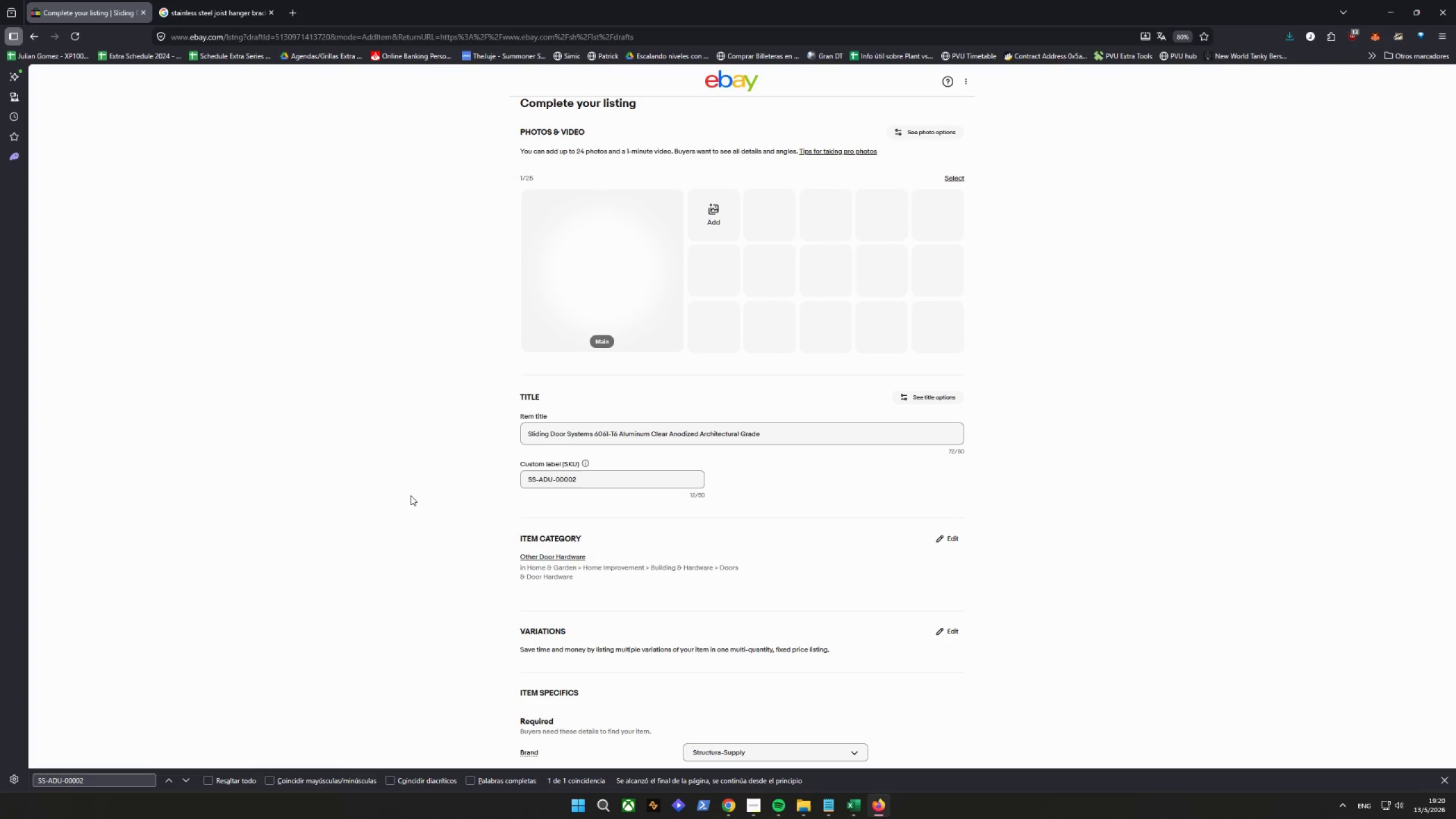 
left_click([226, 0])
 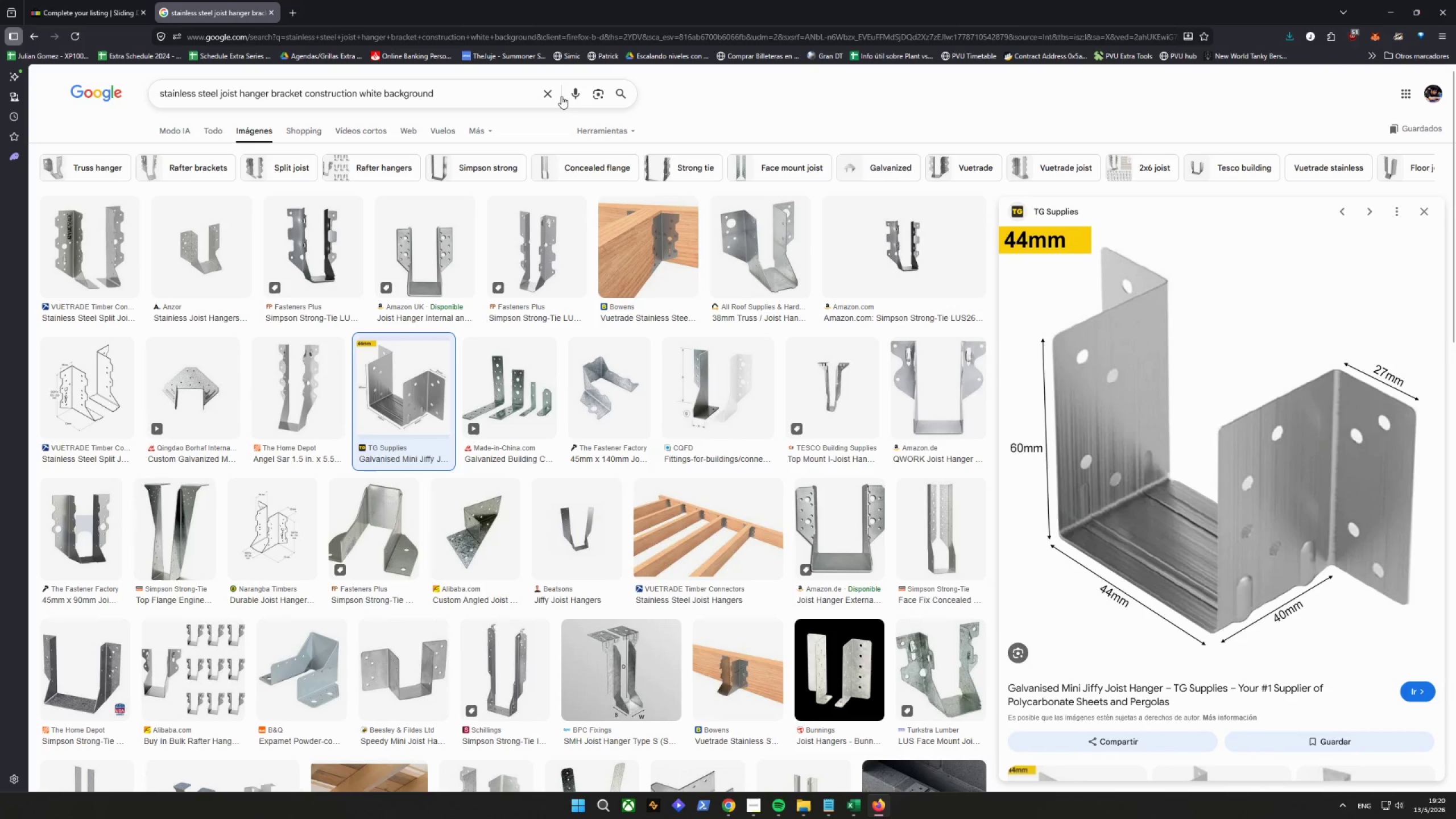 
double_click([551, 96])
 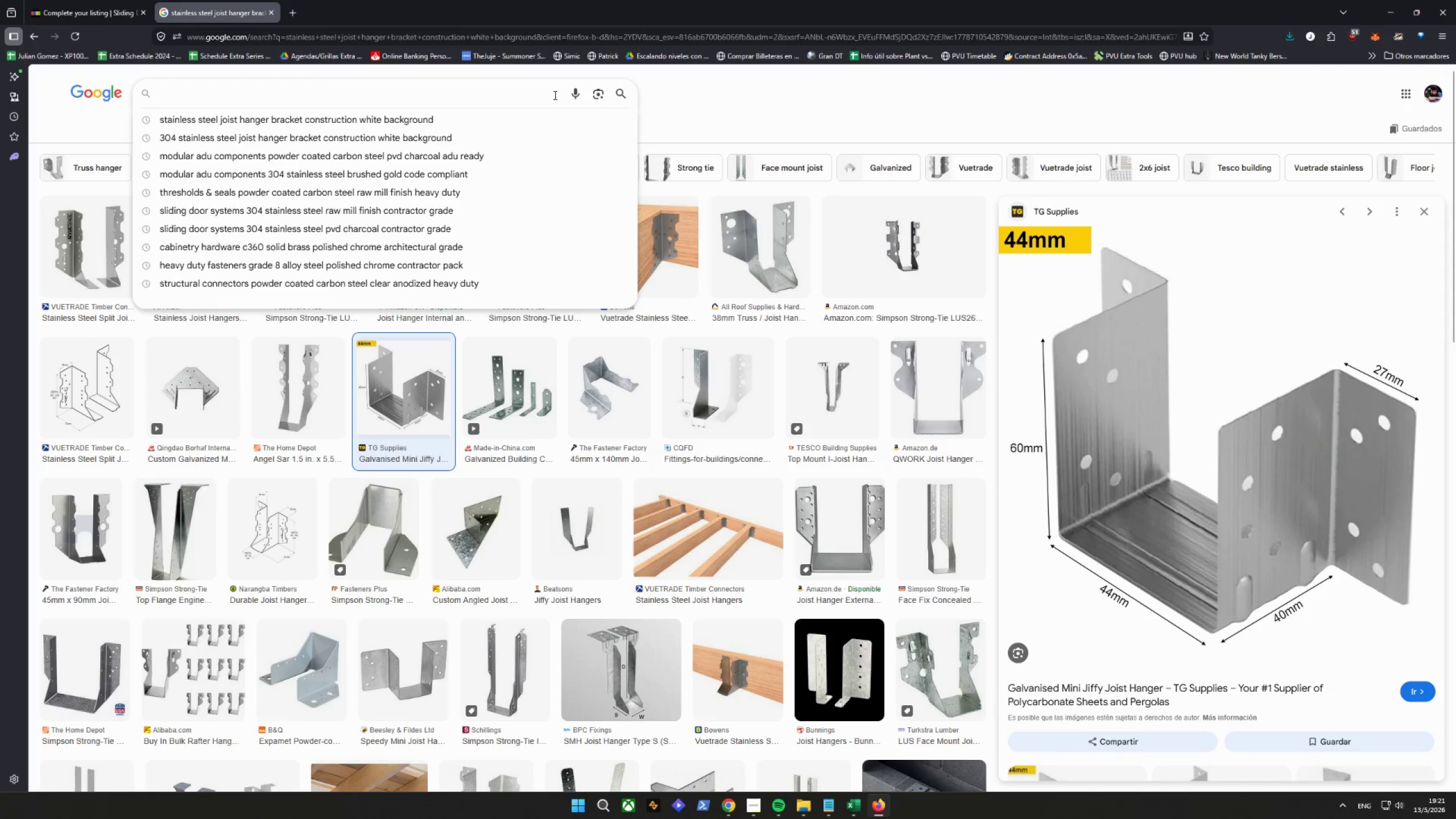 
type(aluminuy)
key(Backspace)
type(m sliding door hardware kit track rollers clear anodized white backgrpo)
key(Backspace)
key(Backspace)
type(on)
key(Backspace)
type(ujnd)
key(Backspace)
key(Backspace)
key(Backspace)
type(nd)
 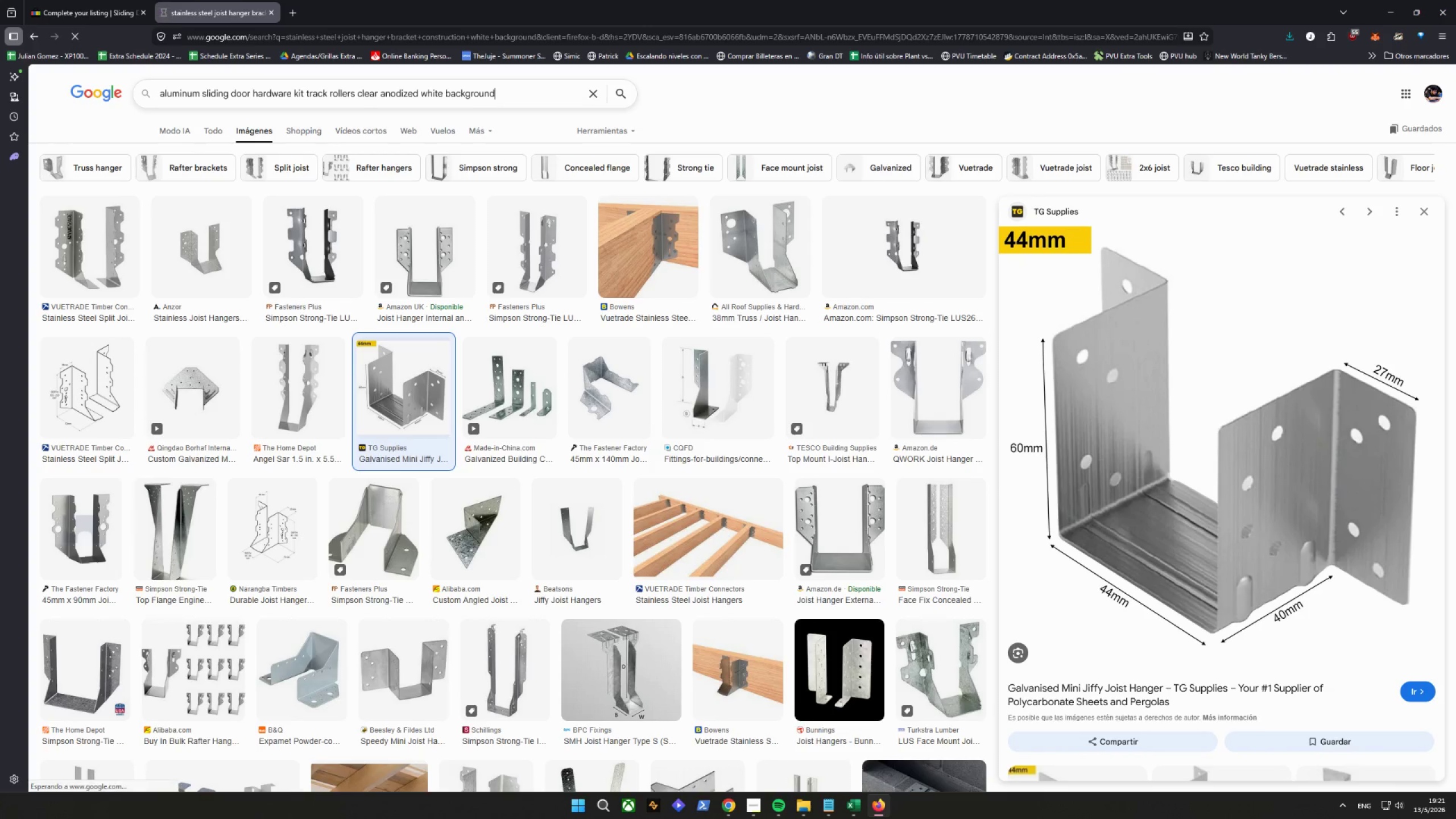 
key(Enter)
 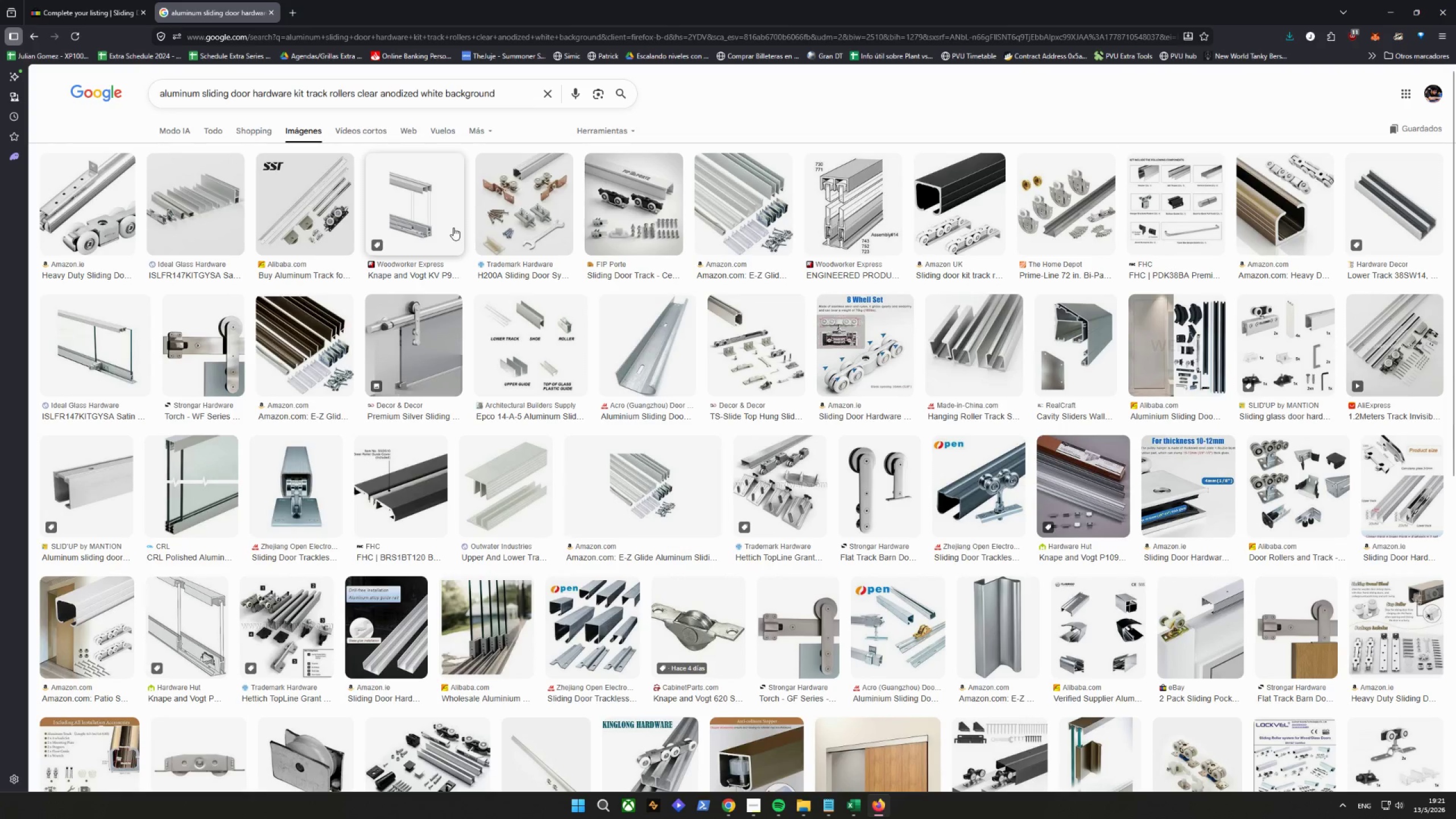 
wait(5.46)
 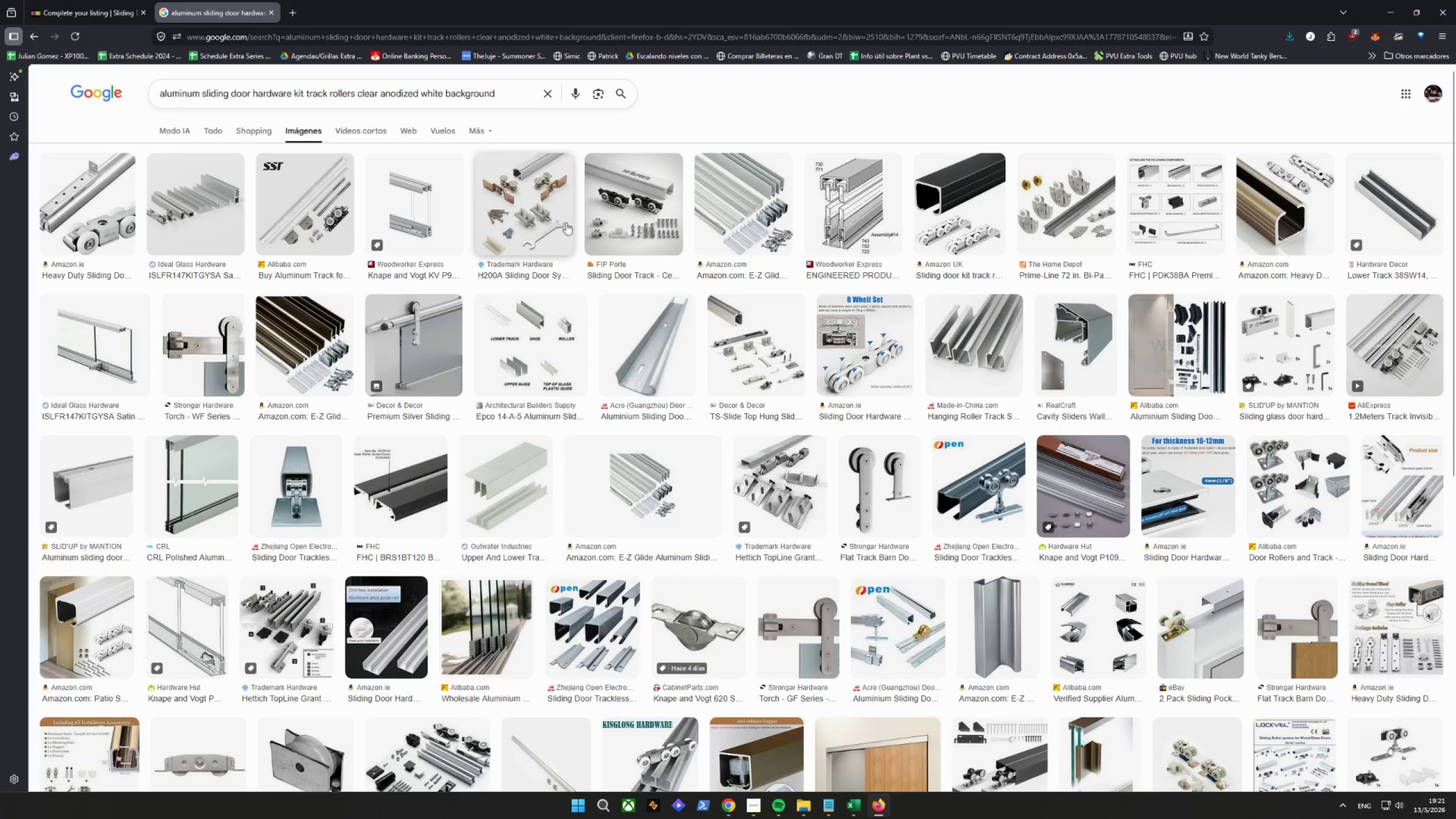 
left_click([596, 126])
 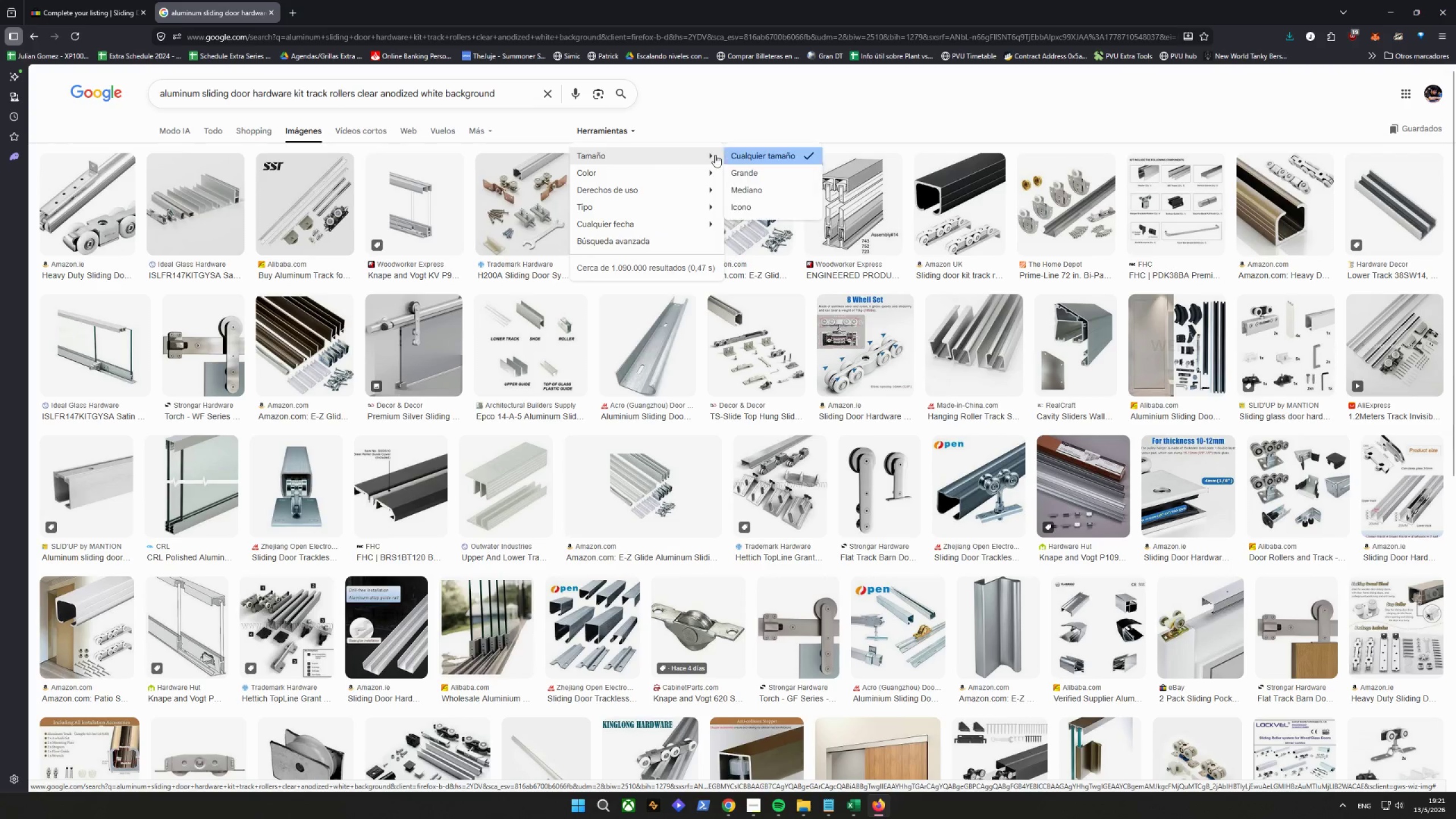 
left_click([743, 169])
 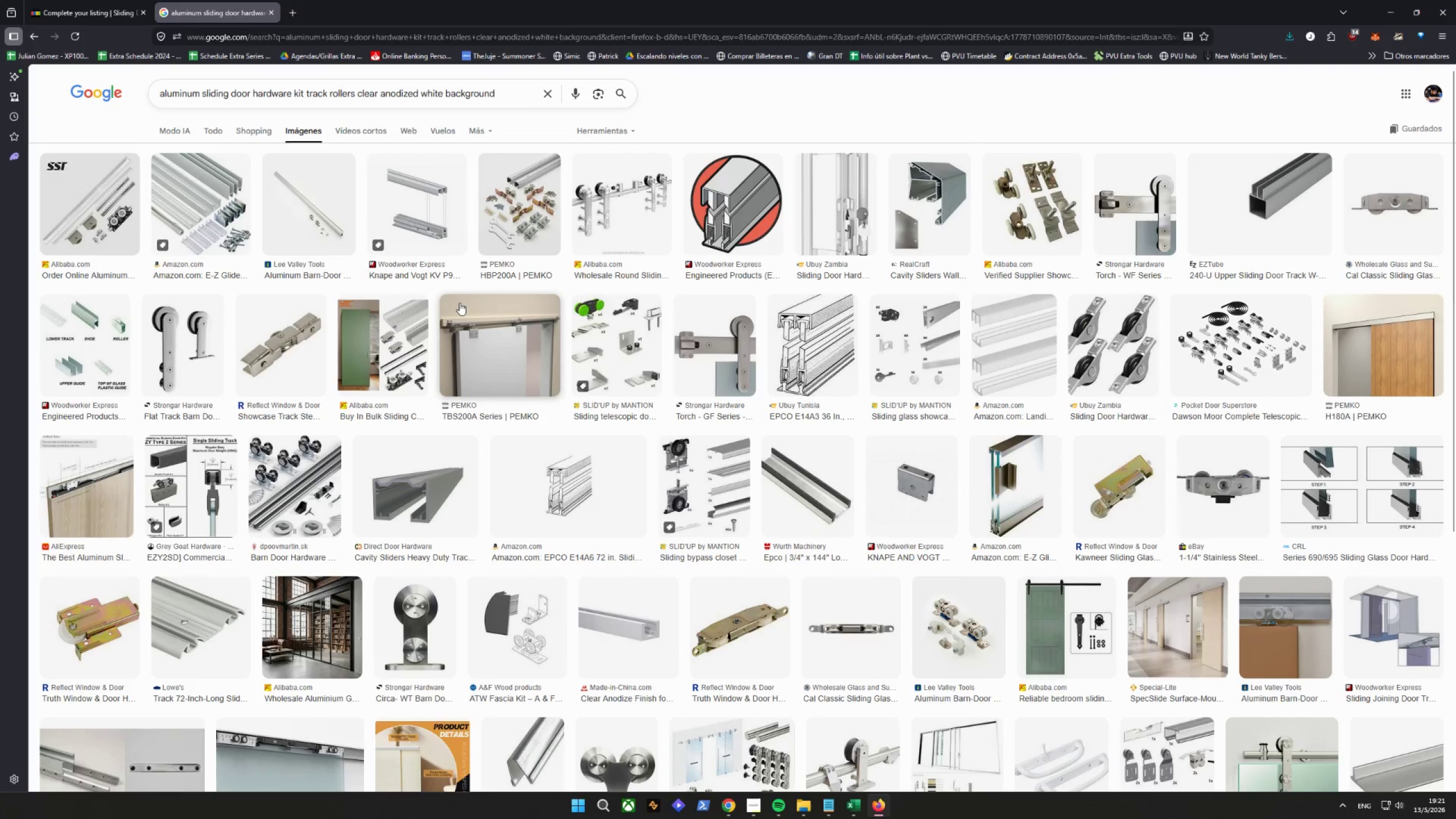 
wait(8.7)
 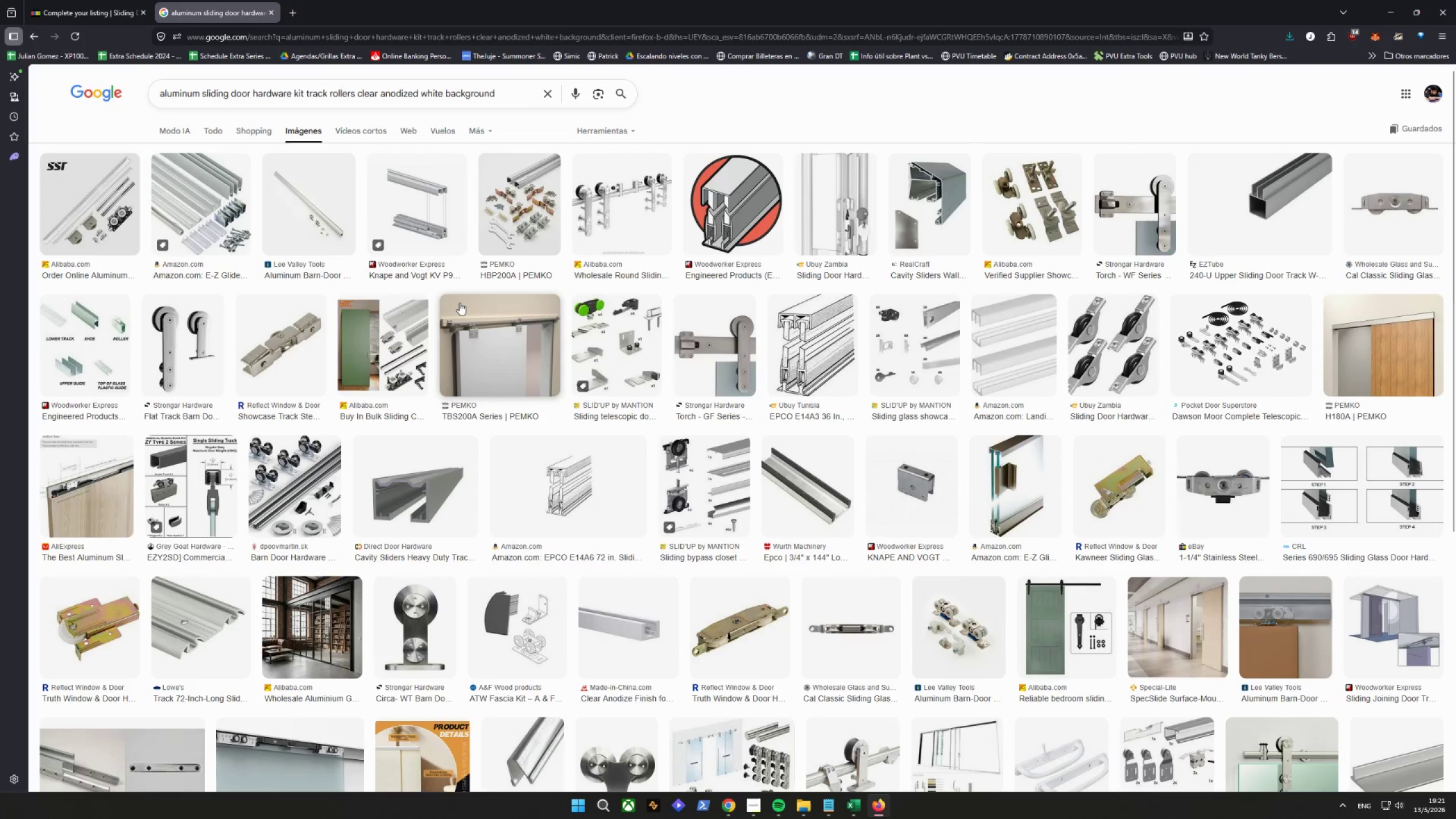 
scroll: coordinate [657, 447], scroll_direction: down, amount: 10.0
 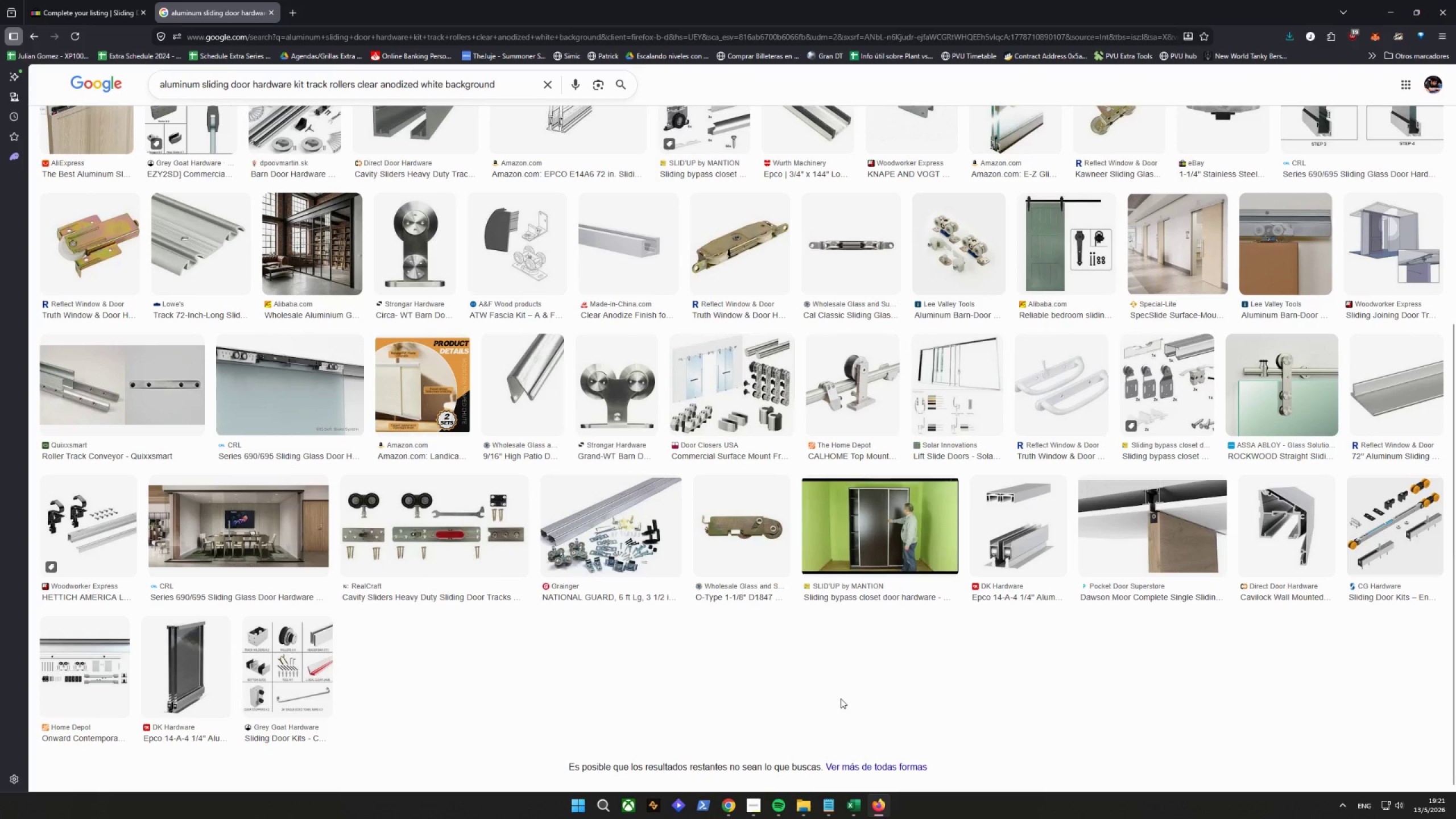 
scroll: coordinate [754, 669], scroll_direction: up, amount: 13.0
 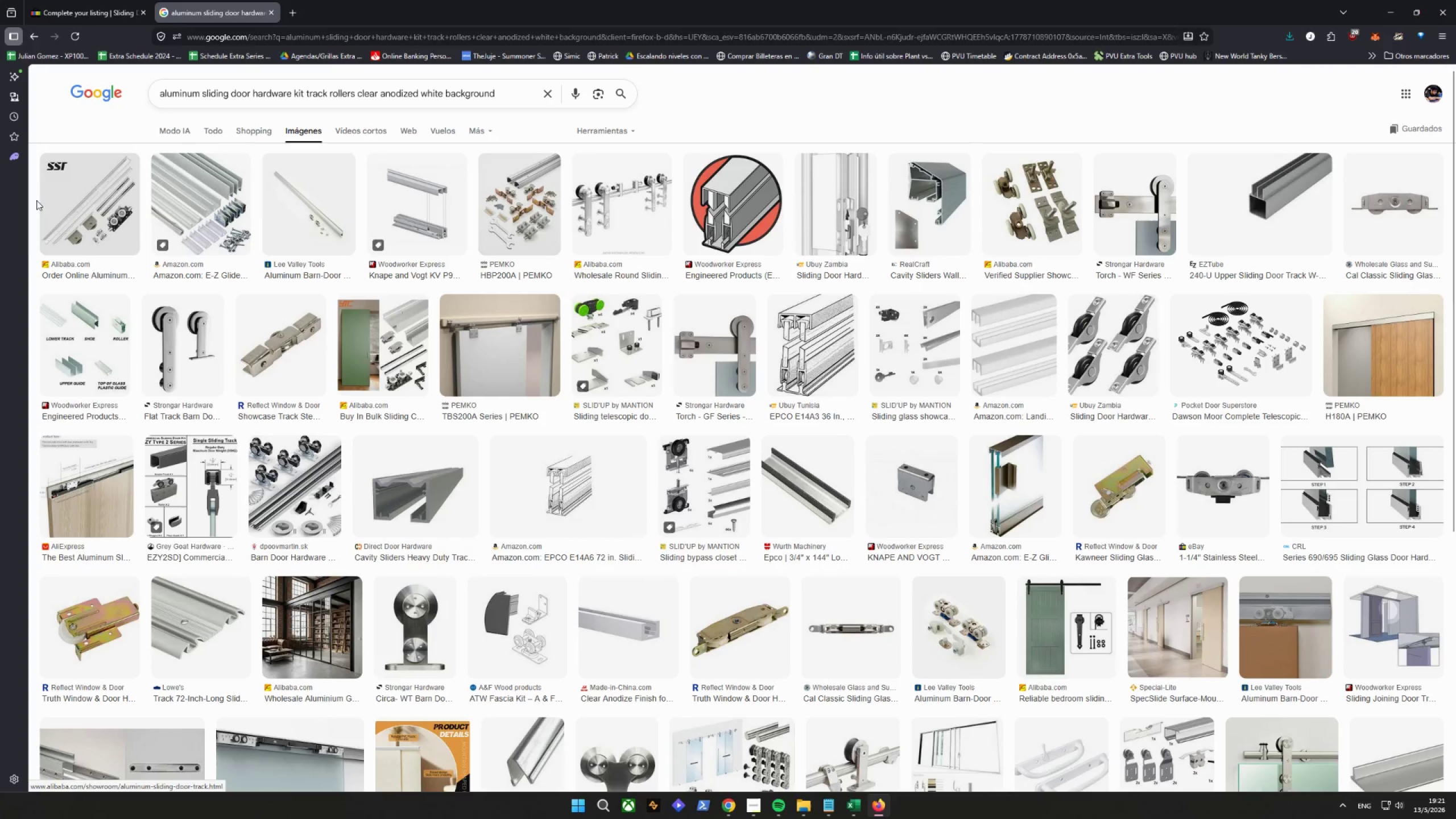 
left_click([72, 187])
 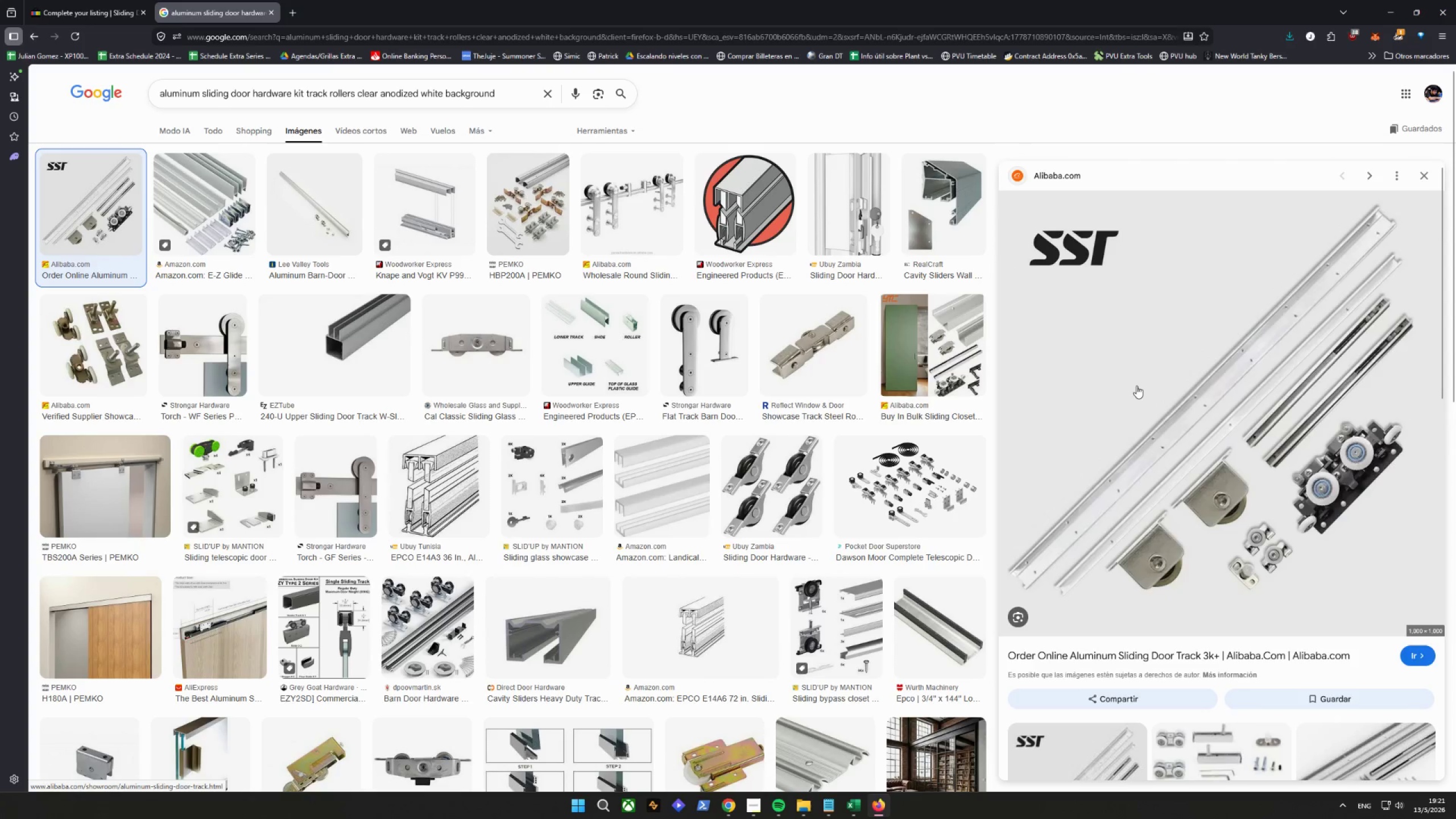 
right_click([1192, 384])
 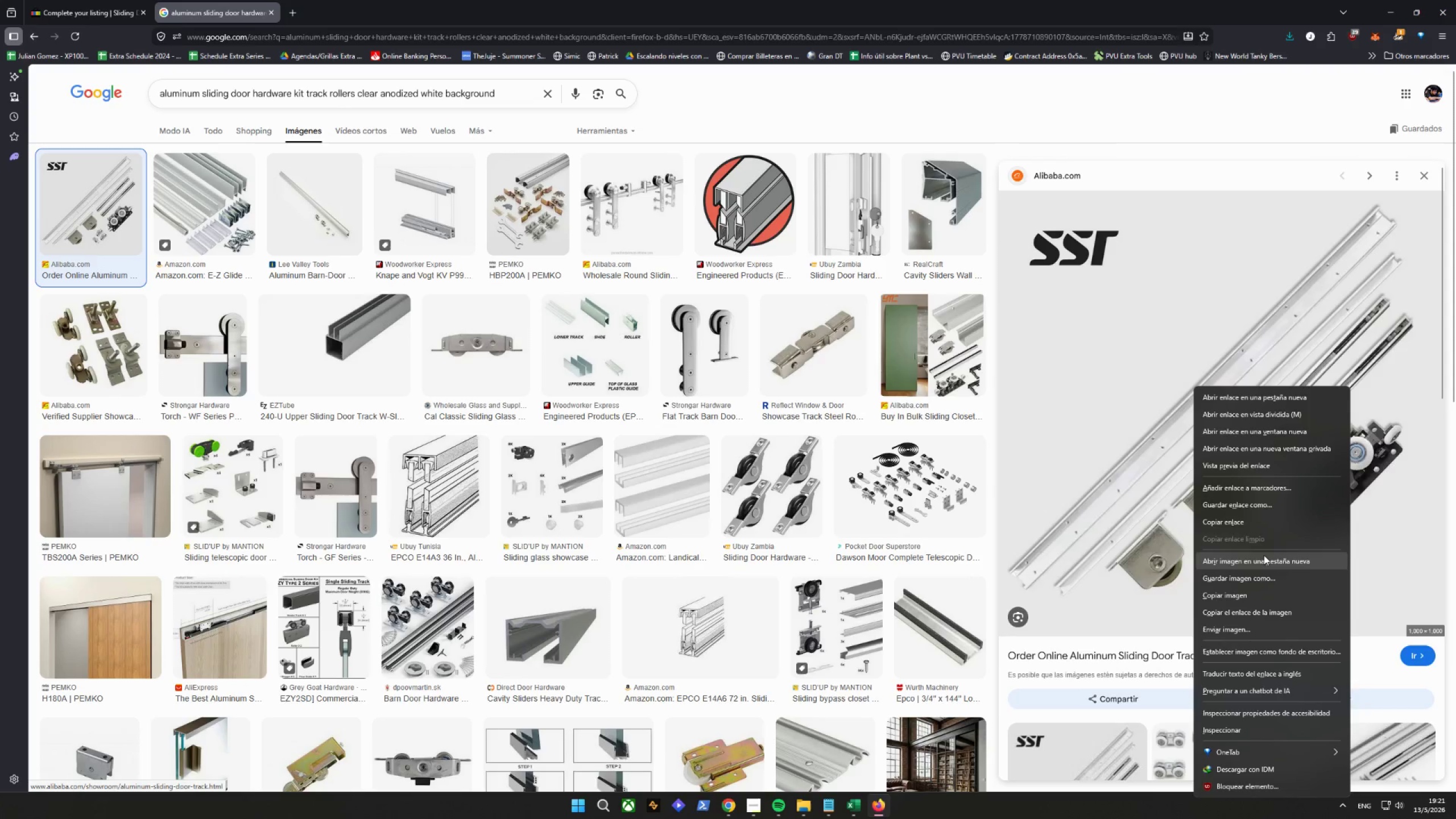 
left_click([1255, 578])
 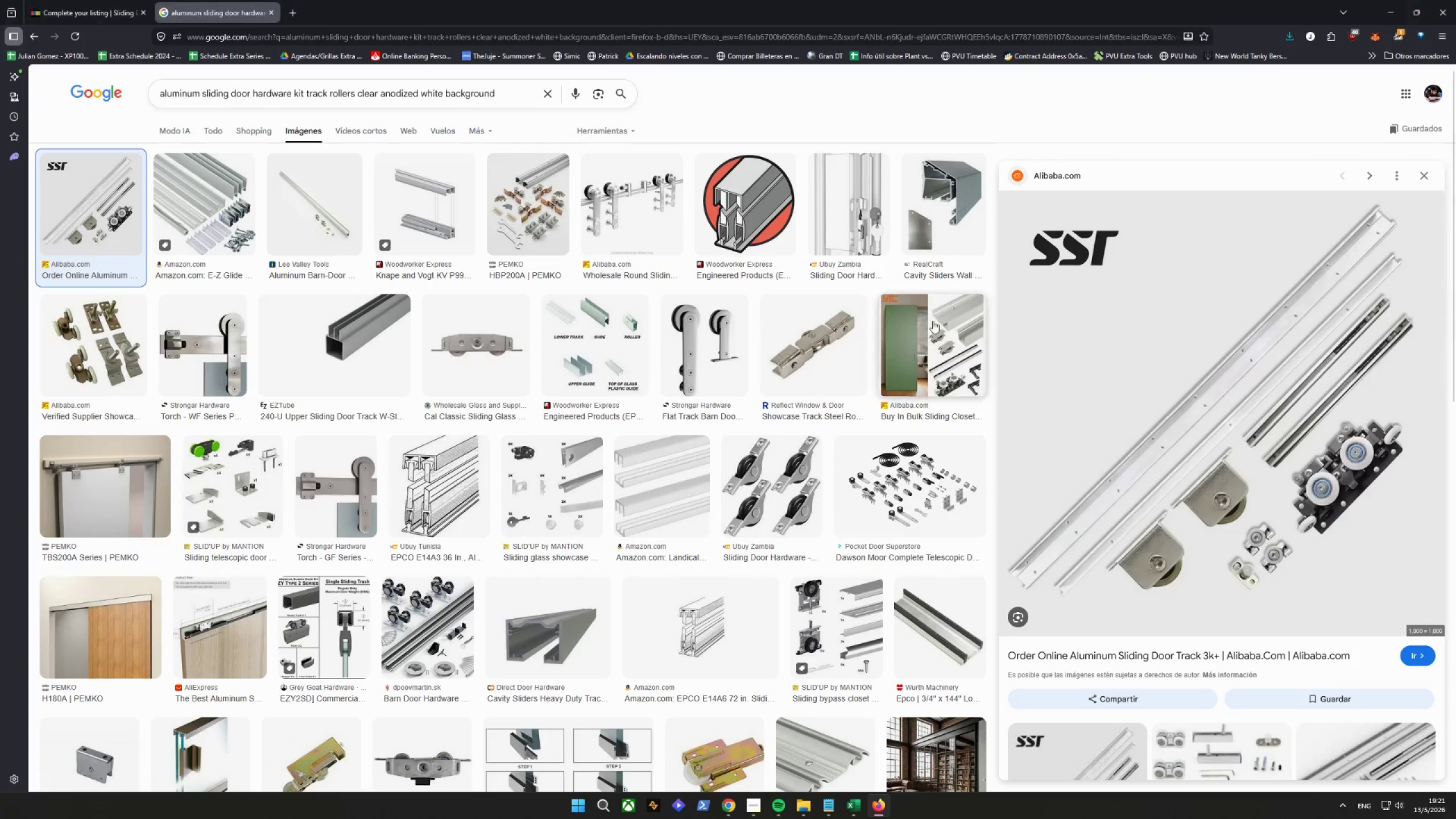 
left_click([1425, 180])
 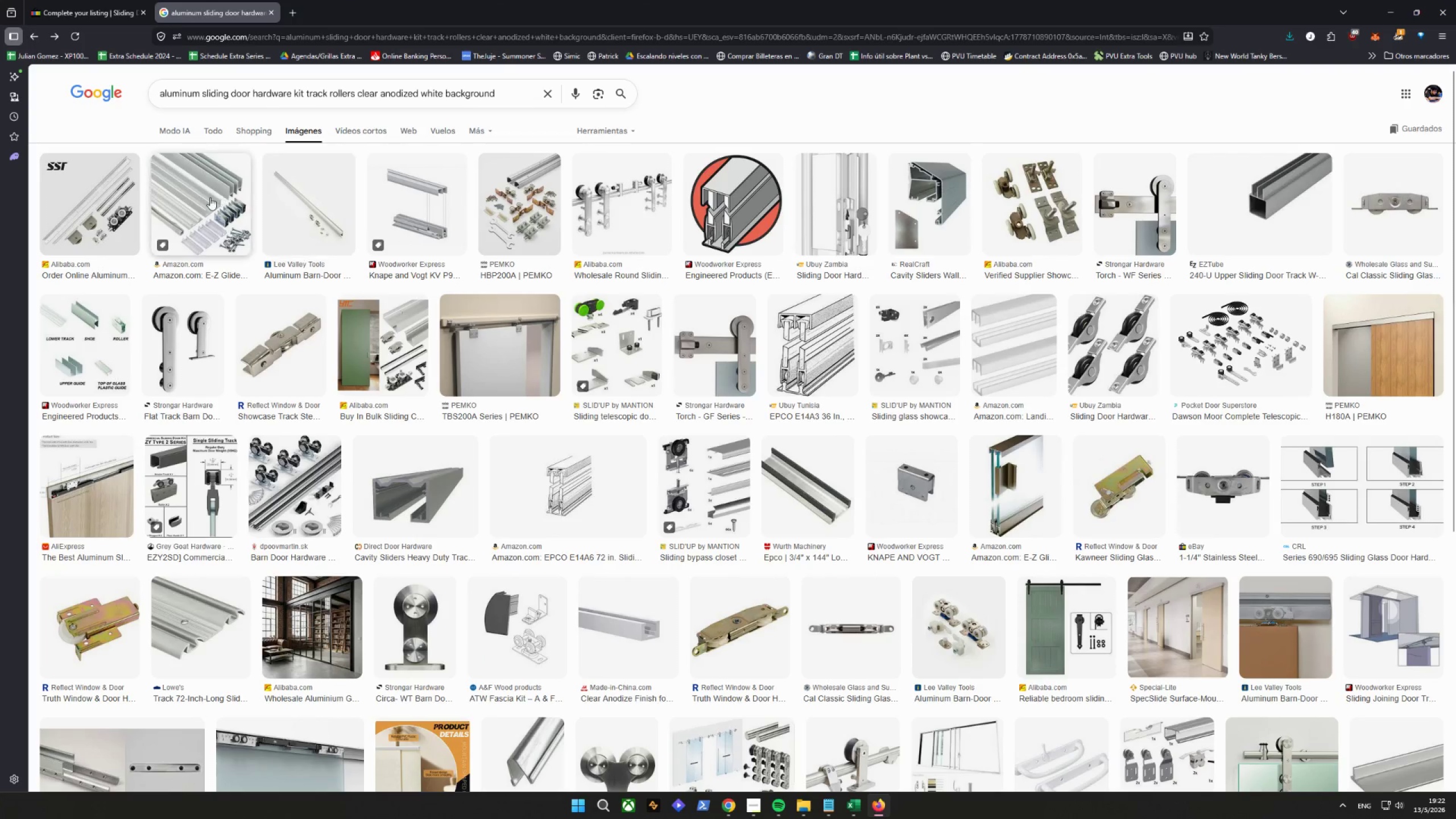 
right_click([210, 197])
 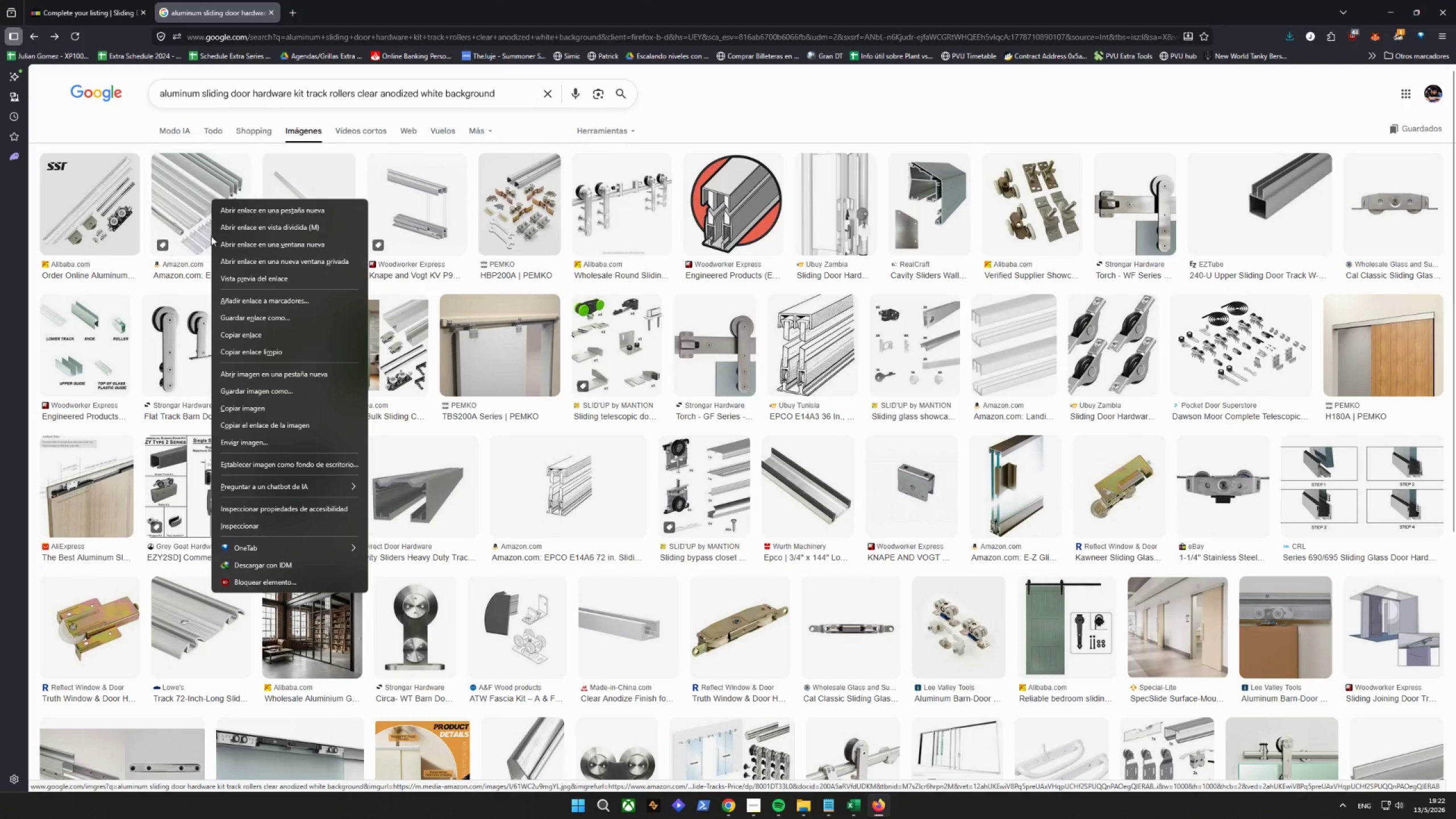 
left_click([181, 200])
 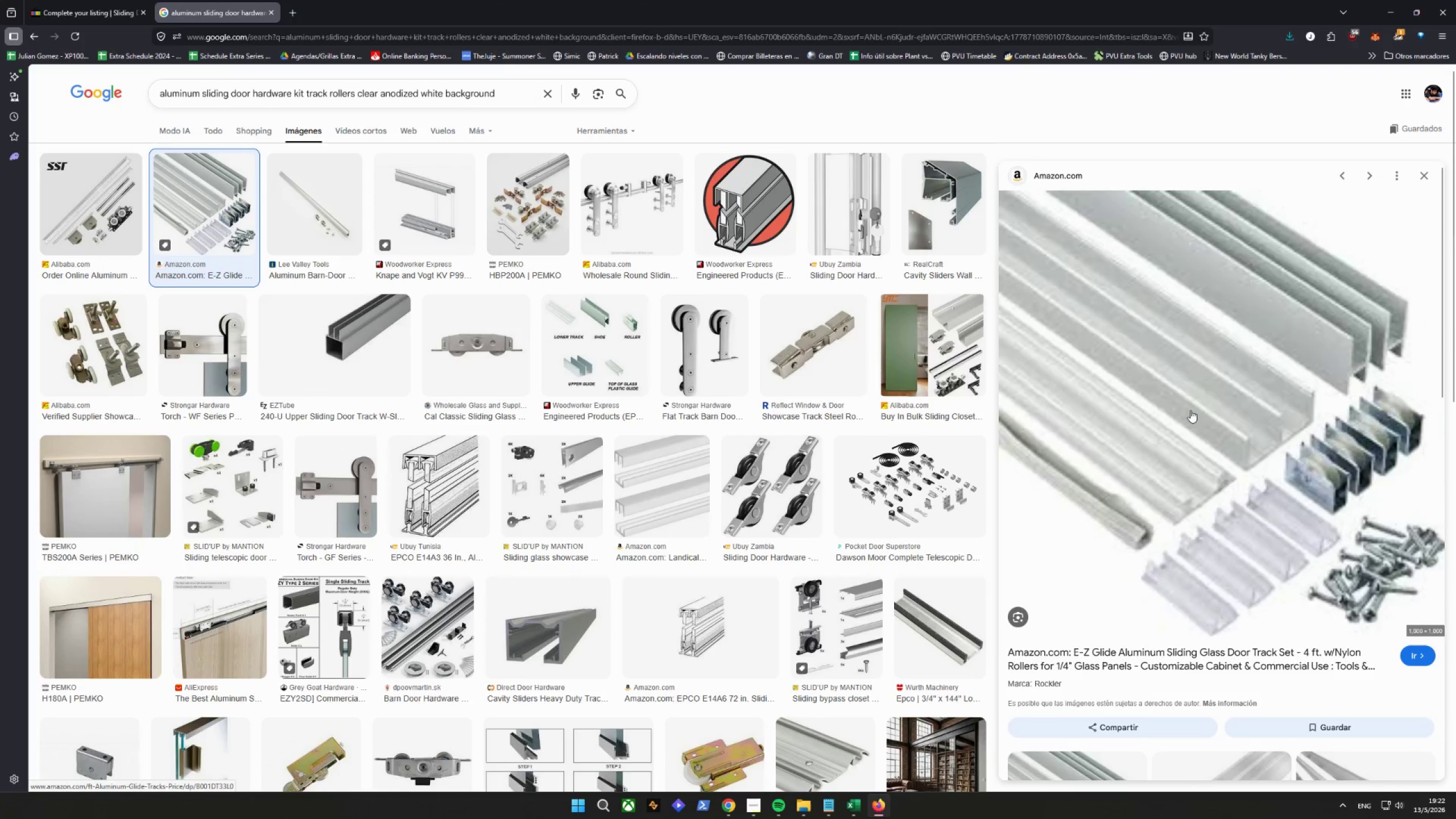 
right_click([1190, 410])
 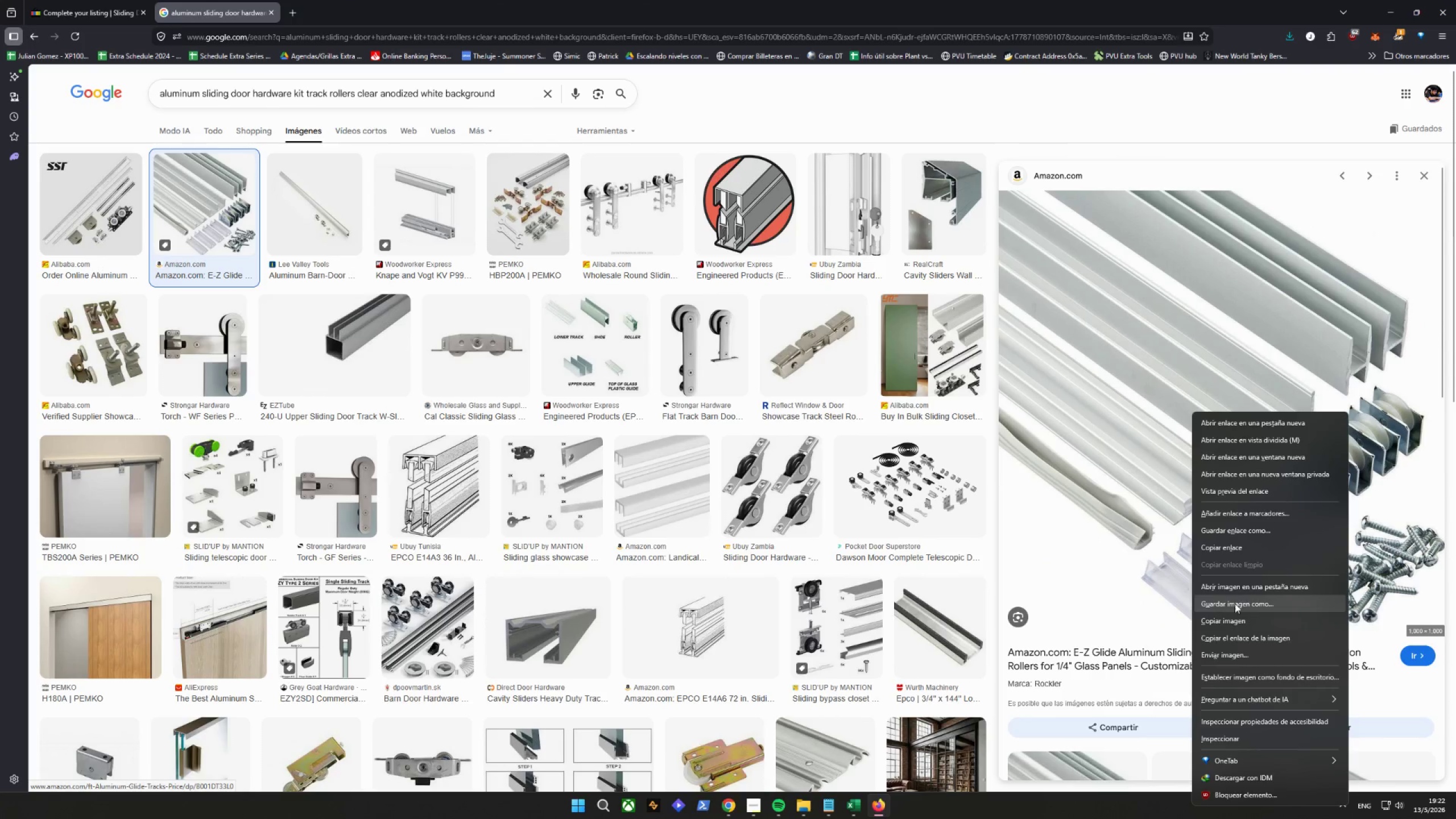 
left_click([1242, 605])
 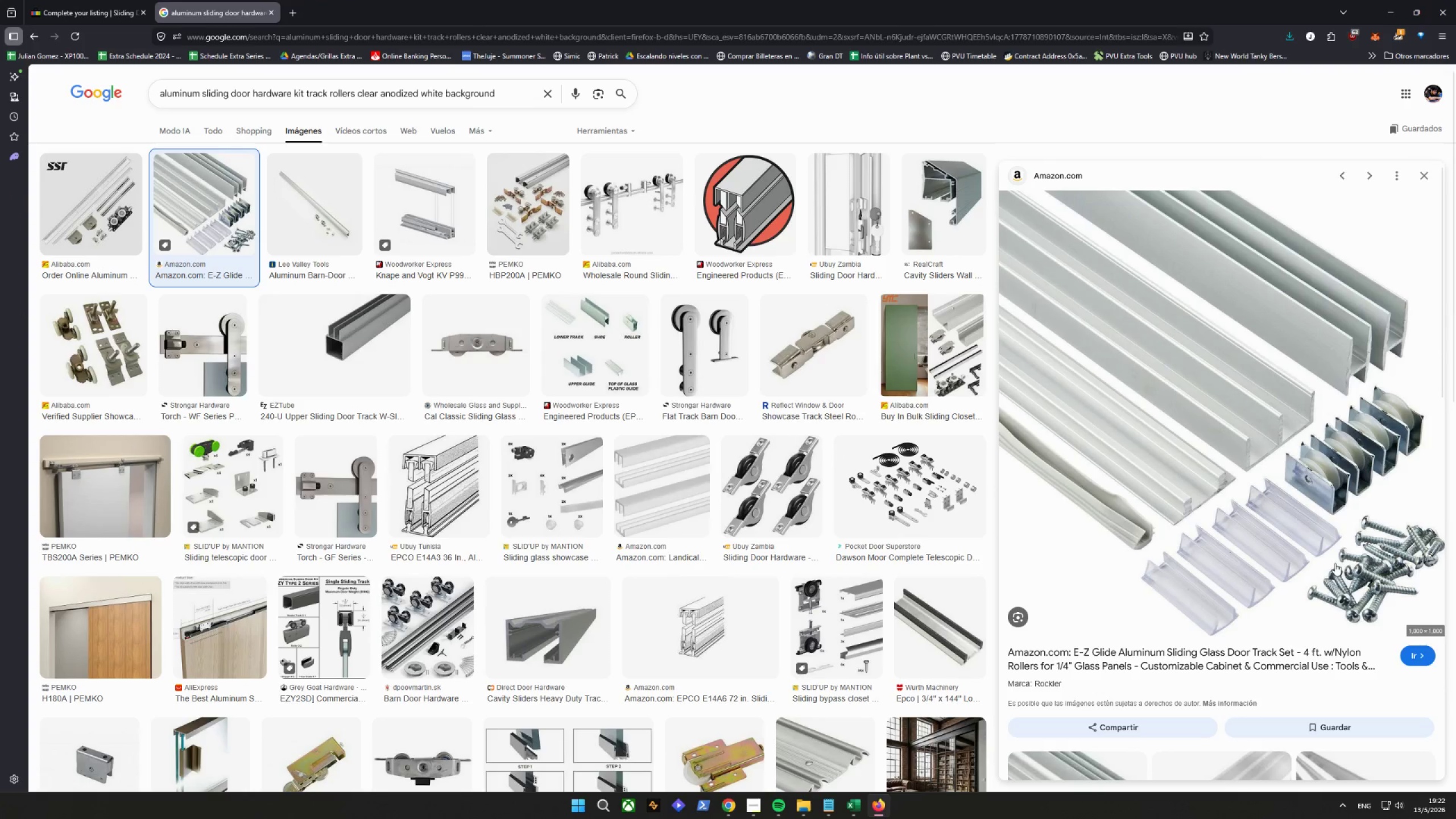 
left_click([1419, 656])
 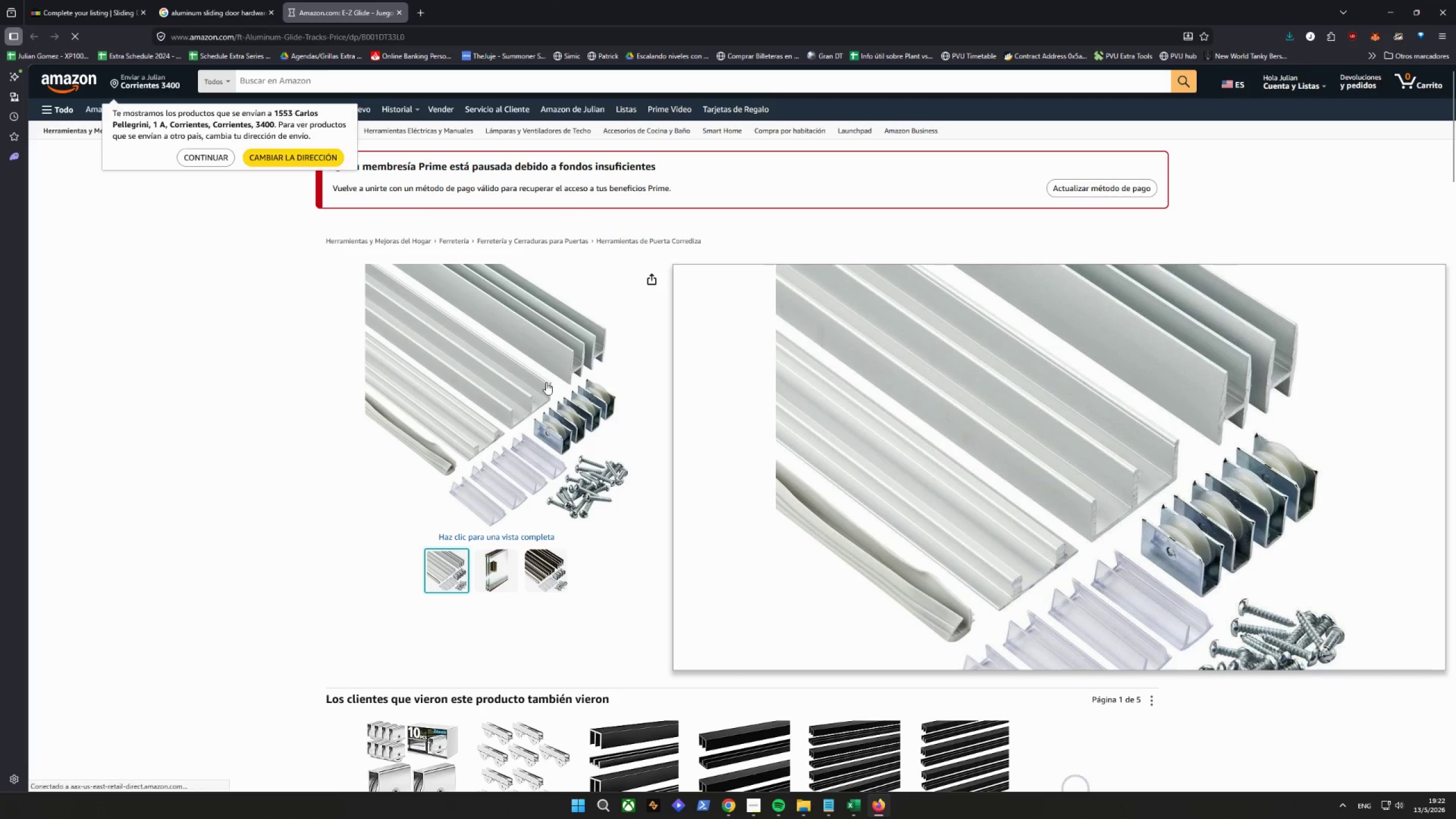 
scroll: coordinate [121, 384], scroll_direction: down, amount: 6.0
 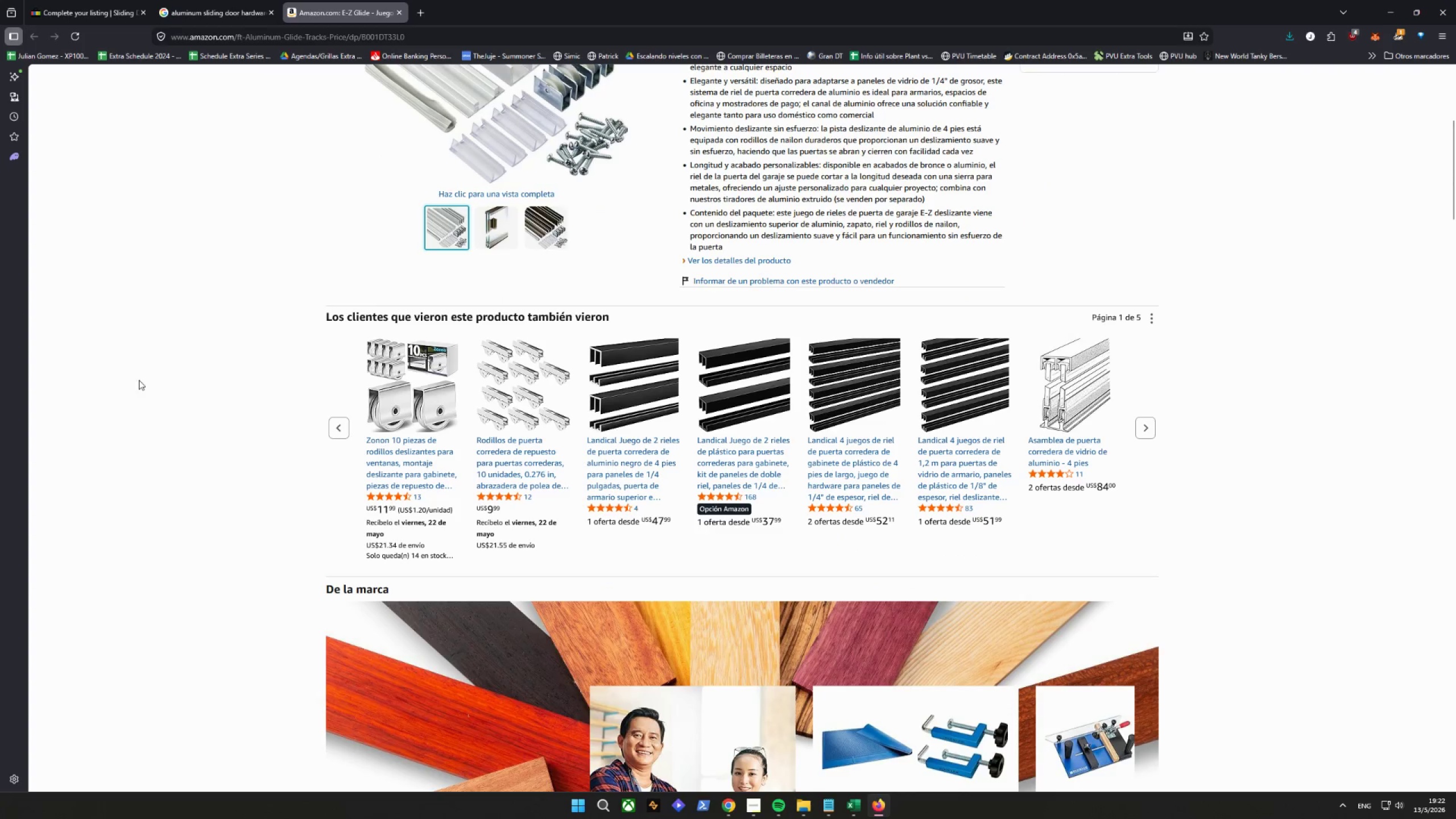 
scroll: coordinate [163, 378], scroll_direction: up, amount: 5.0
 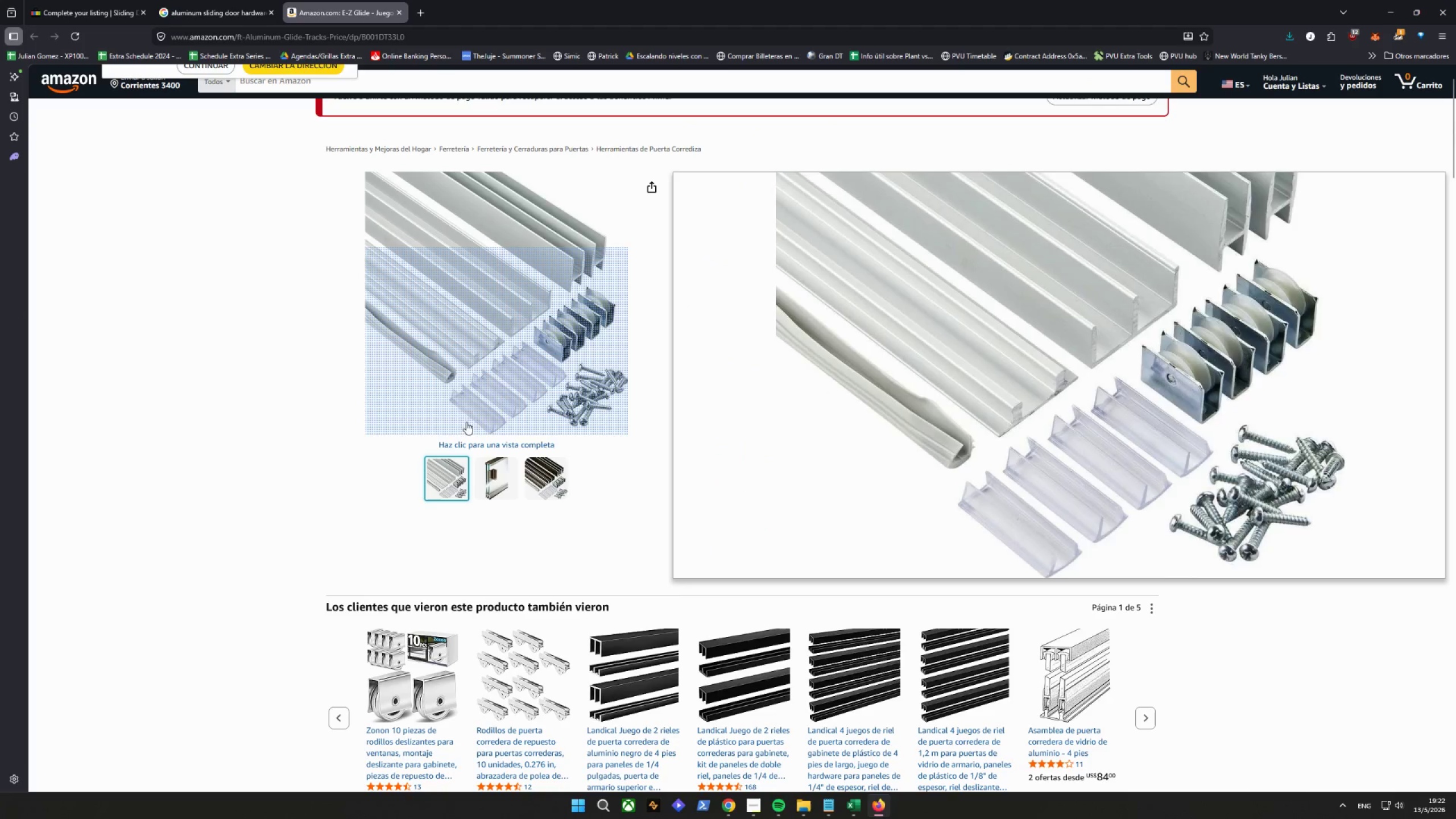 
right_click([480, 297])
 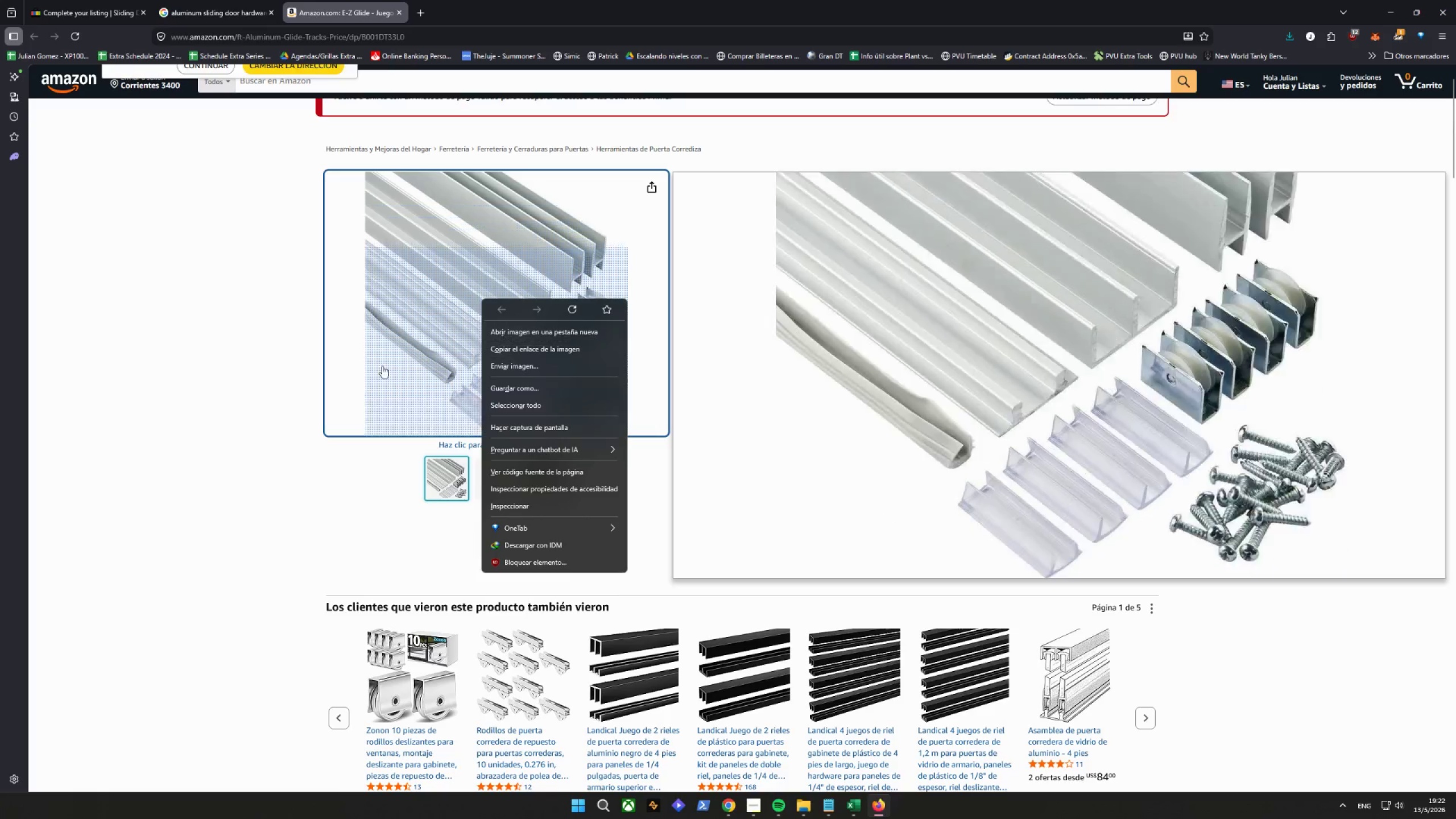 
left_click([158, 372])
 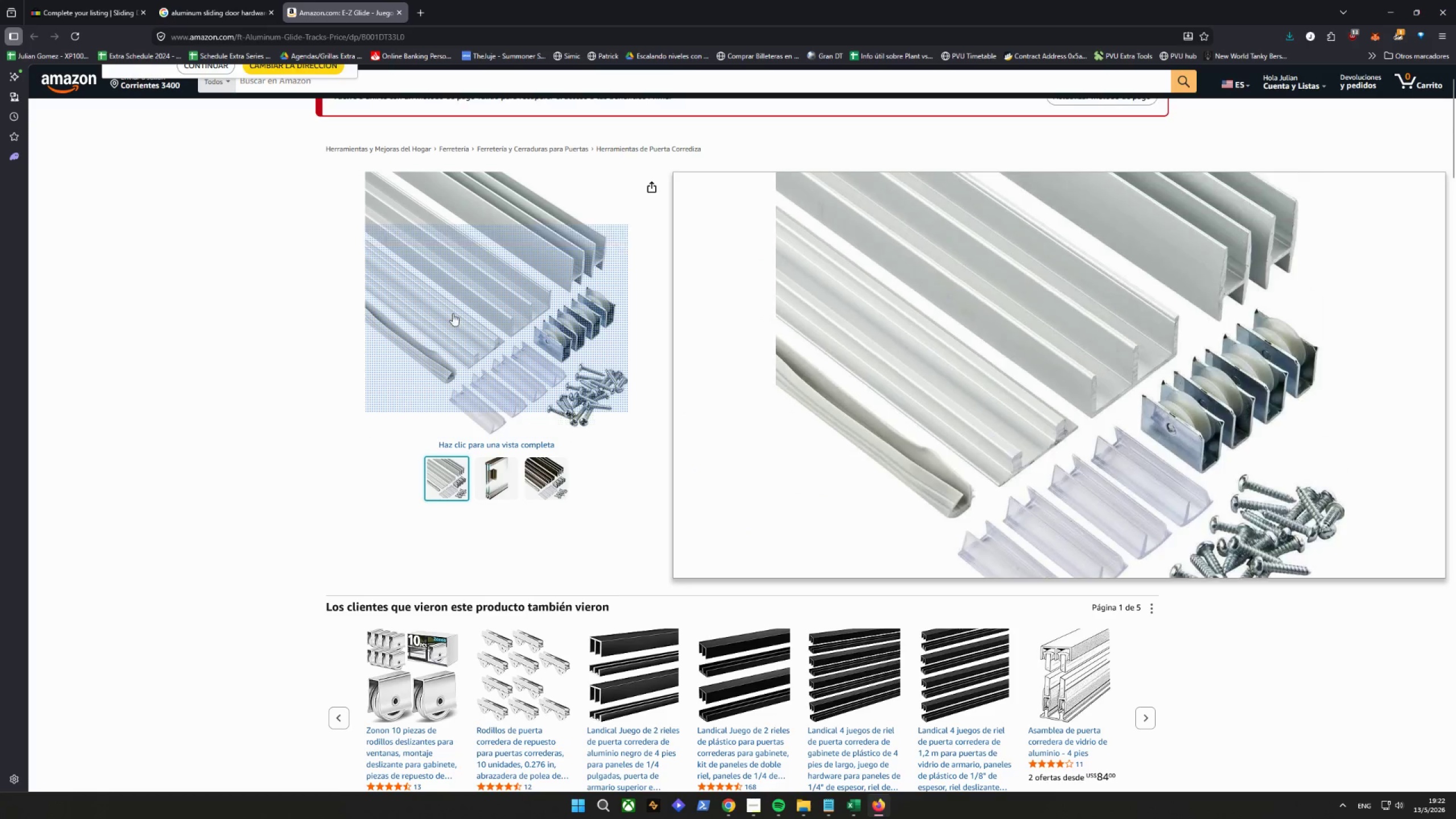 
right_click([463, 306])
 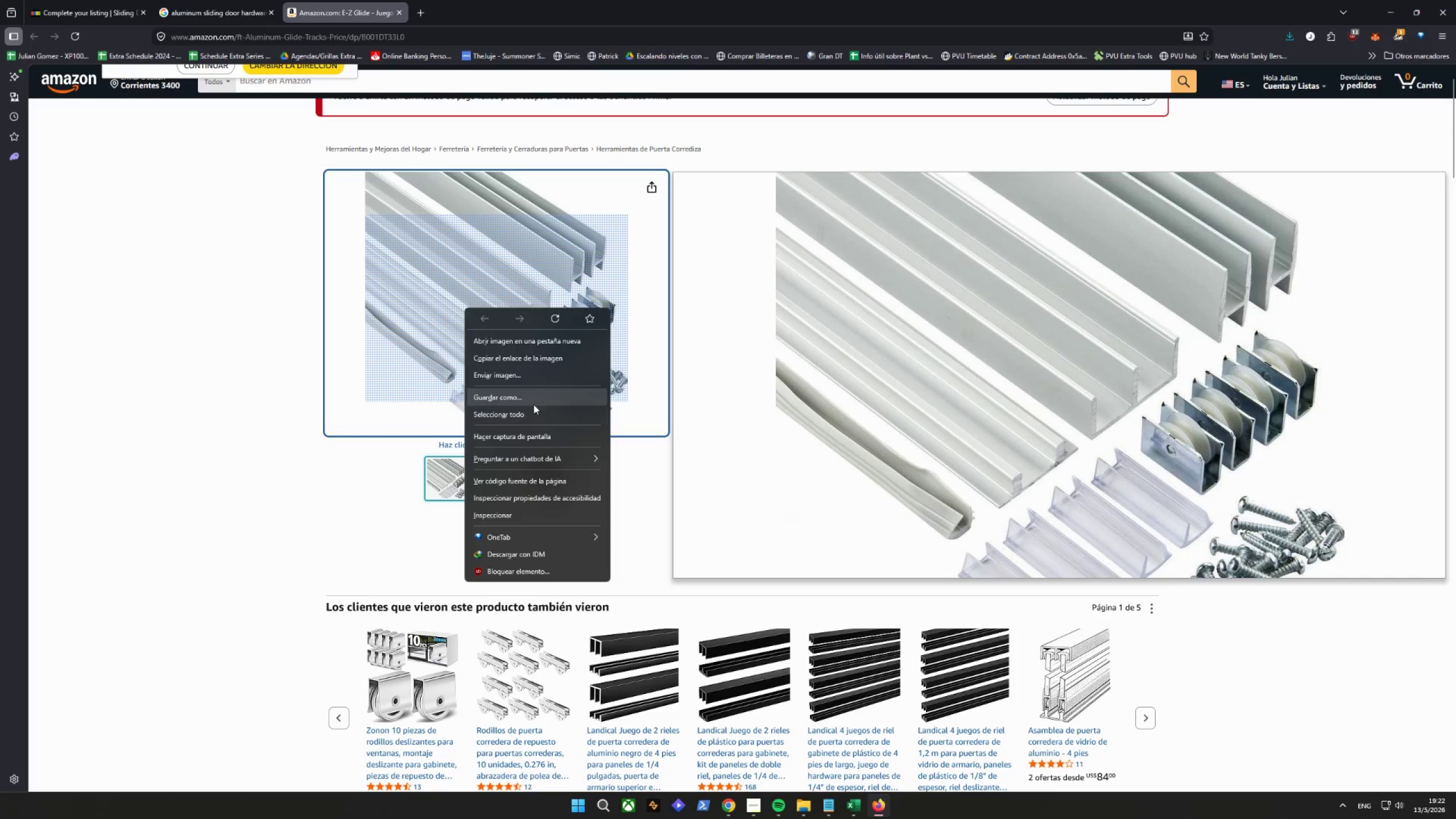 
left_click_drag(start_coordinate=[205, 396], to_coordinate=[209, 395])
 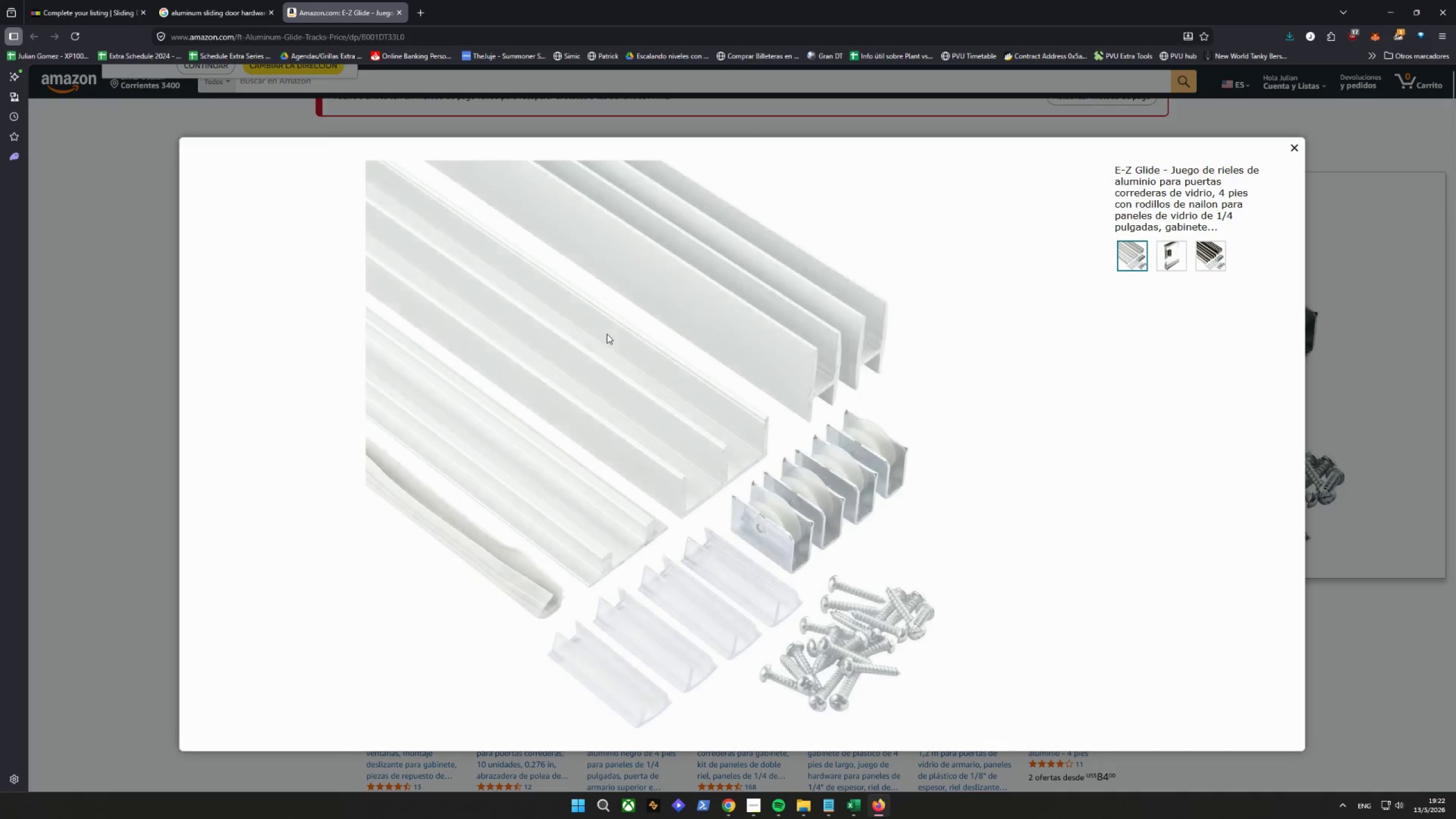 
right_click([671, 337])
 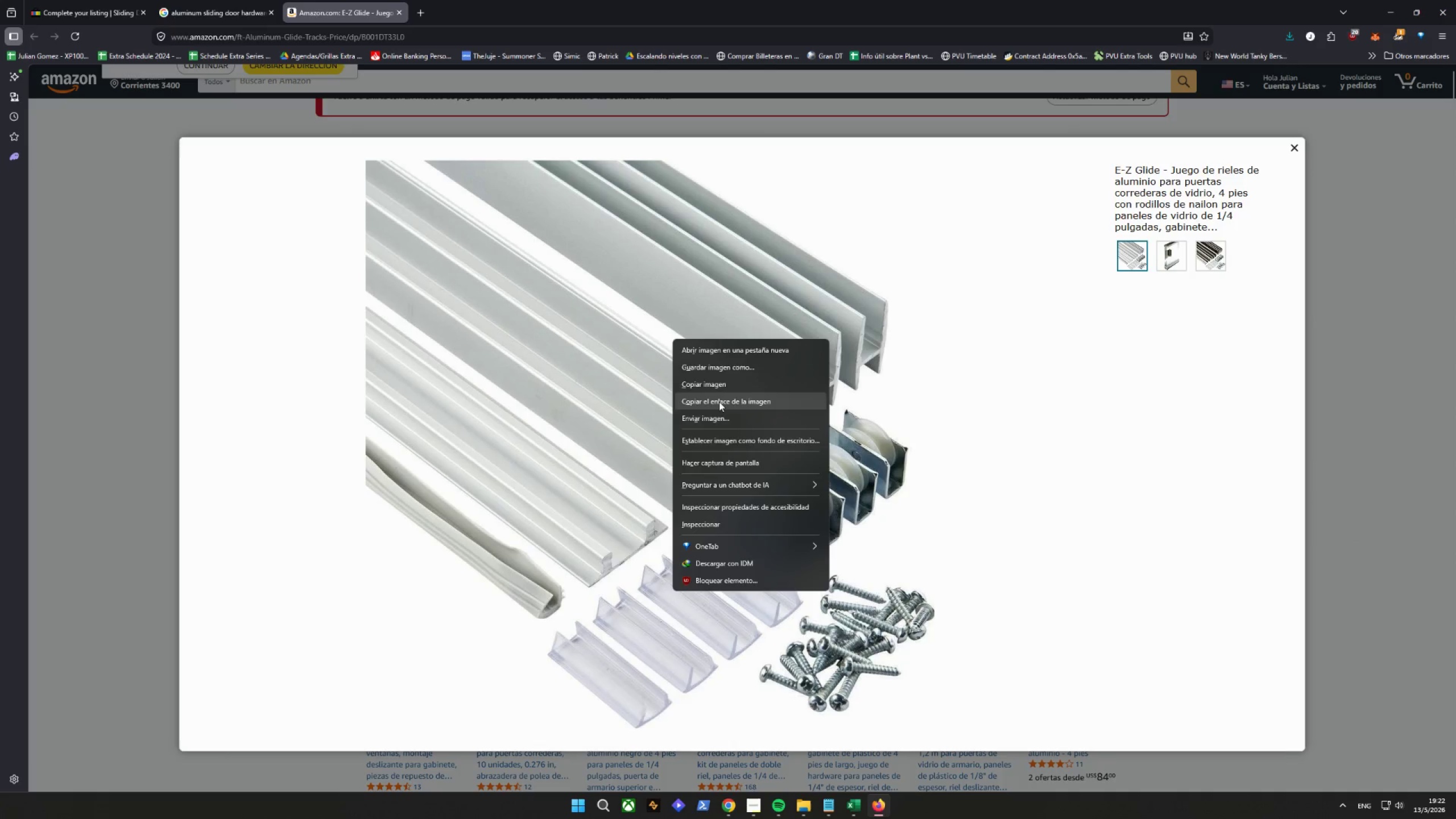 
left_click([721, 370])
 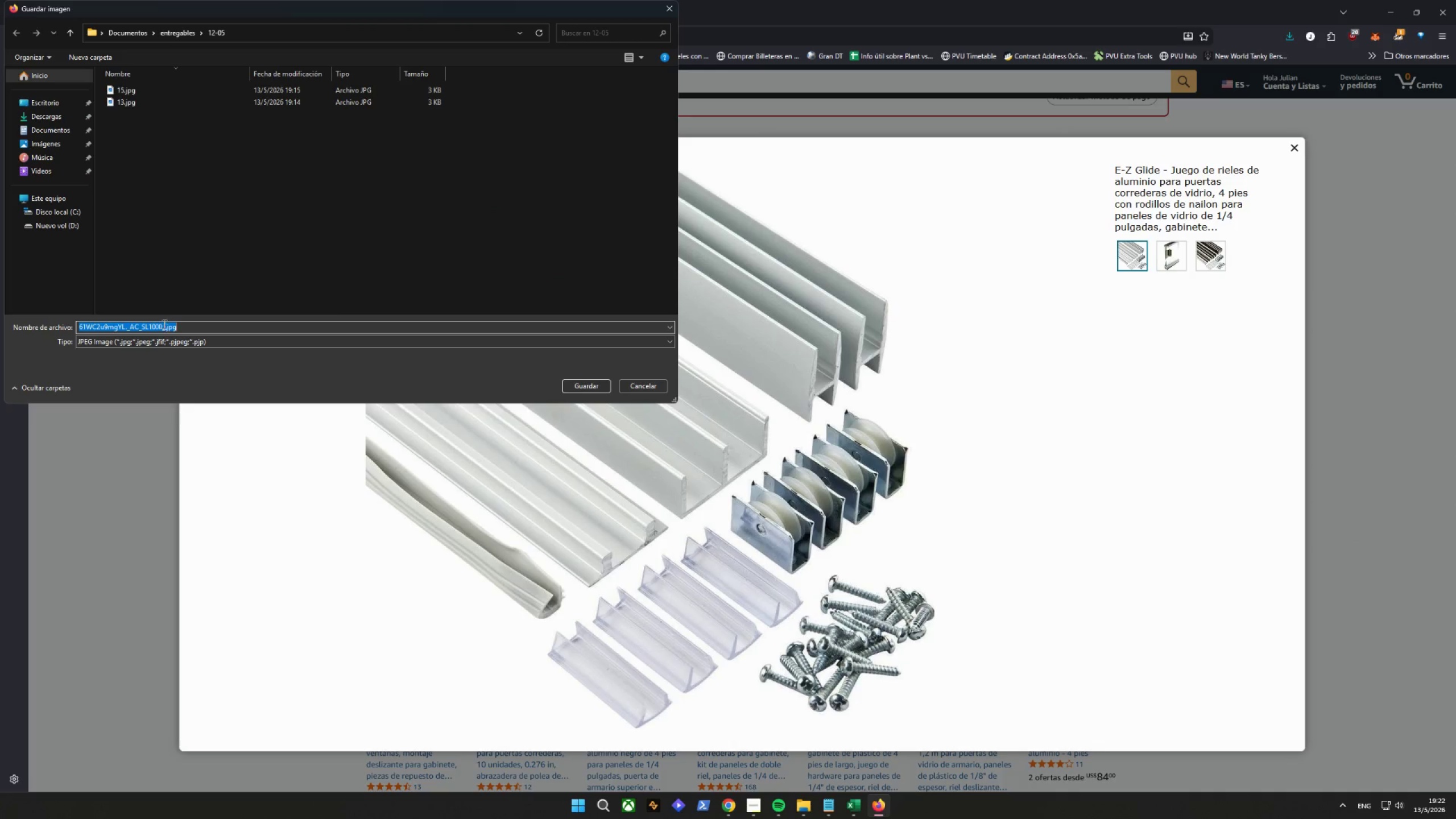 
left_click([165, 326])
 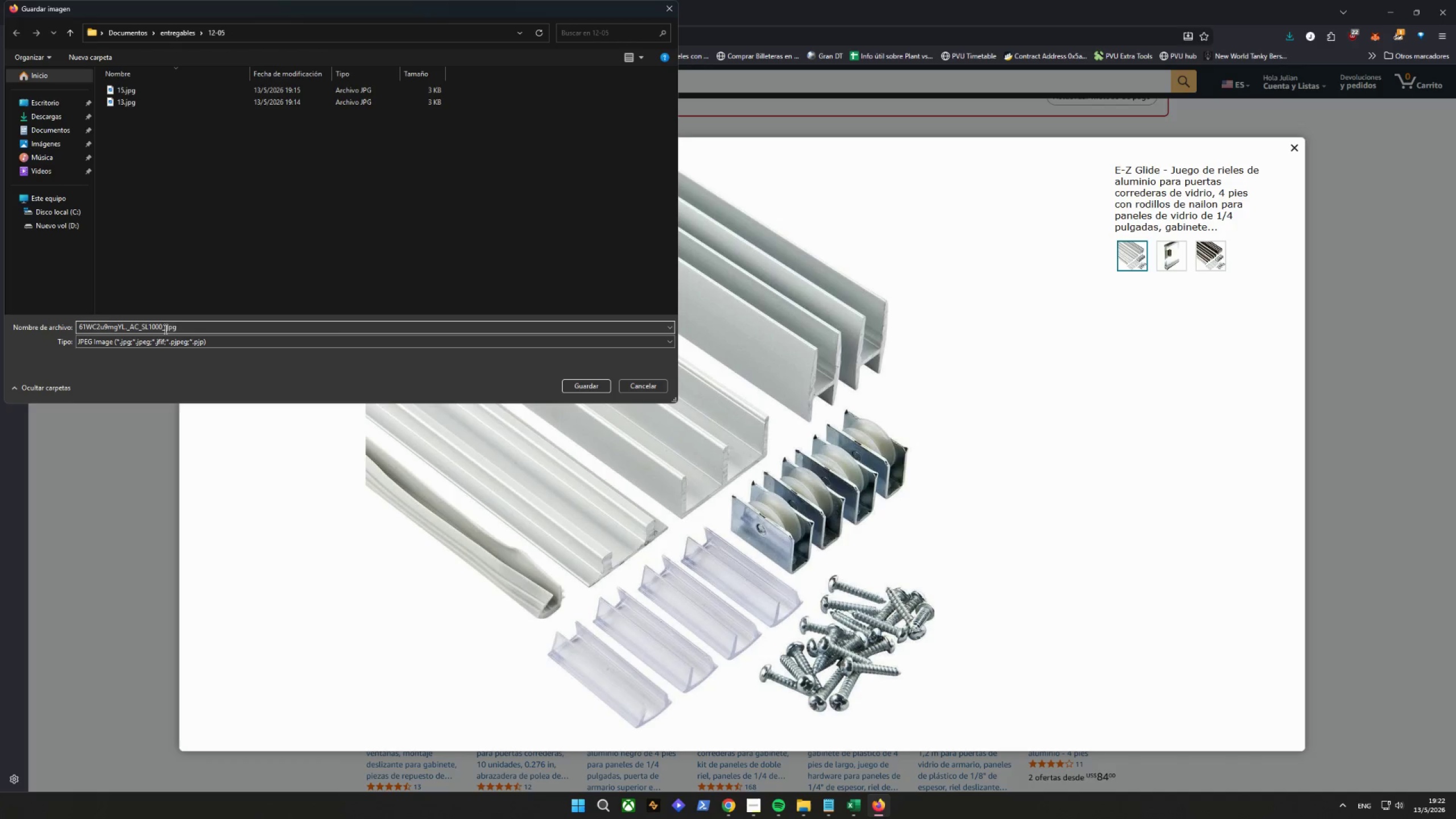 
left_click_drag(start_coordinate=[164, 328], to_coordinate=[0, 353])
 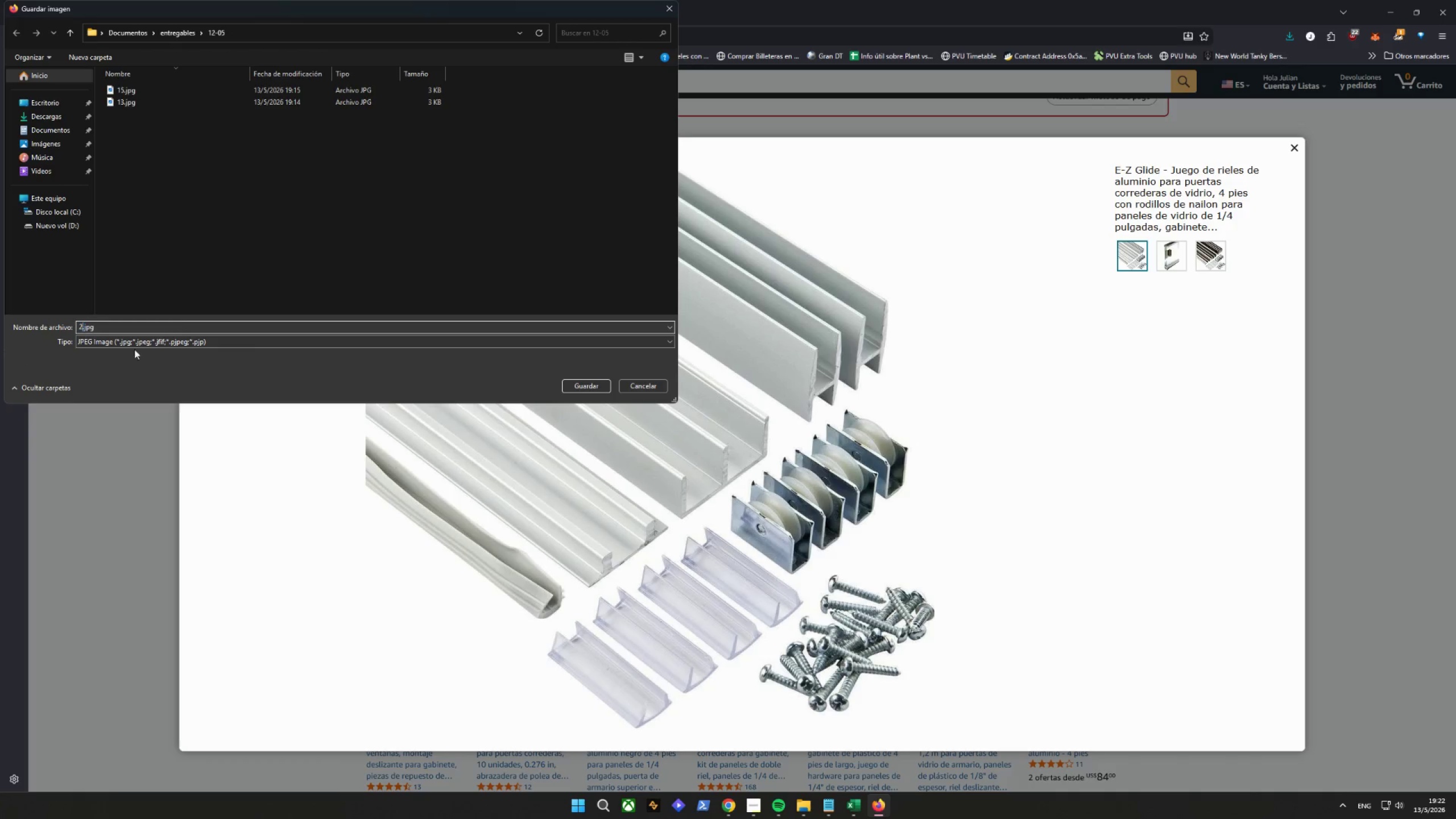 
type(21)
 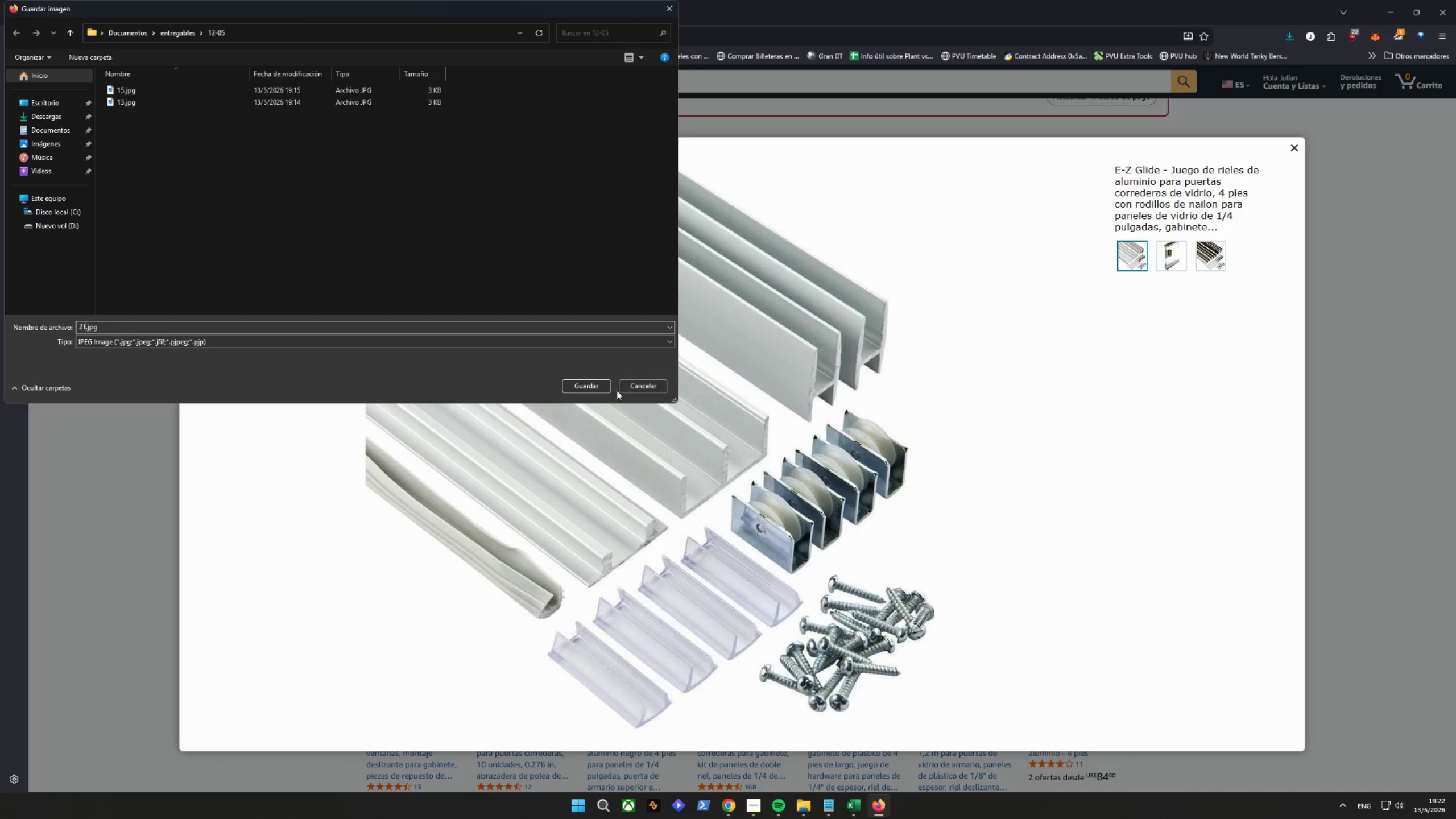 
left_click_drag(start_coordinate=[594, 380], to_coordinate=[595, 378])
 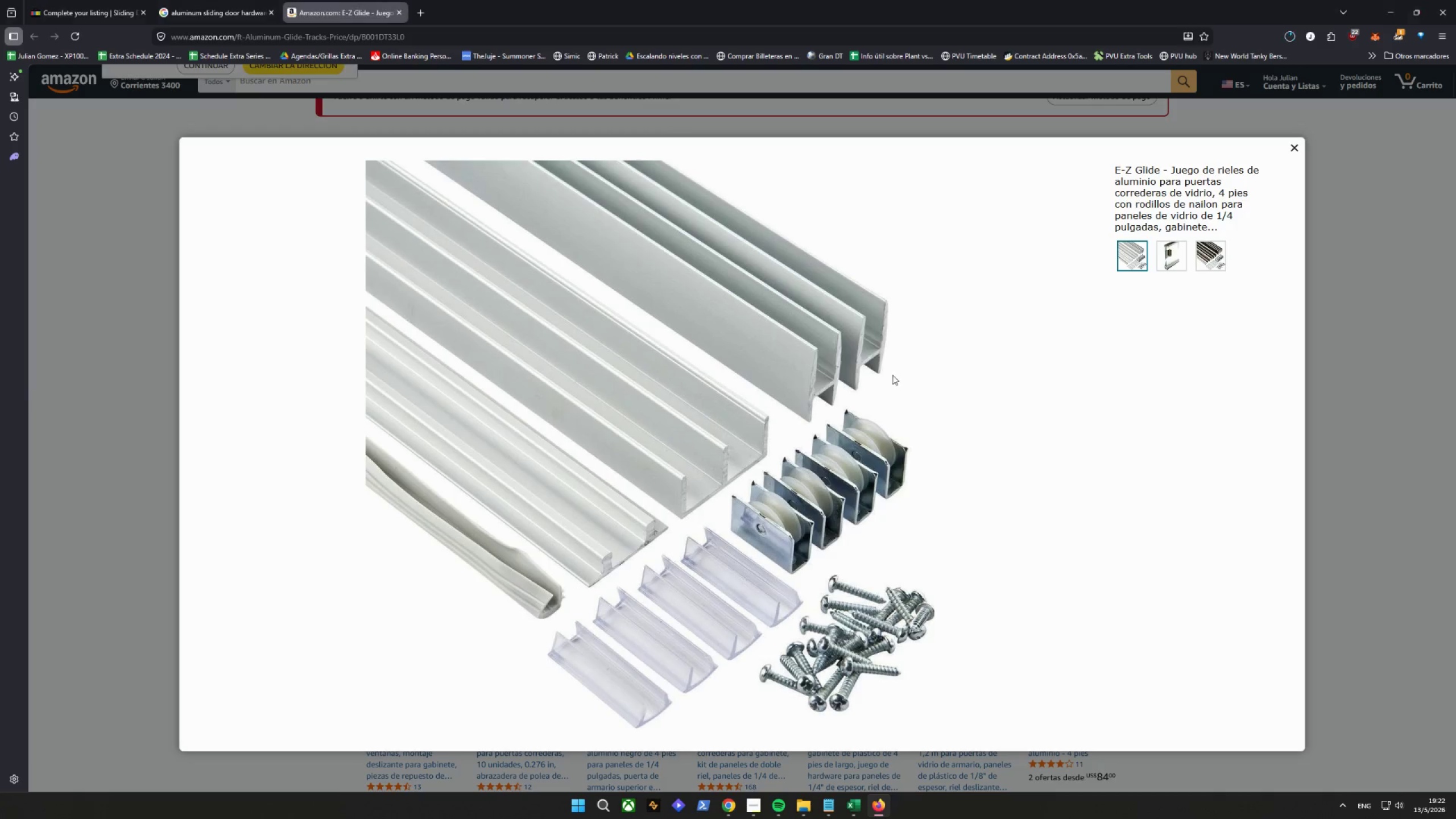 
left_click([1181, 251])
 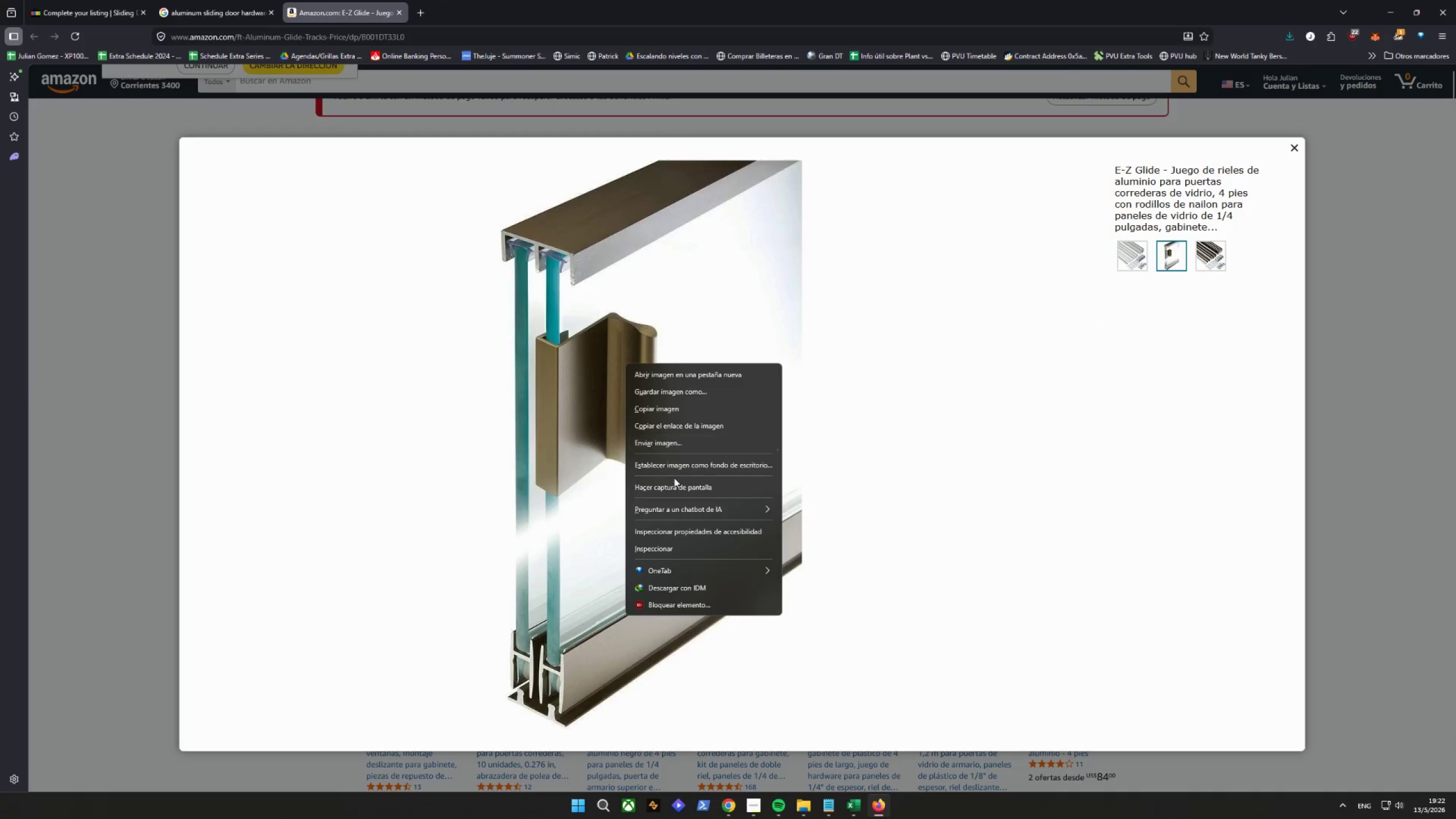 
left_click([664, 389])
 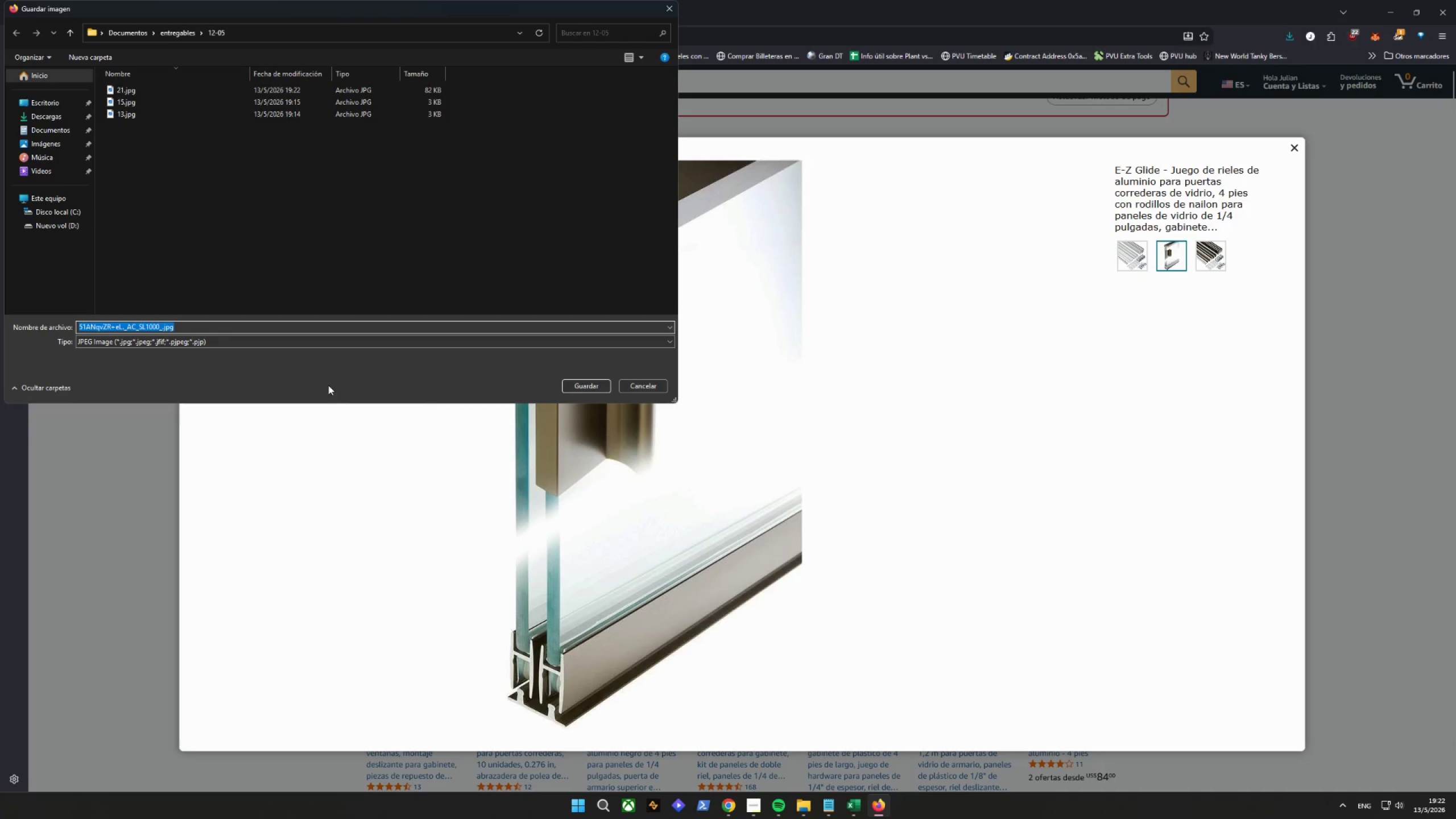 
type(22)
 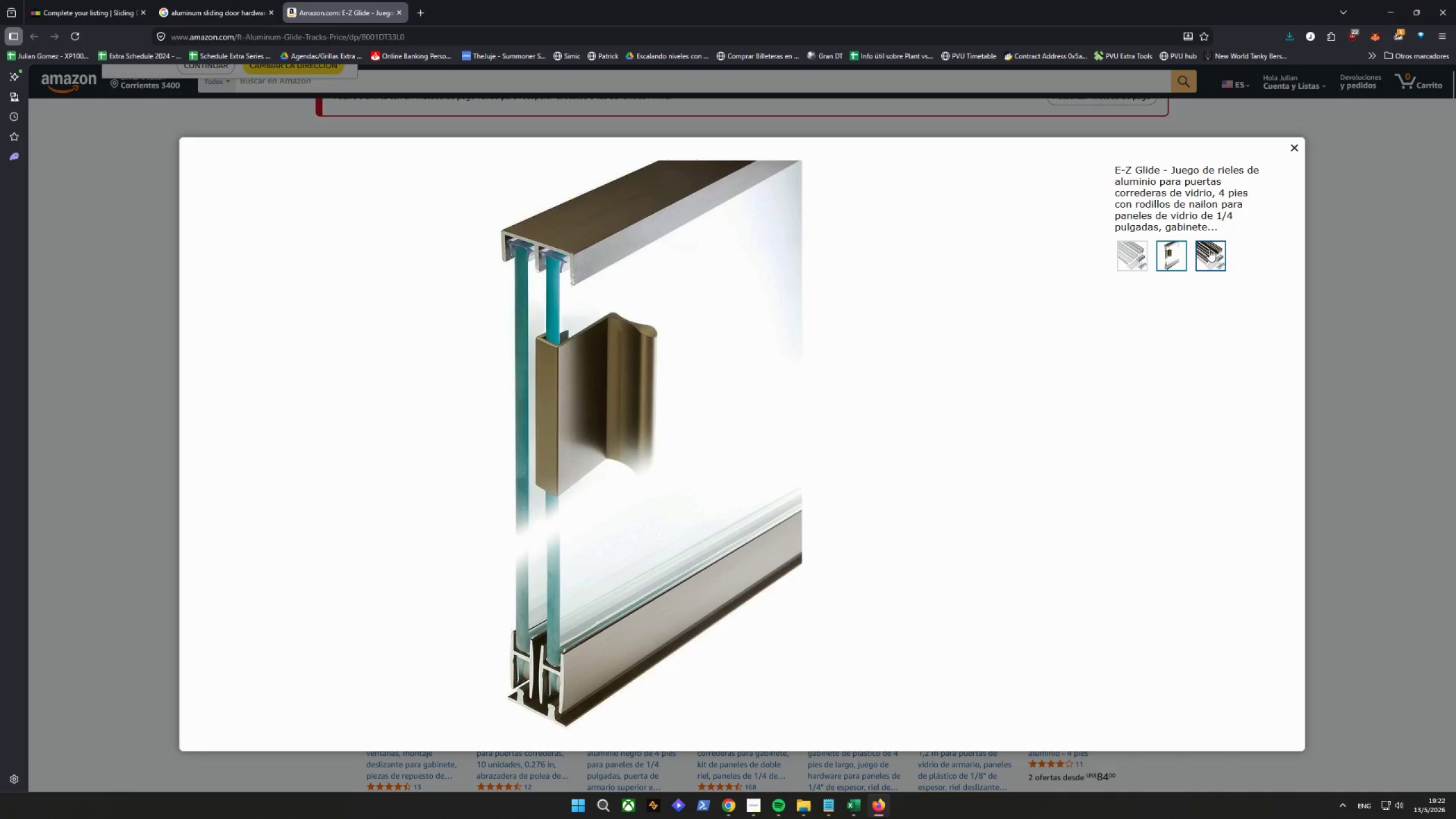 
left_click([1209, 249])
 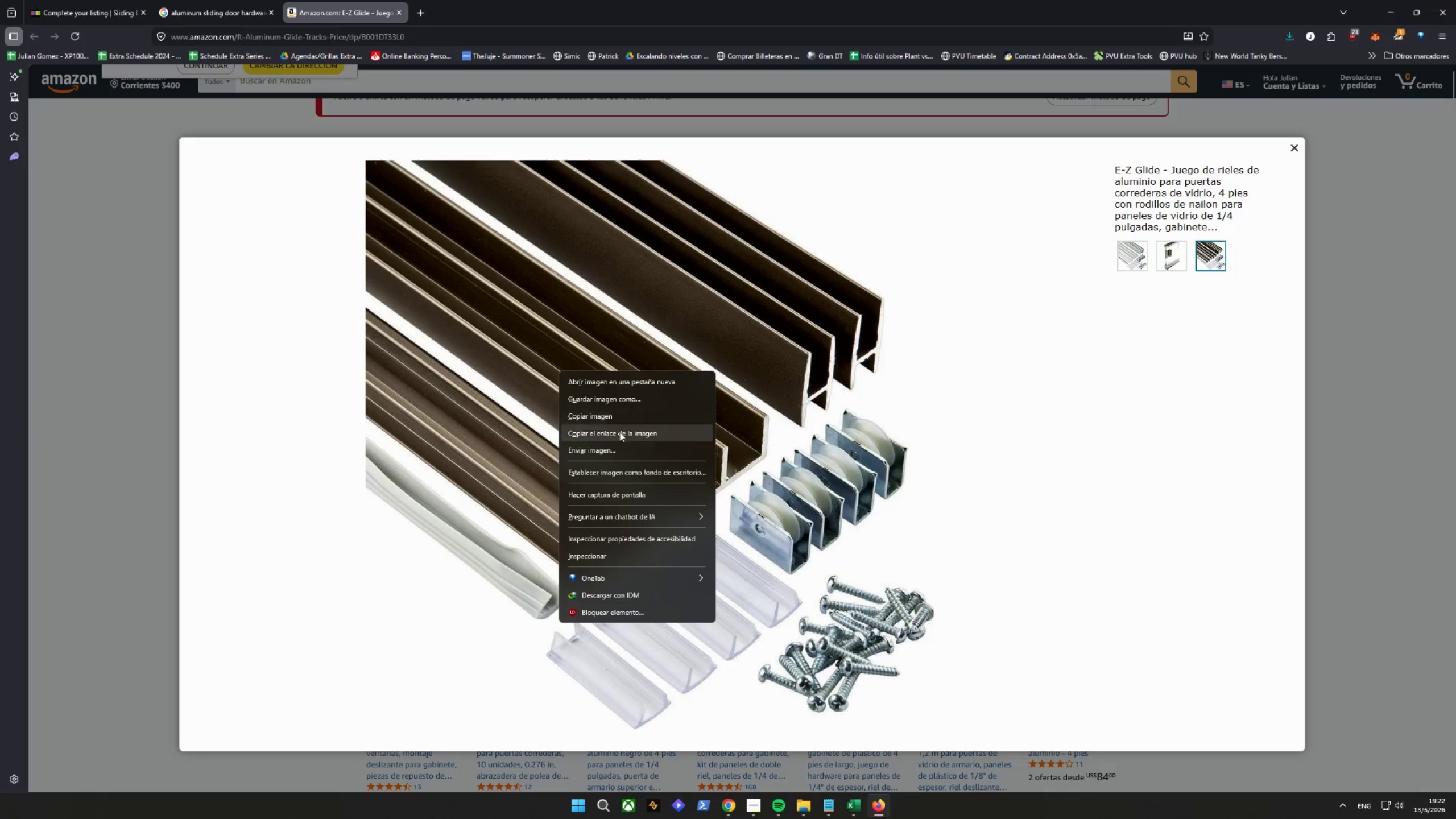 
left_click([594, 396])
 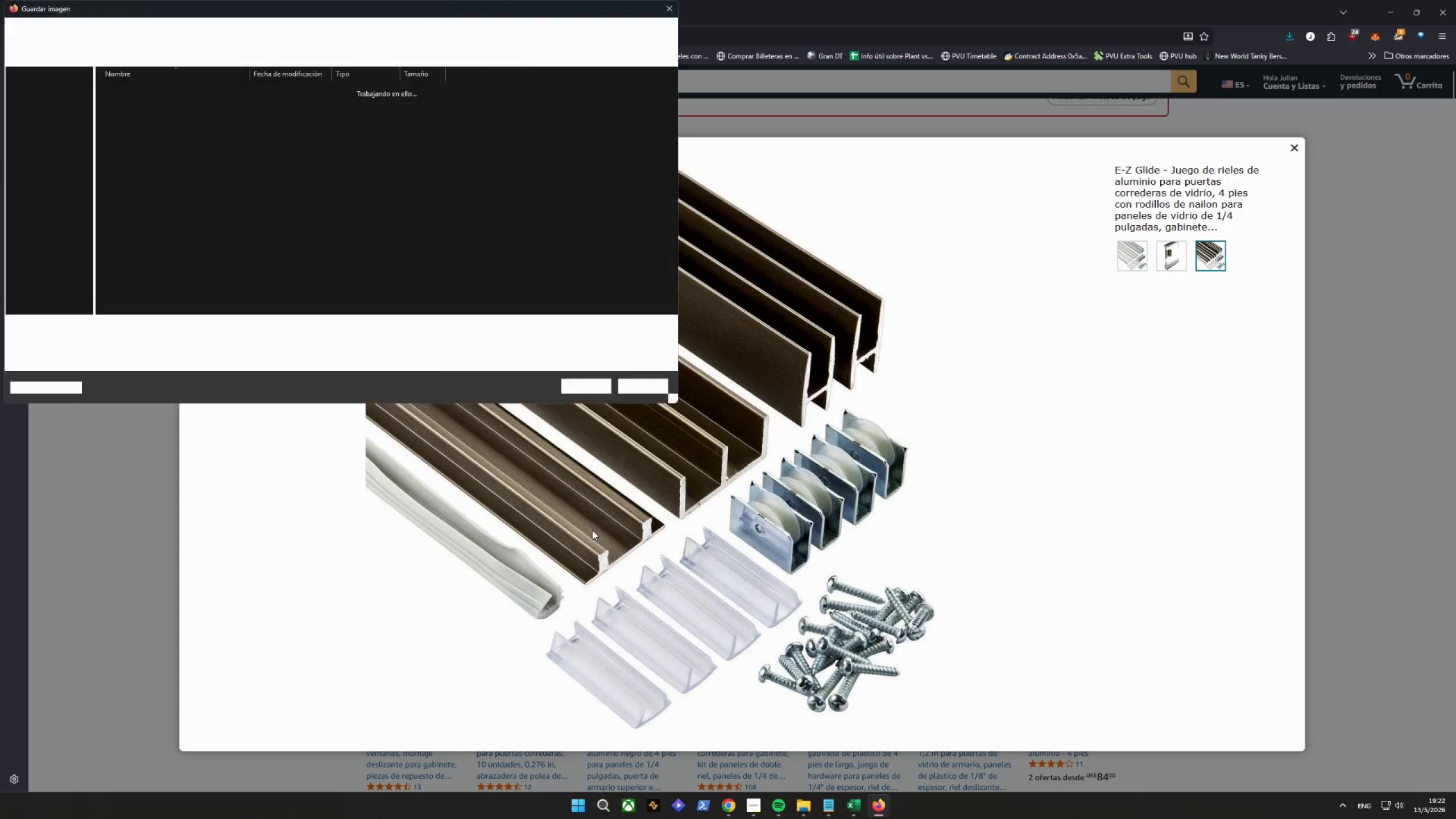 
type(33)
key(Backspace)
key(Backspace)
key(Backspace)
type(23)
 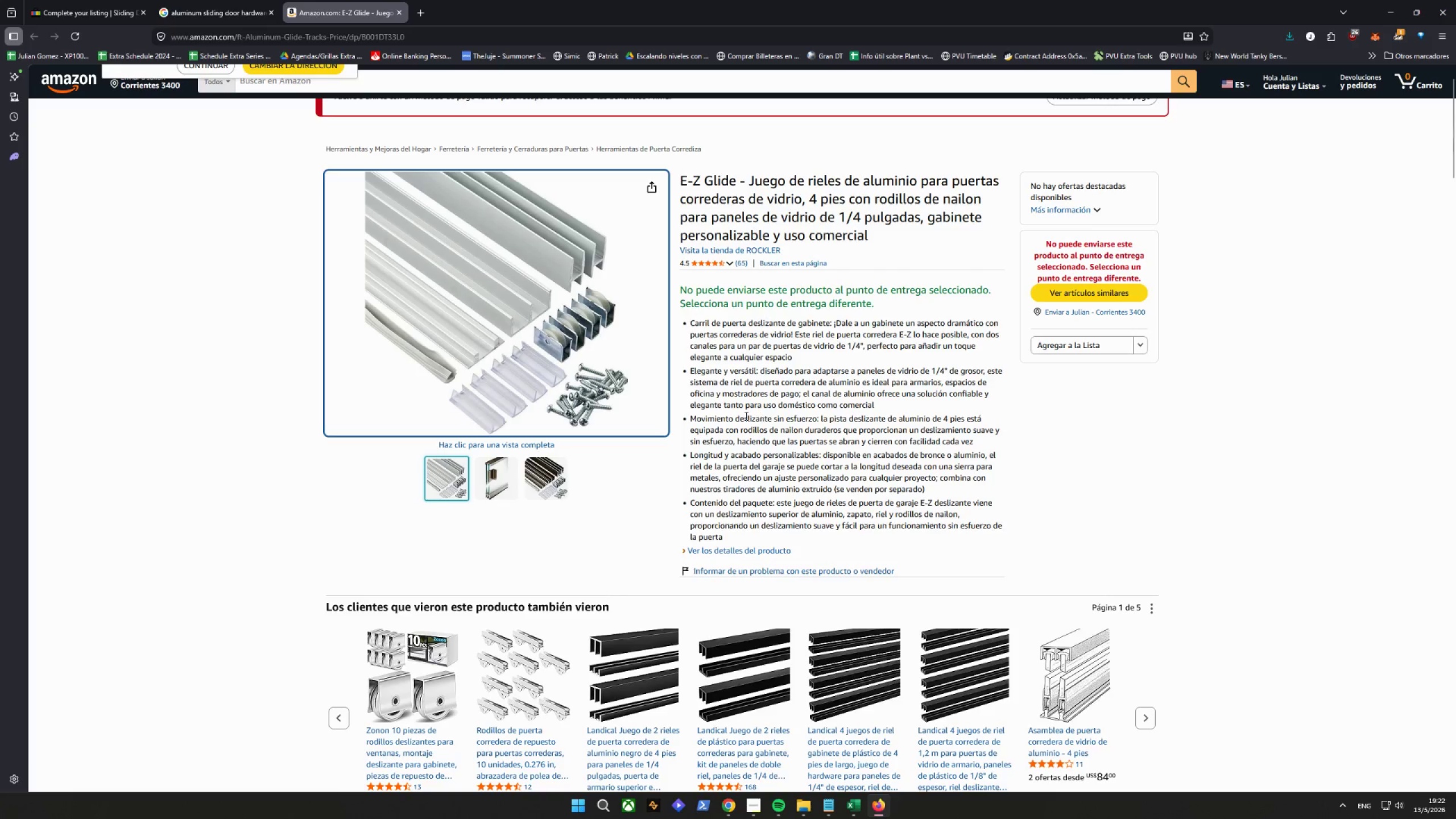 
wait(5.32)
 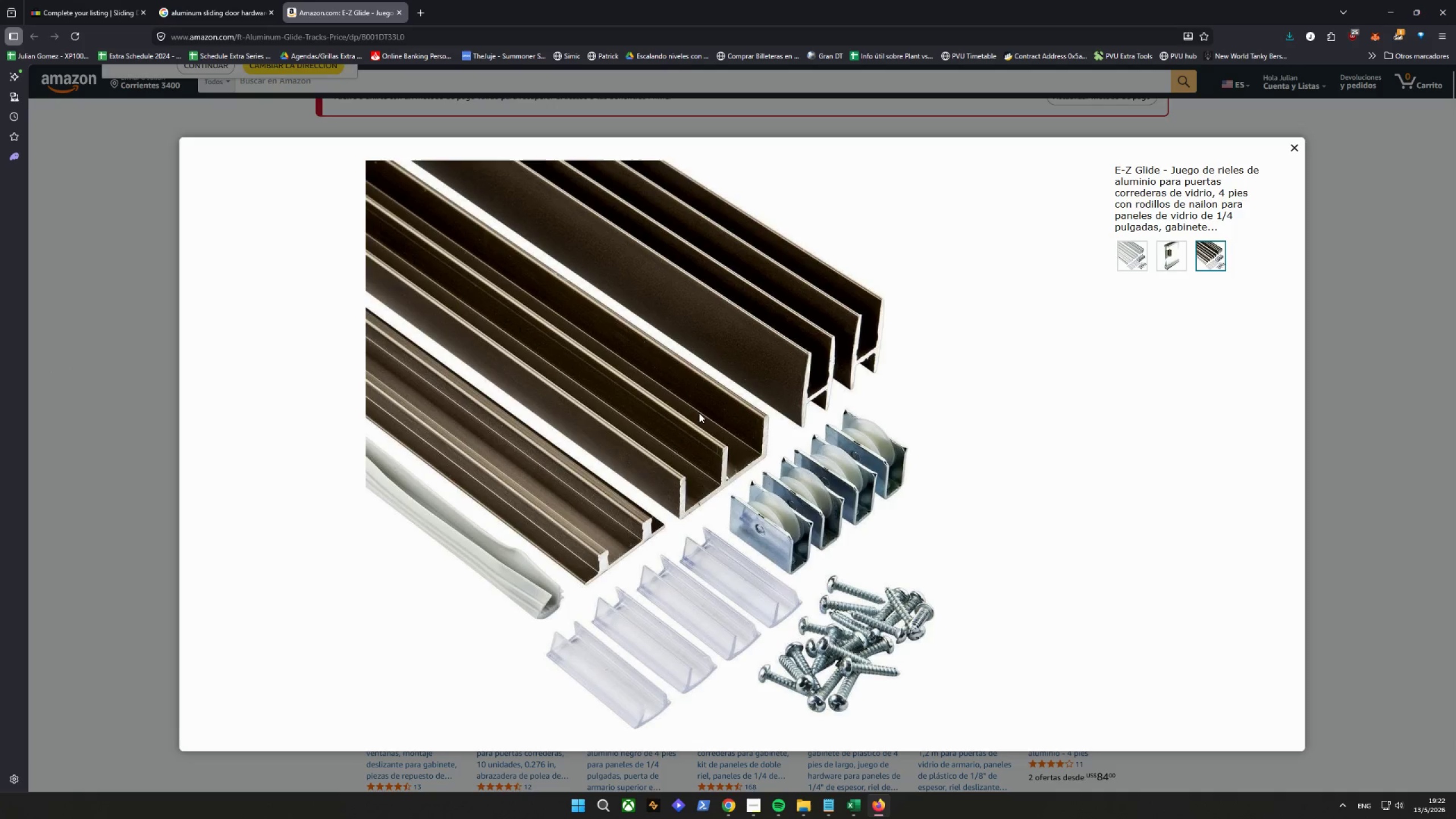 
left_click_drag(start_coordinate=[64, 0], to_coordinate=[66, 4])
 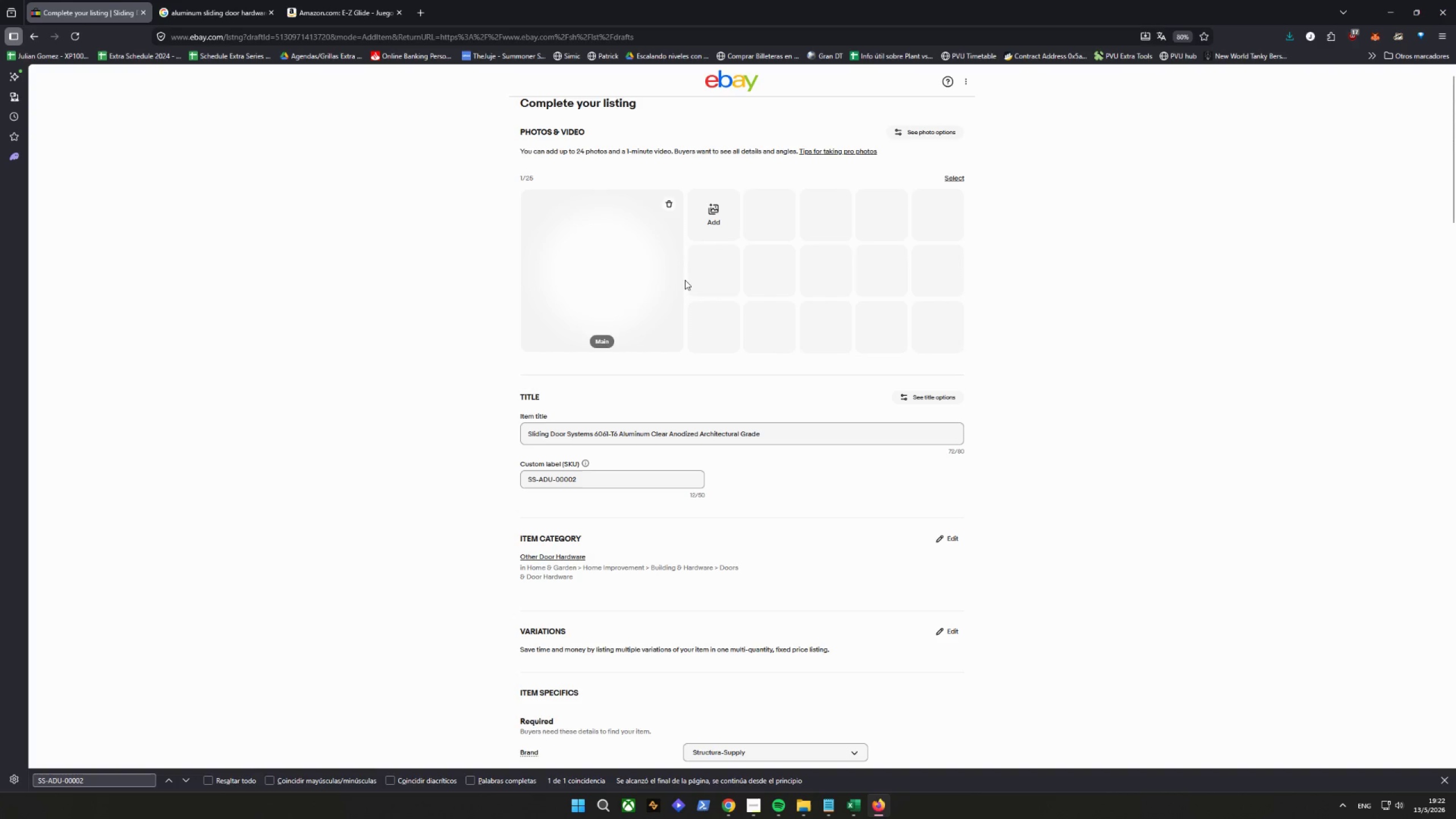 
left_click([718, 214])
 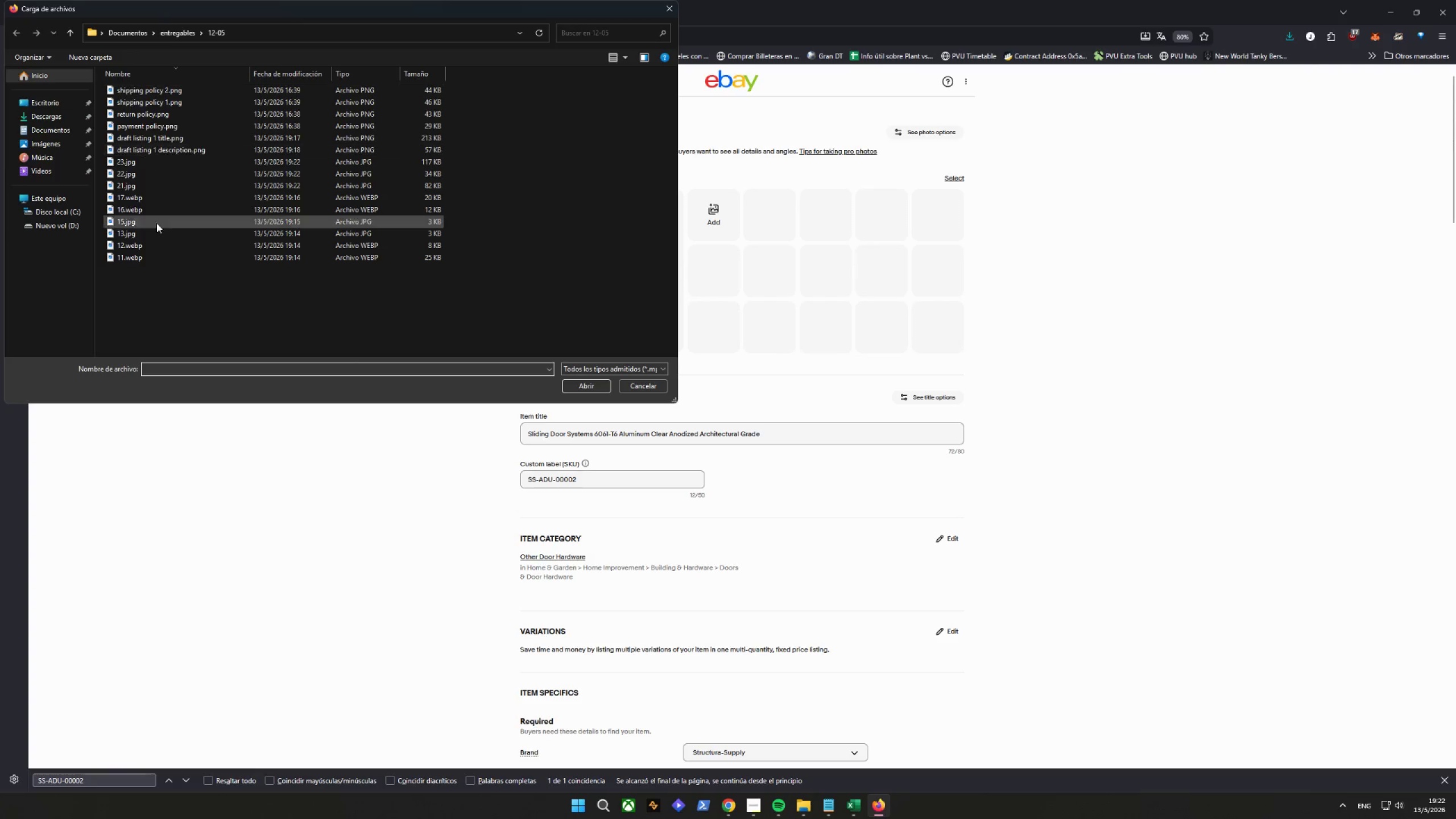 
left_click([141, 162])
 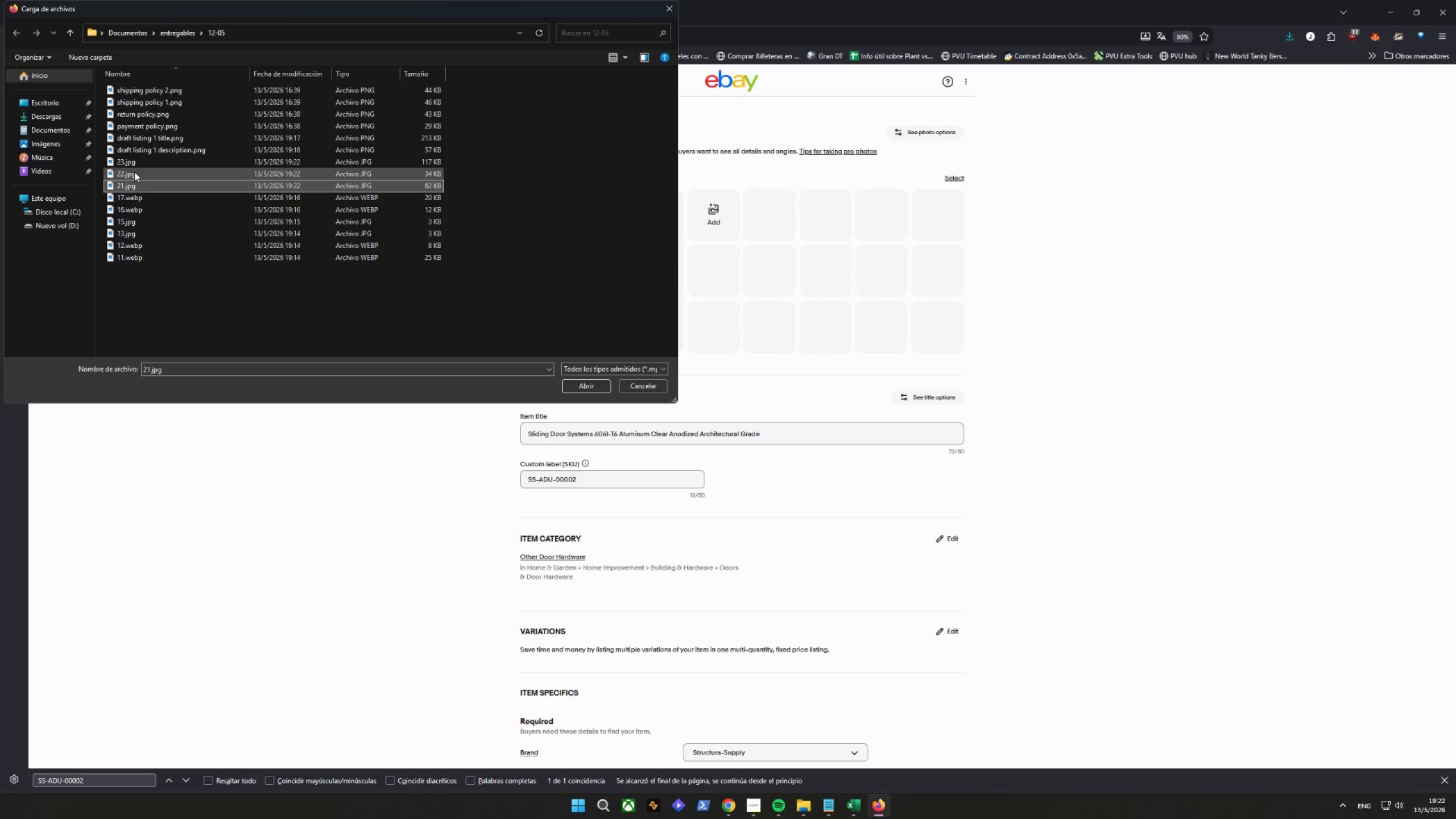 
hold_key(key=ControlLeft, duration=0.85)
left_click([135, 173])
 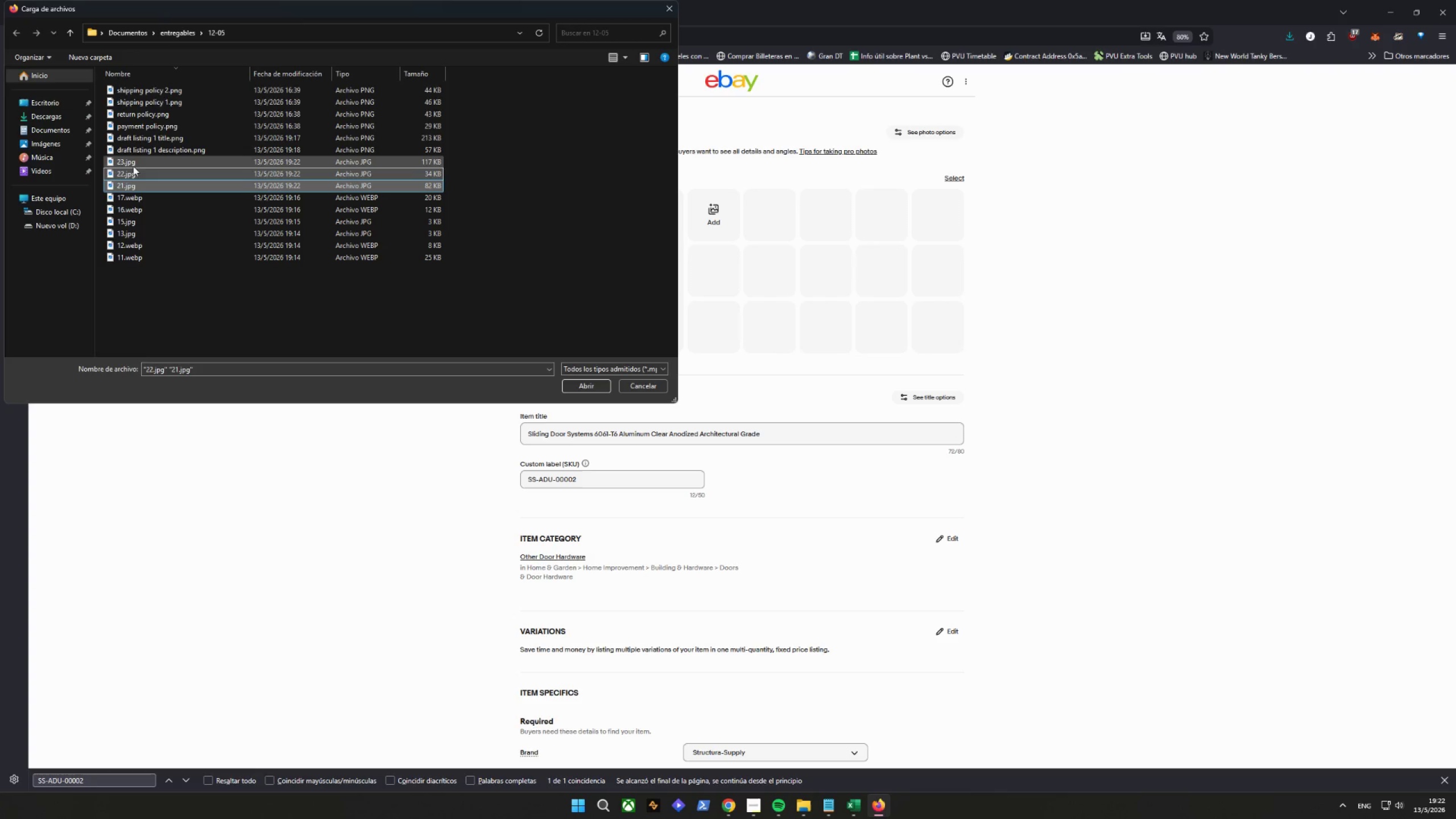 
double_click([133, 164])
 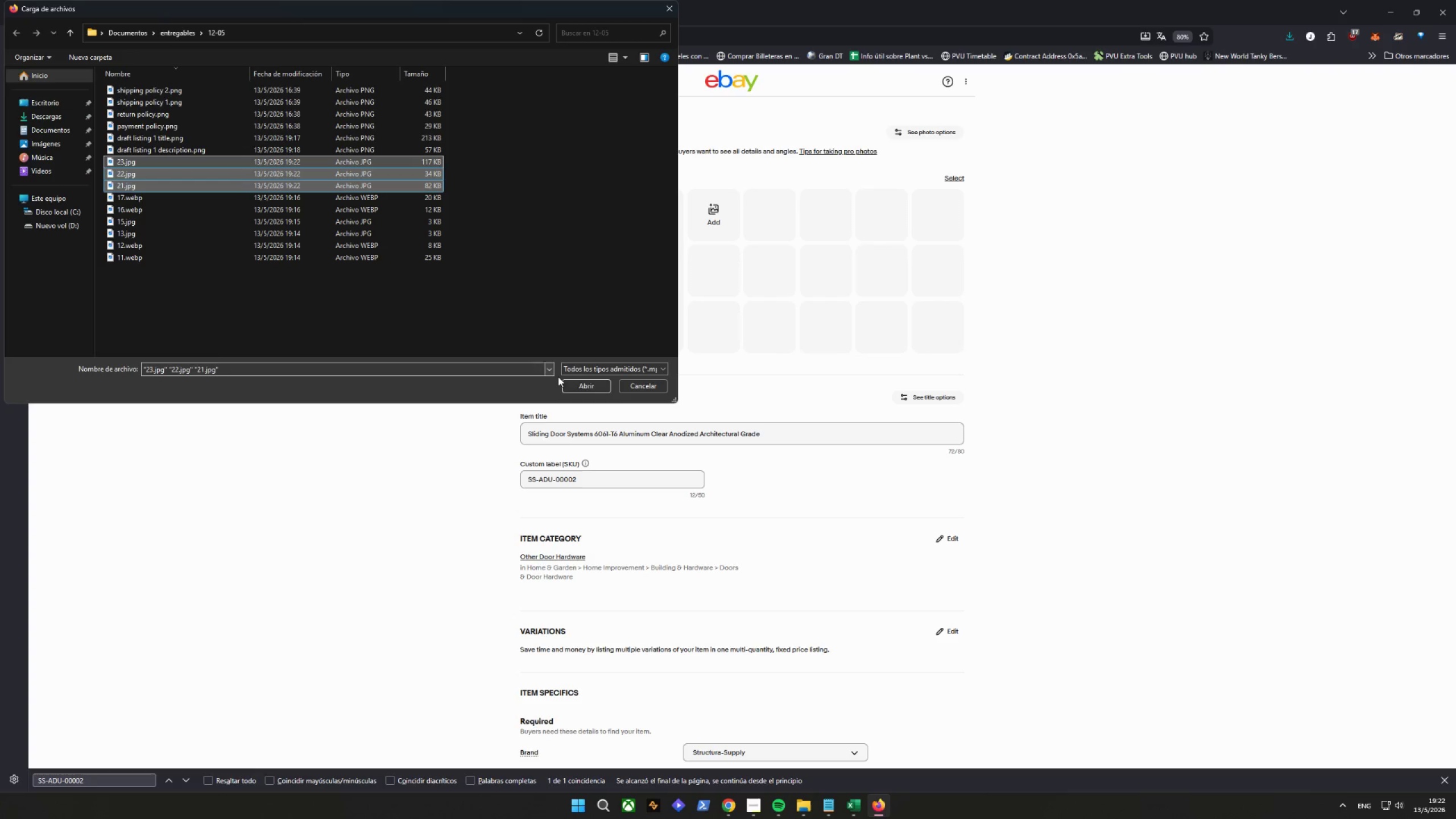 
left_click([583, 387])
 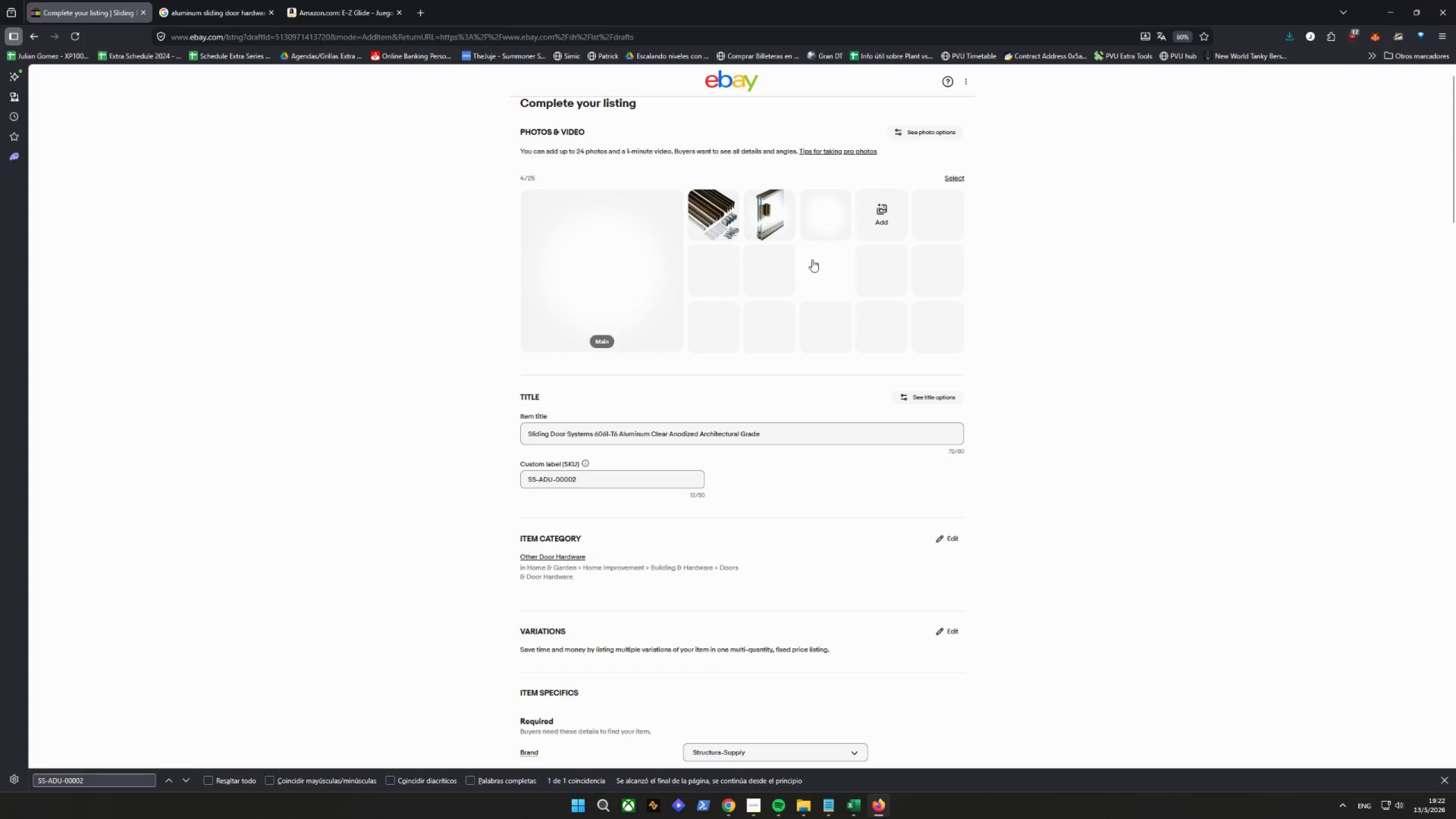 
left_click_drag(start_coordinate=[822, 224], to_coordinate=[590, 256])
 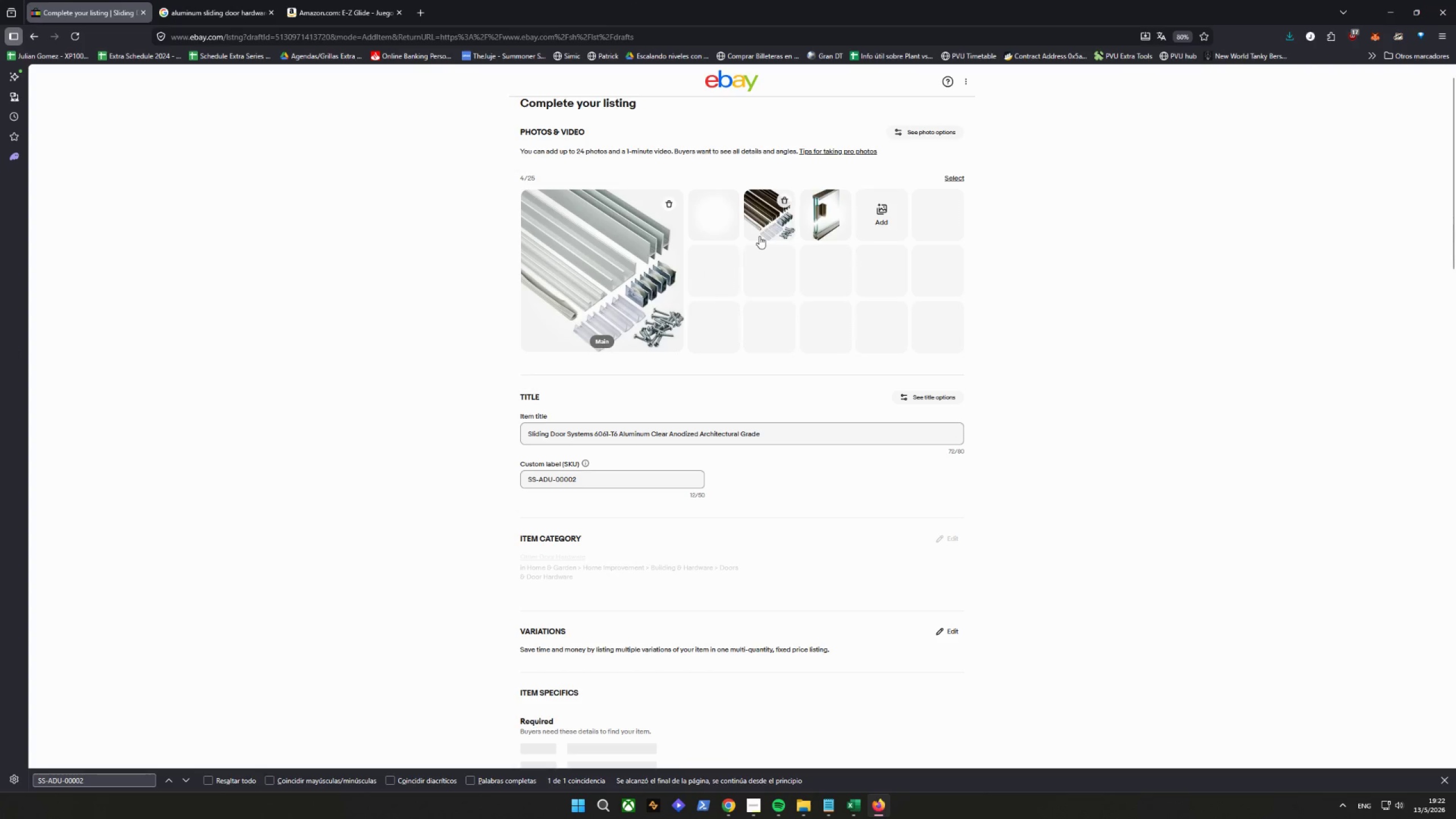 
left_click_drag(start_coordinate=[761, 224], to_coordinate=[668, 221])
 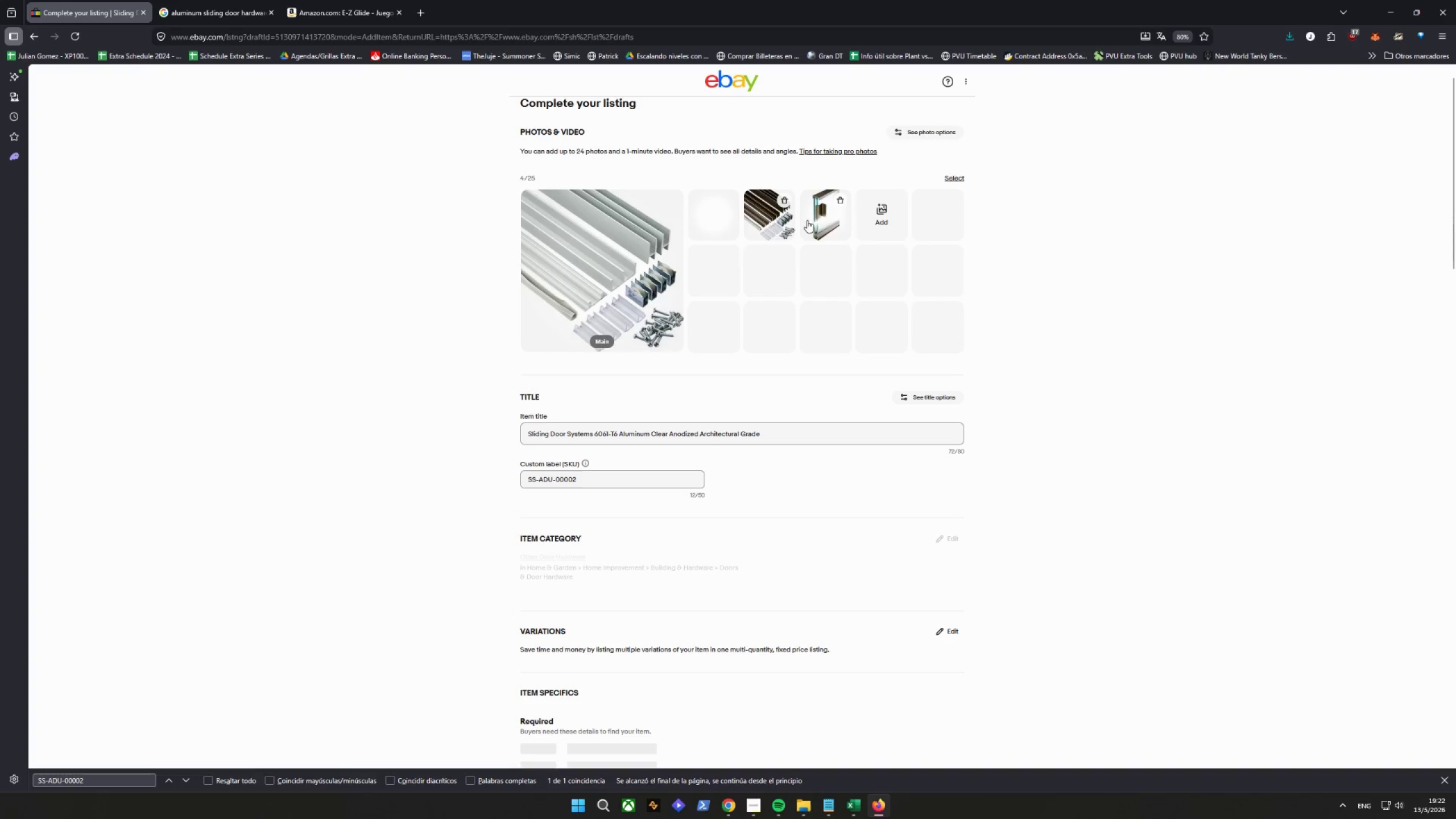 
left_click_drag(start_coordinate=[824, 217], to_coordinate=[718, 224])
 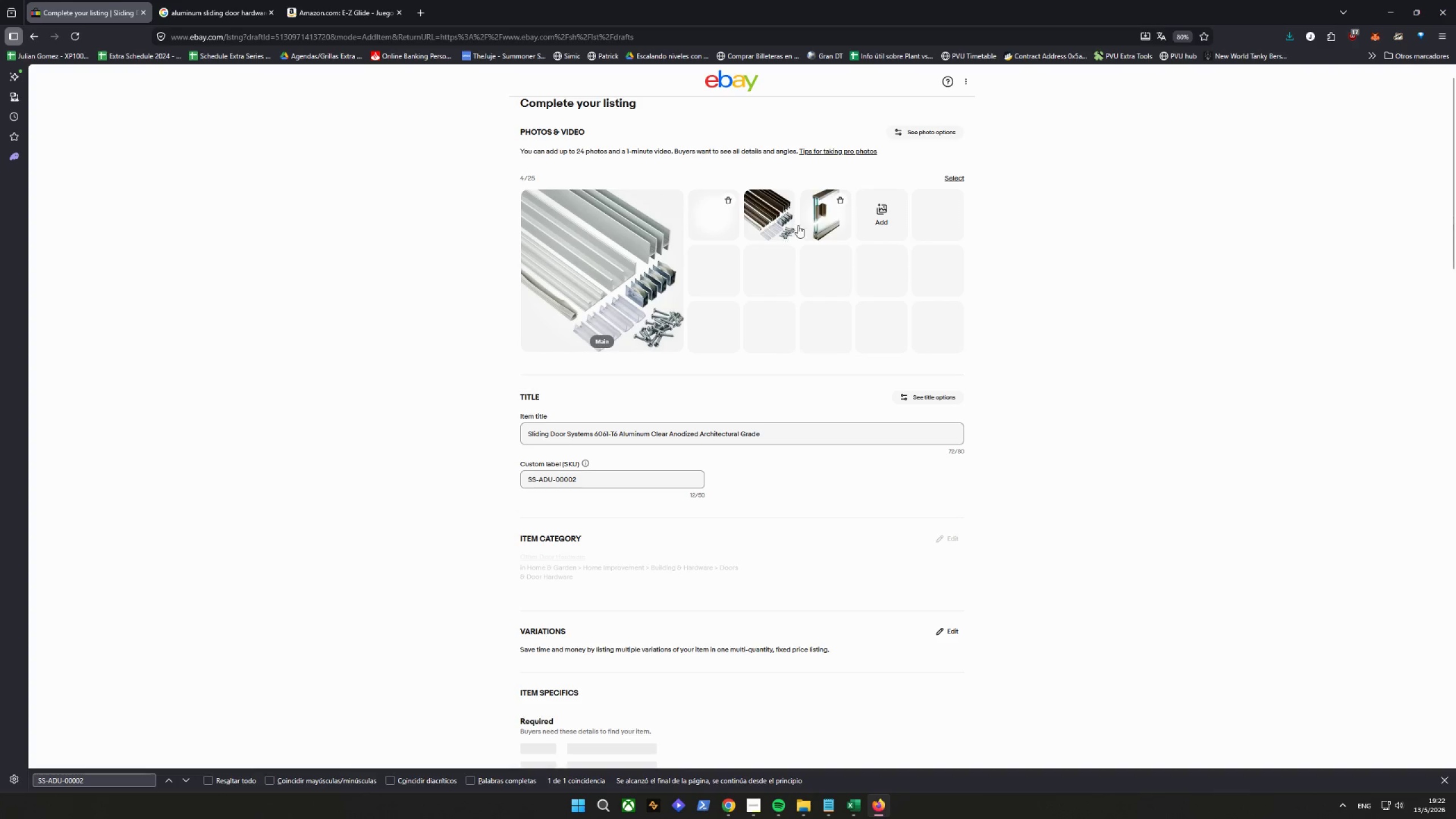 
left_click_drag(start_coordinate=[812, 219], to_coordinate=[718, 212])
 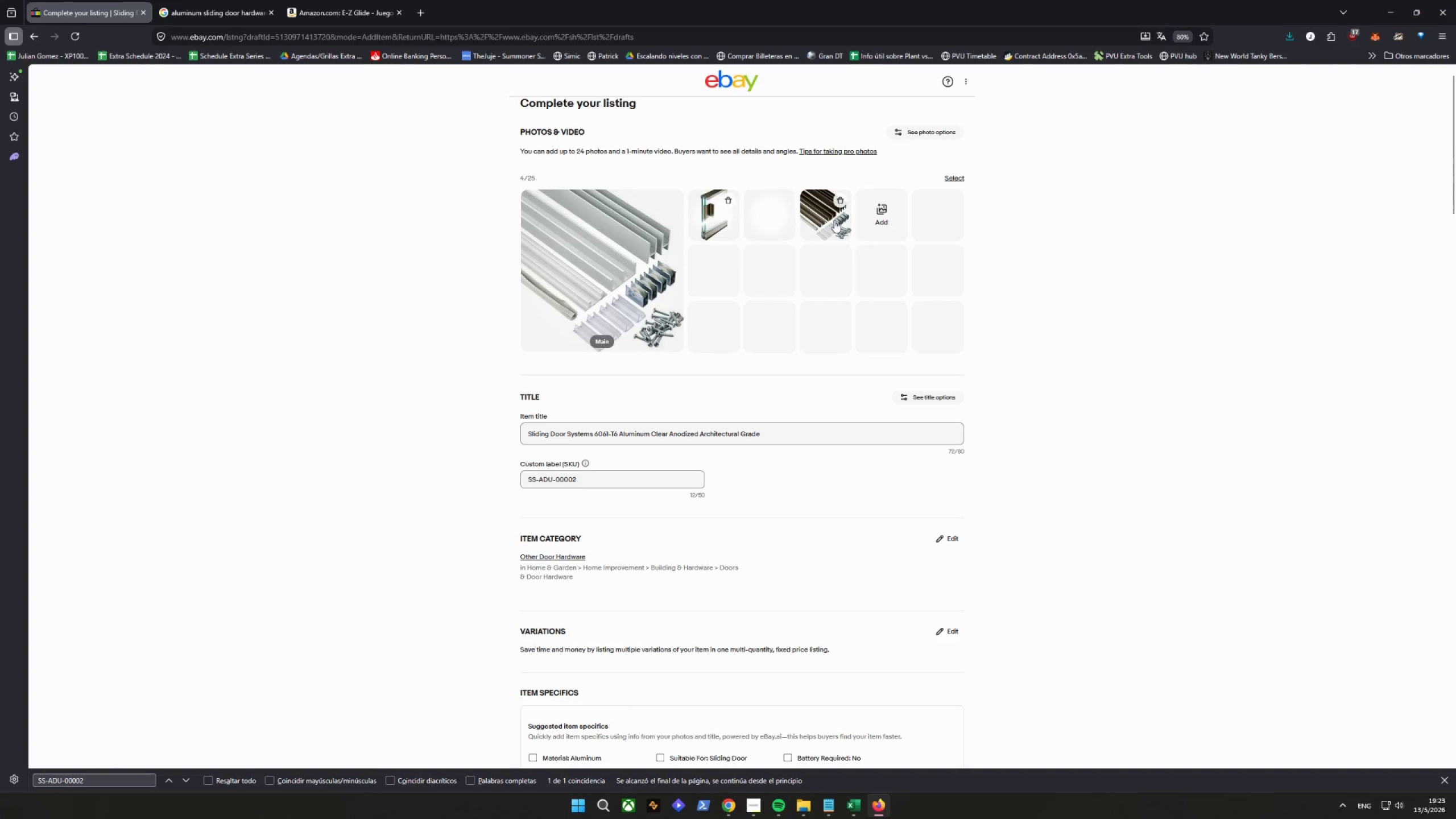 
left_click_drag(start_coordinate=[841, 217], to_coordinate=[766, 222])
 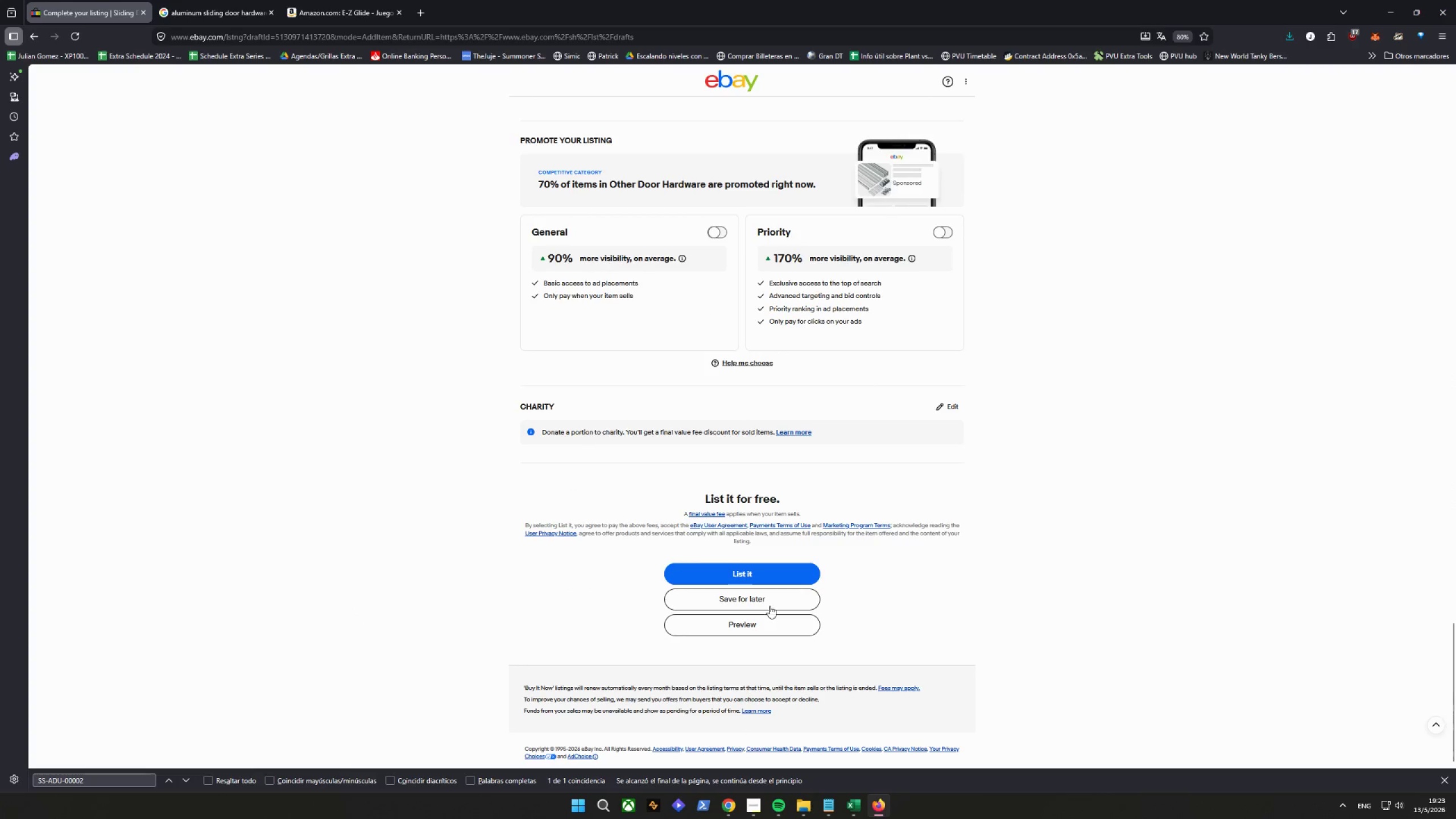 
left_click([751, 627])
 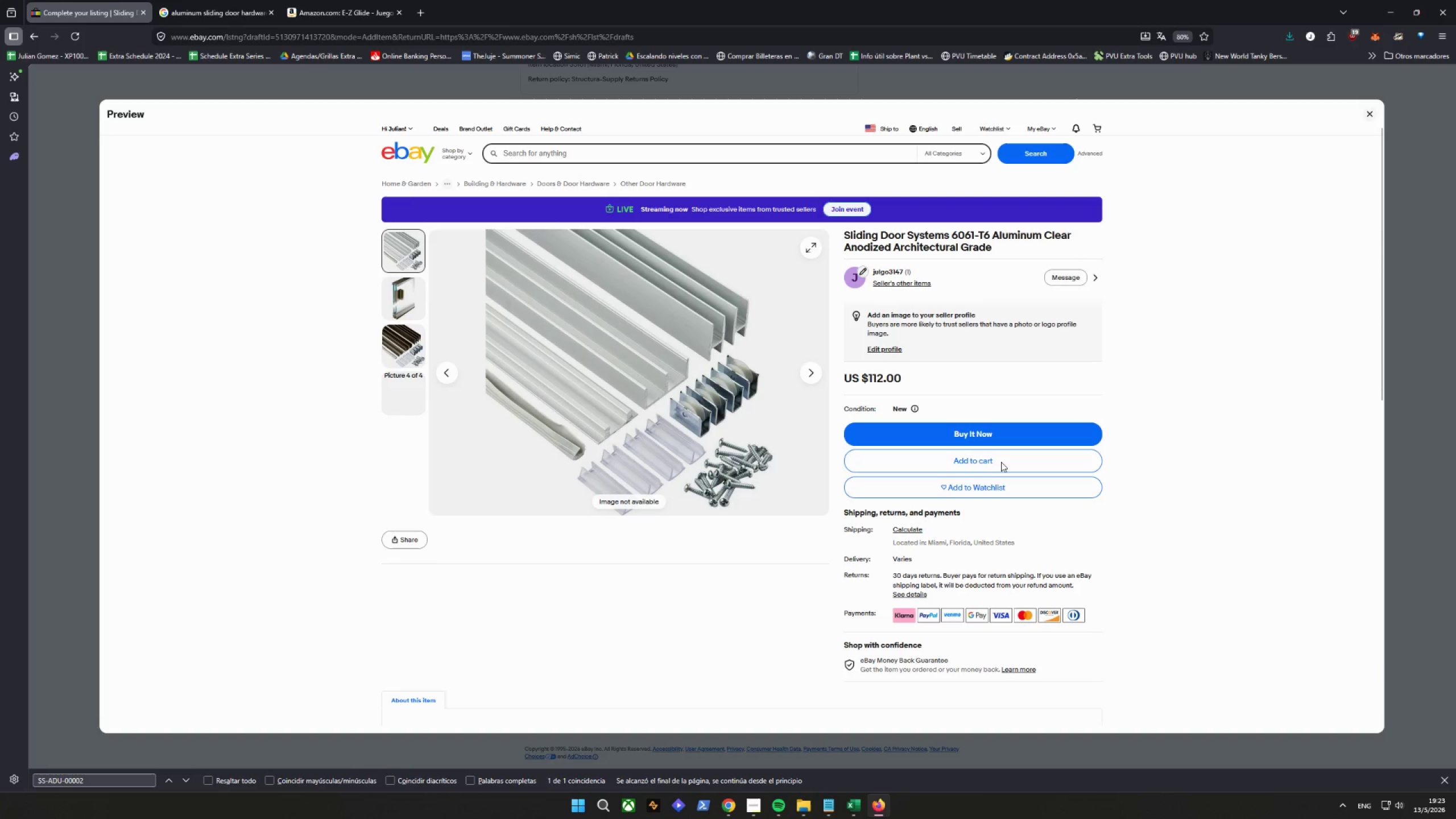 
wait(5.29)
 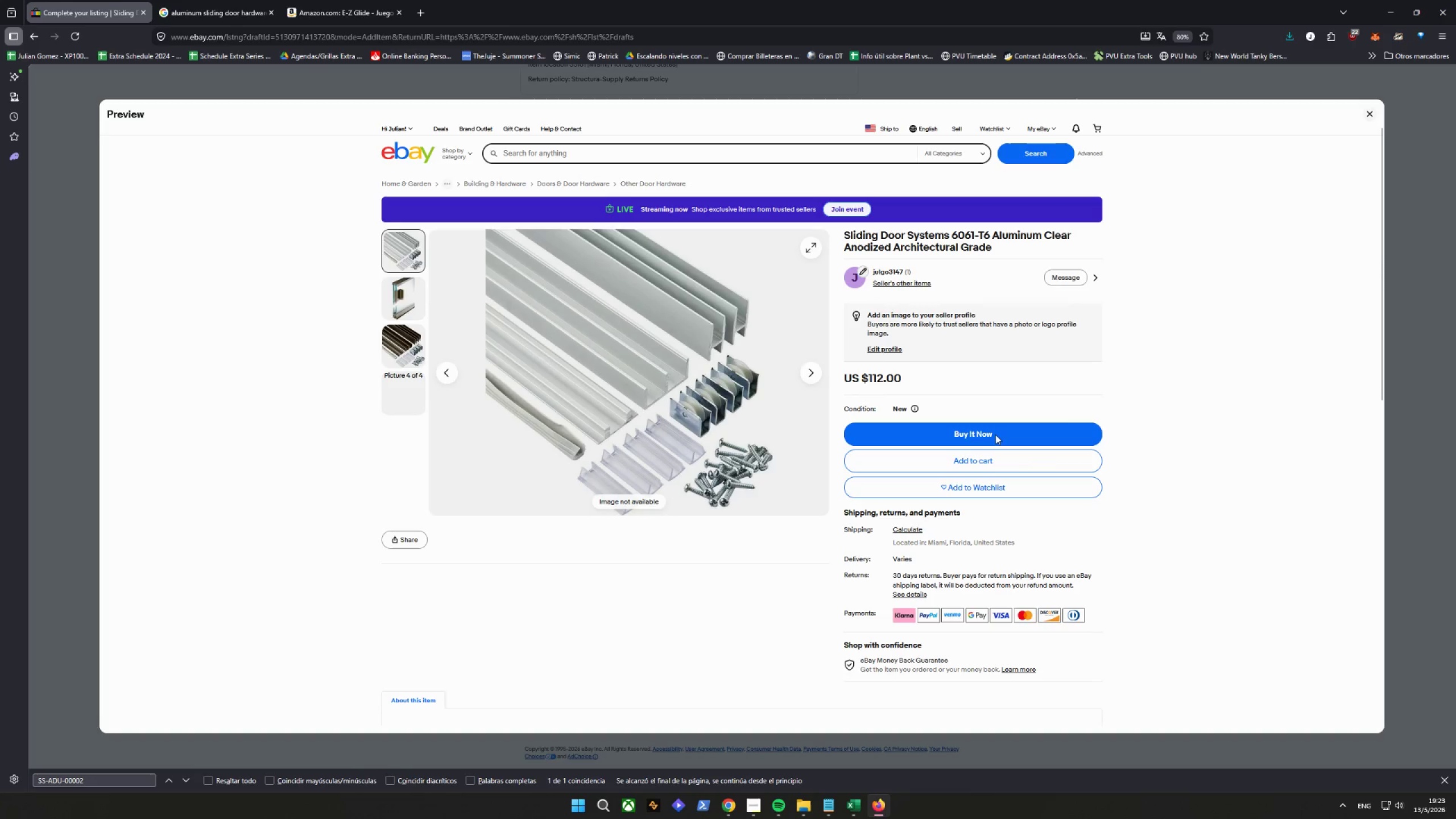 
key(Control+Shift+C)
 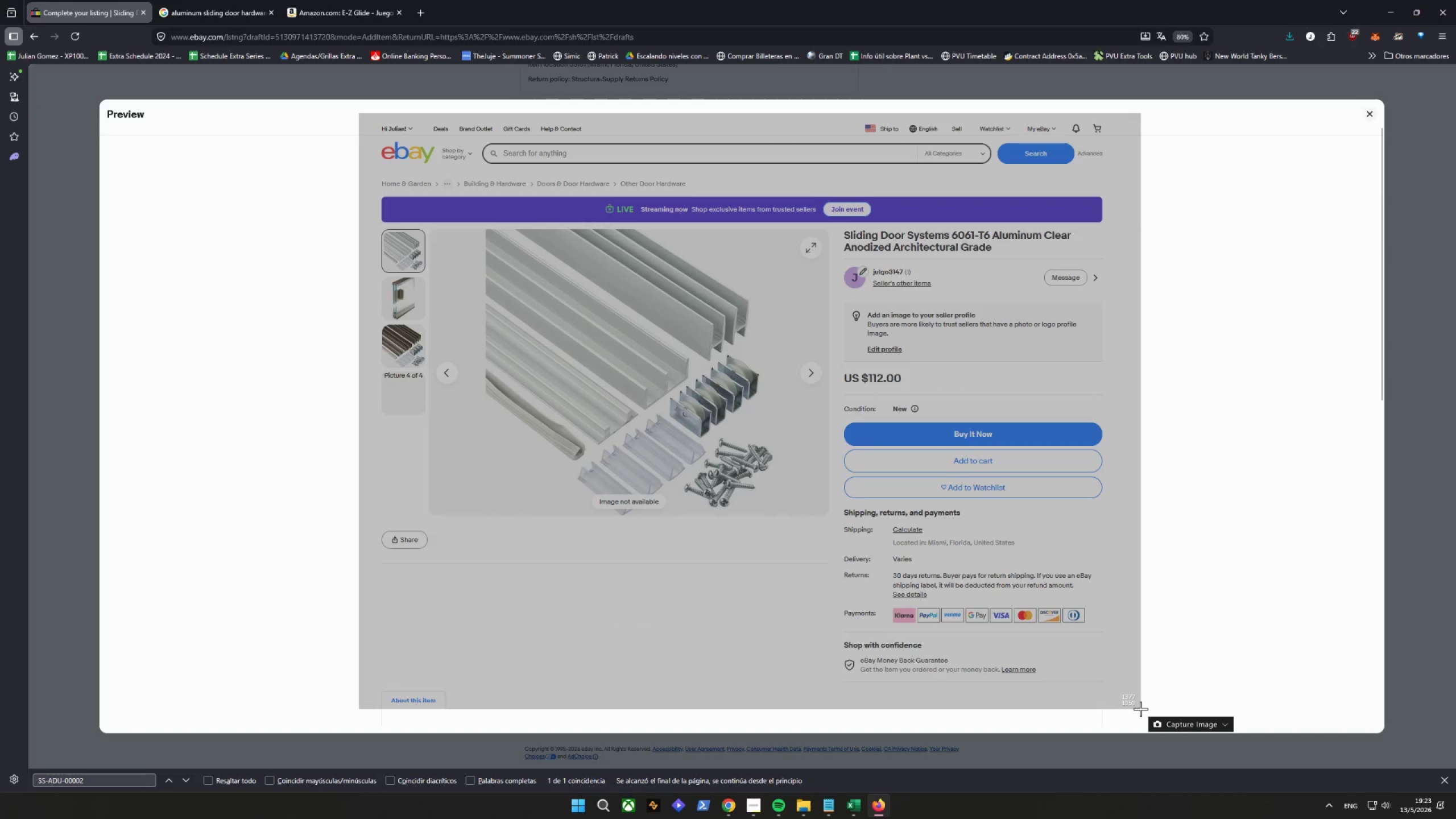 
key(Alt+AltLeft)
 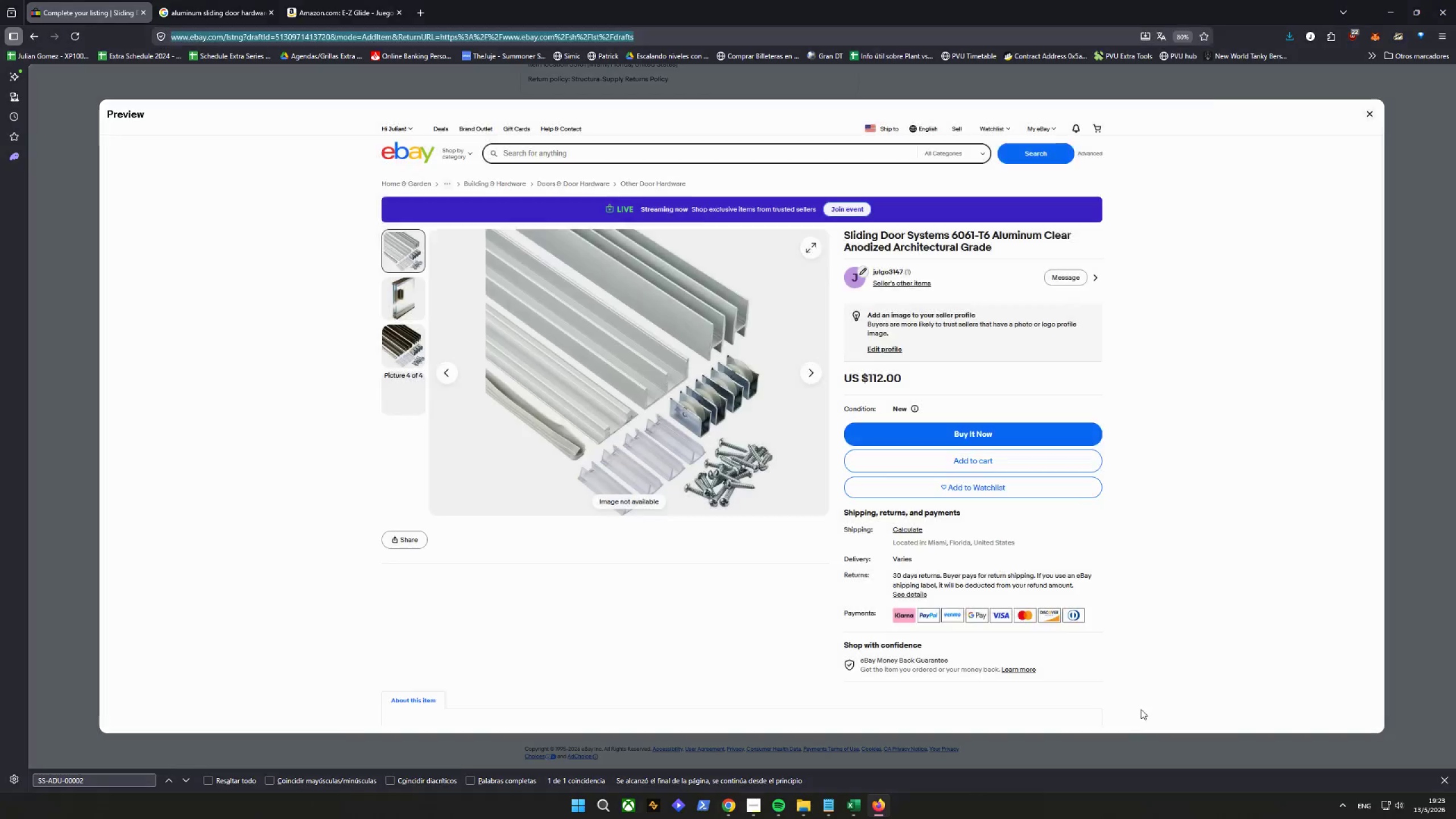 
key(Alt+D)
 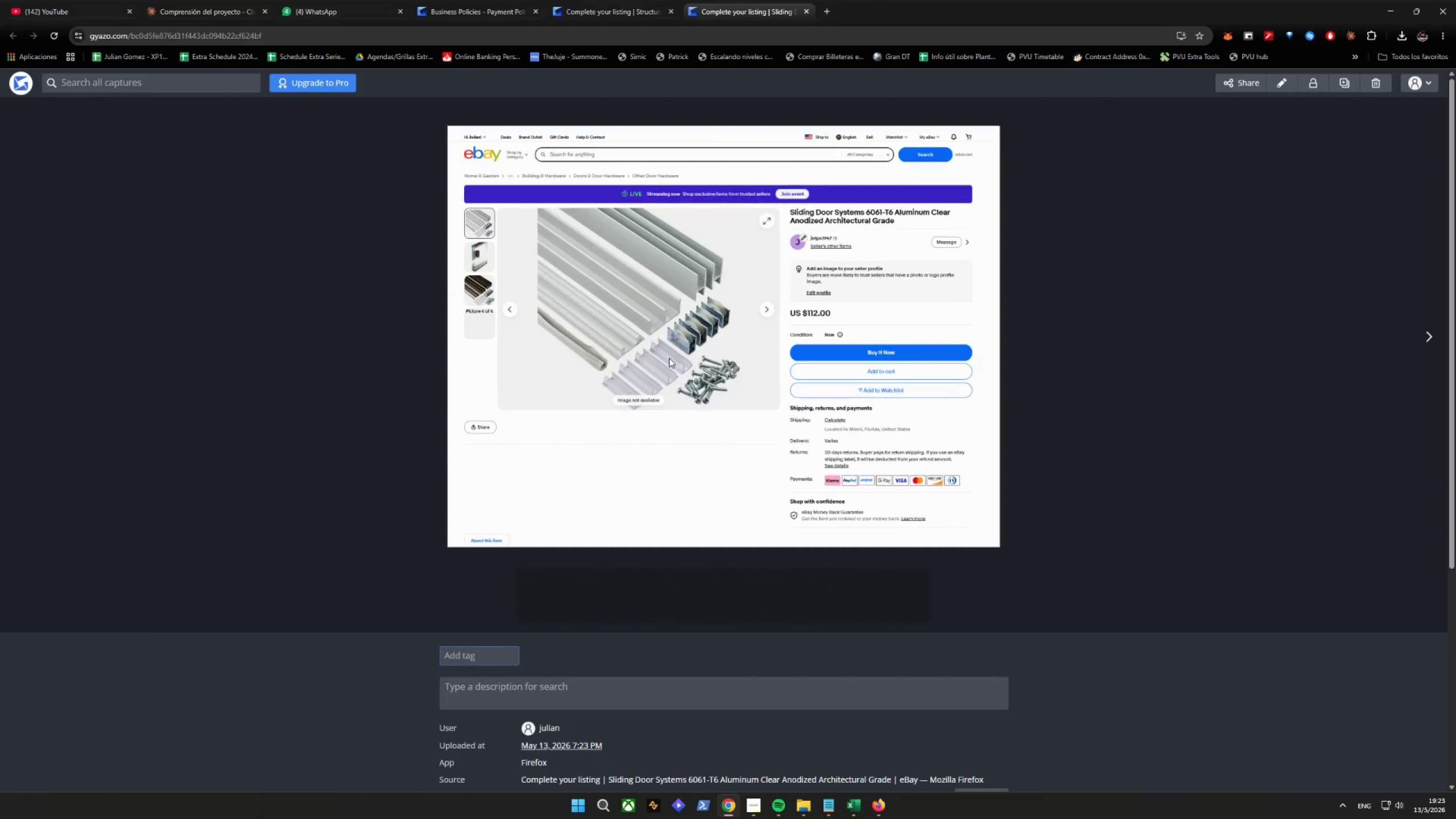 
wait(5.12)
 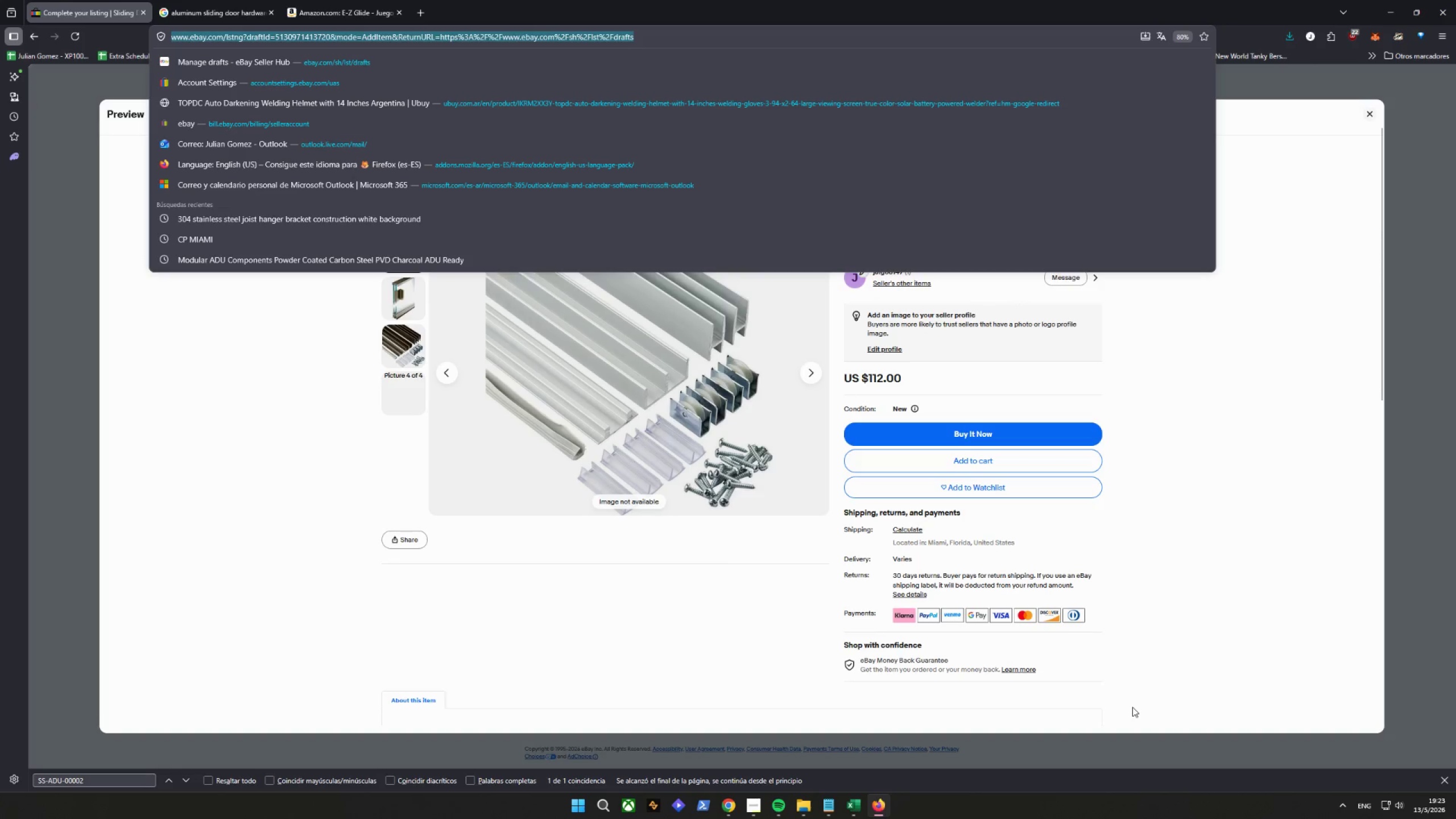 
left_click([739, 380])
 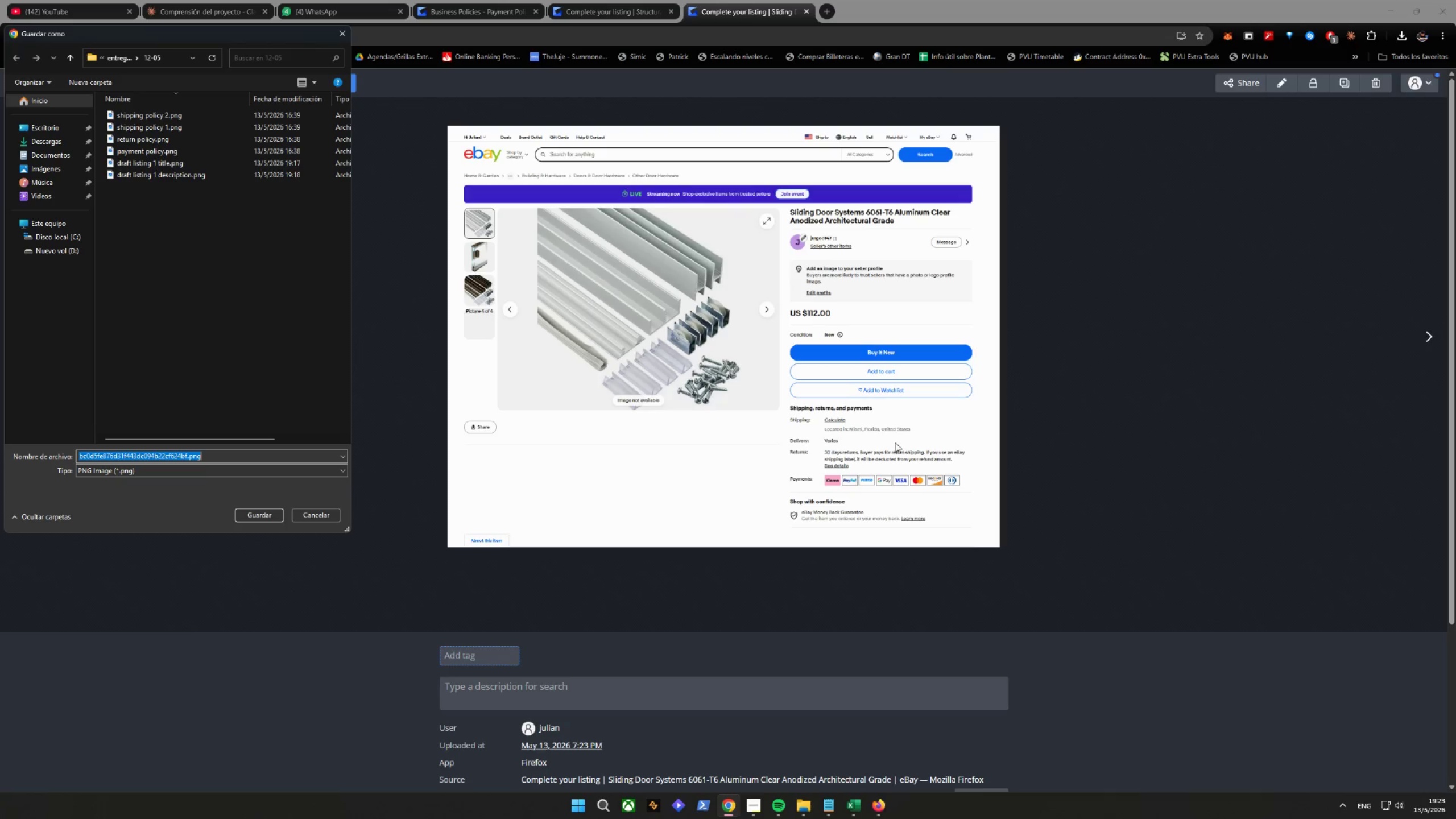 
type(draft listing 2 title)
 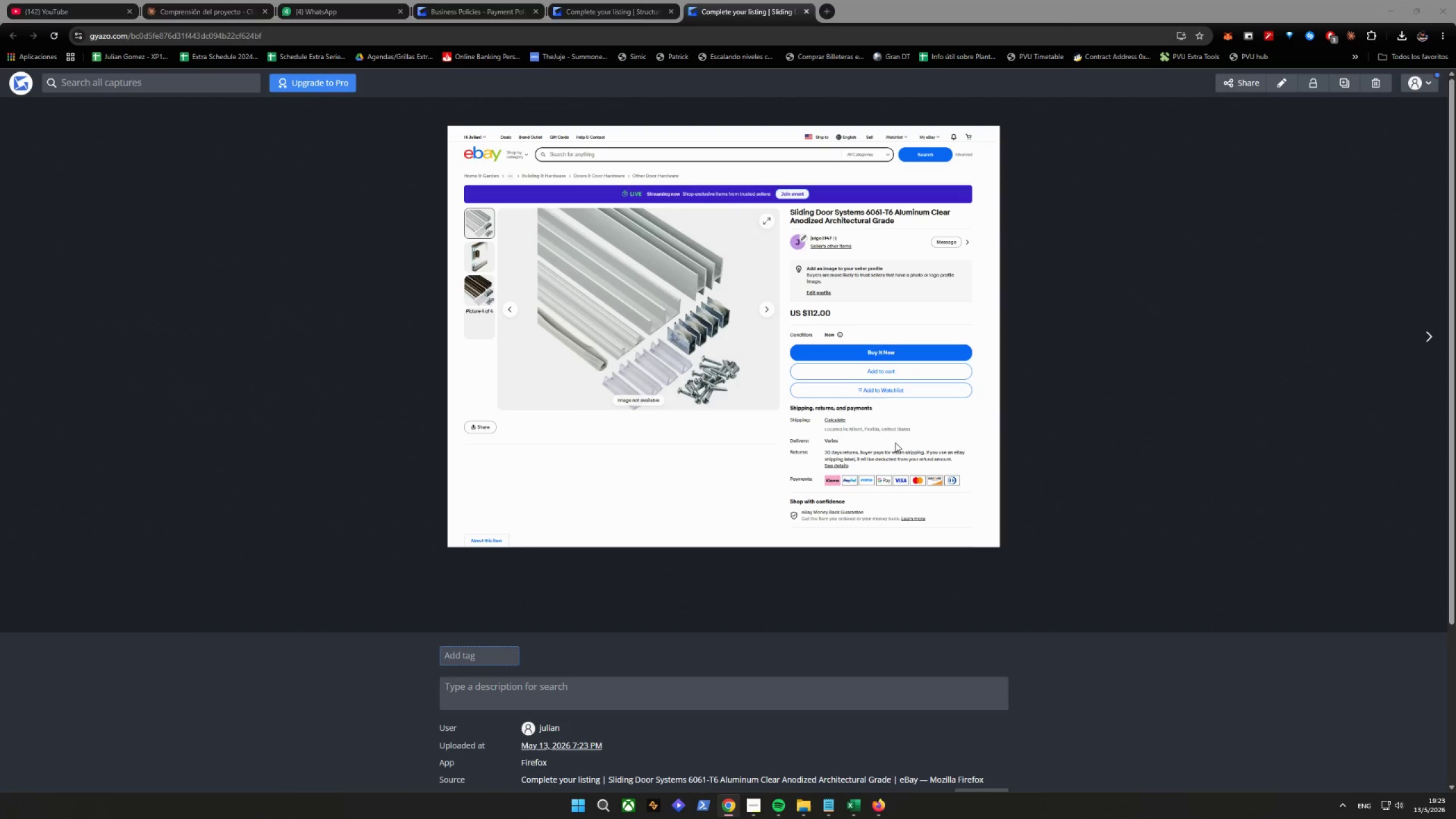 
key(Enter)
 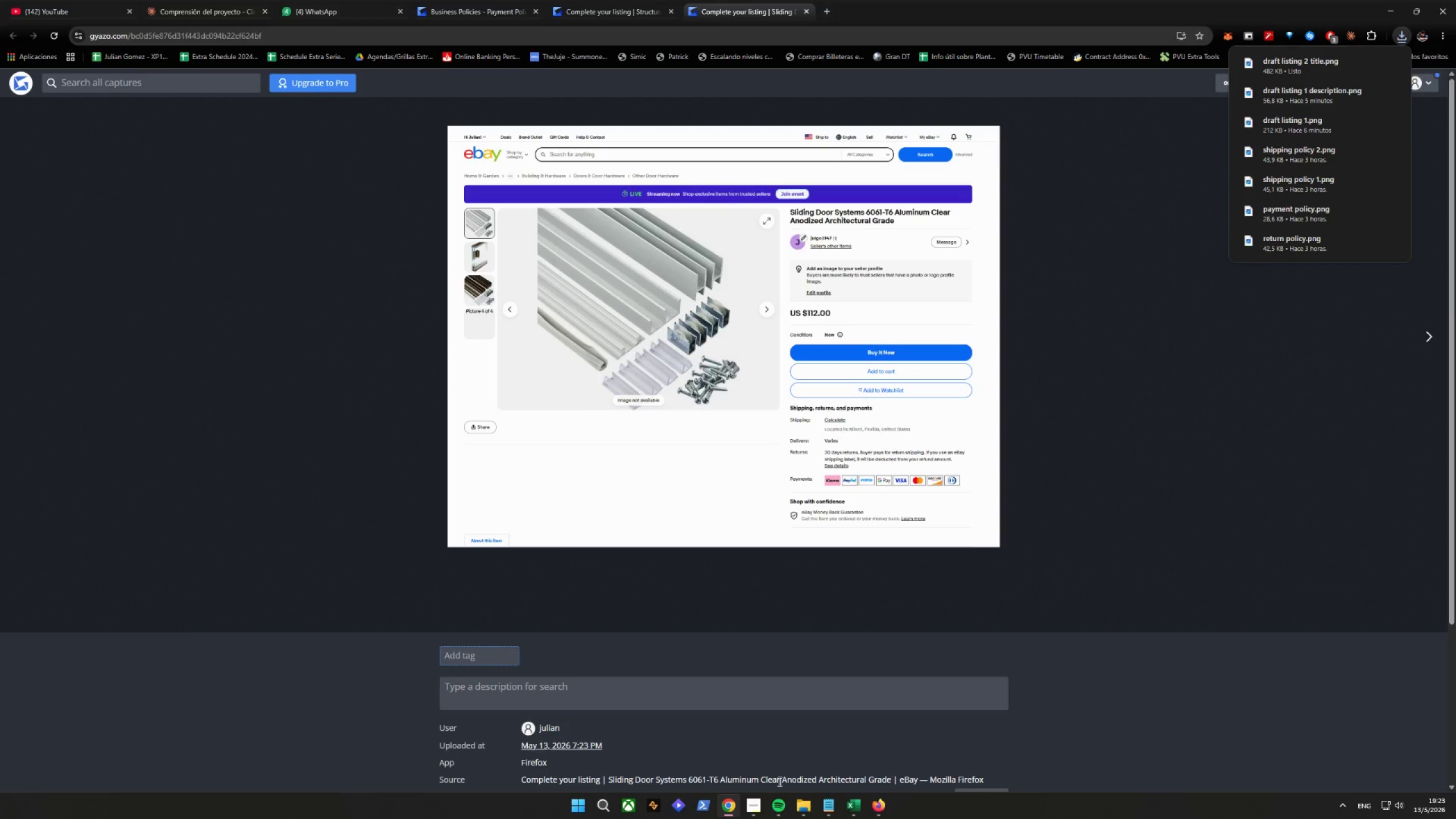 
left_click([879, 798])
 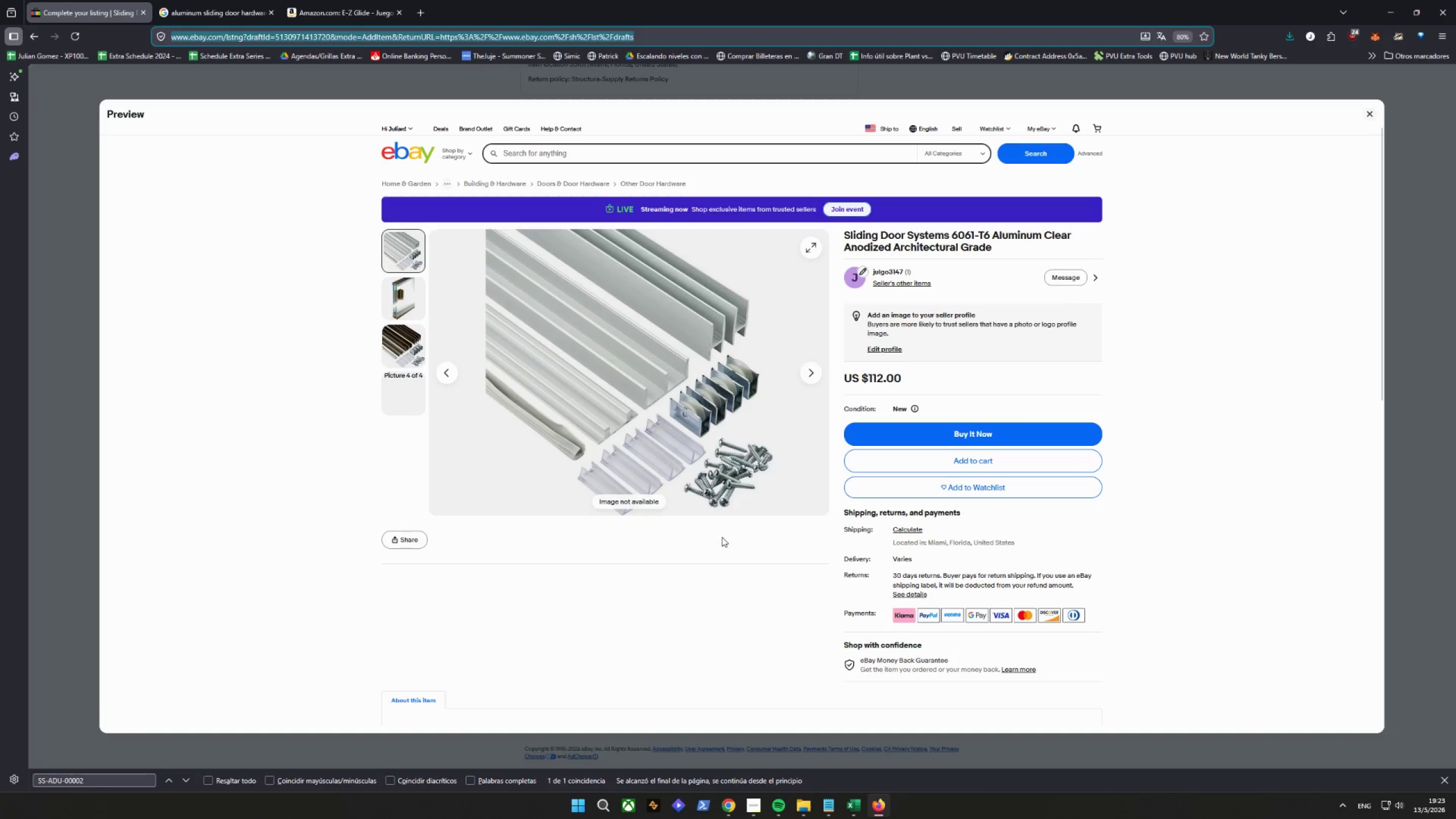 
scroll: coordinate [725, 542], scroll_direction: down, amount: 11.0
 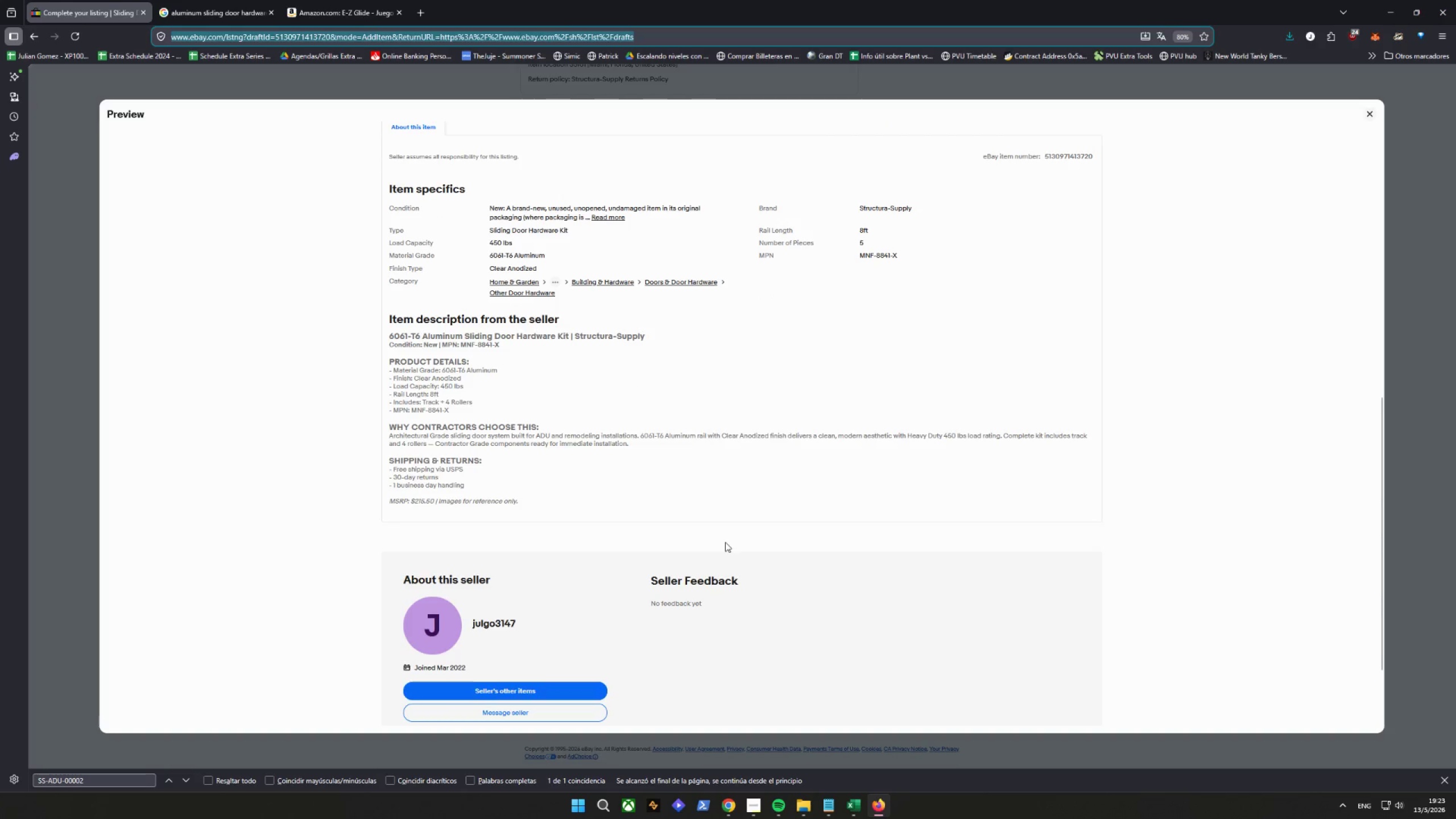 
scroll: coordinate [725, 542], scroll_direction: up, amount: 1.0
 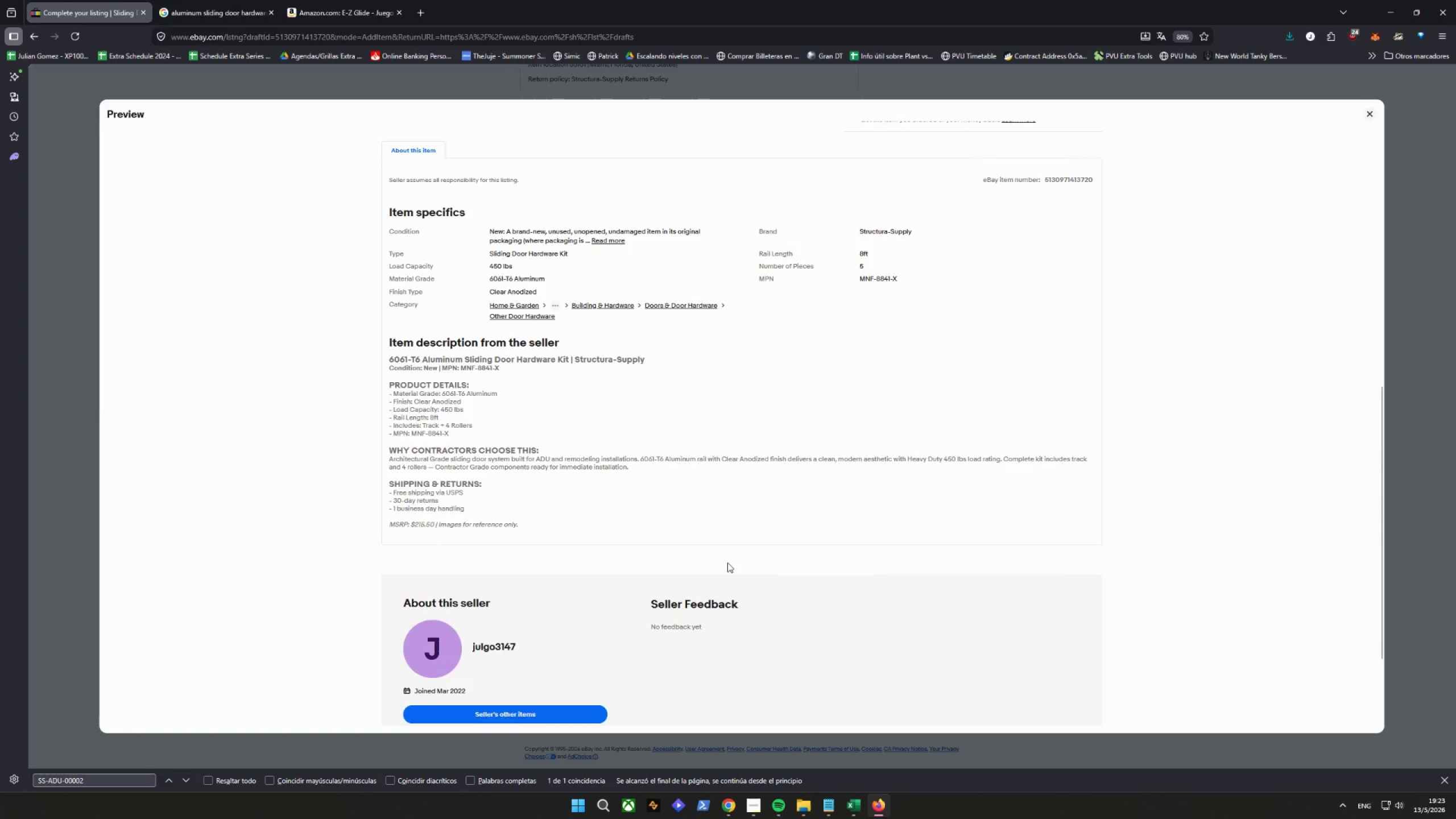 
key(Control+Shift+C)
 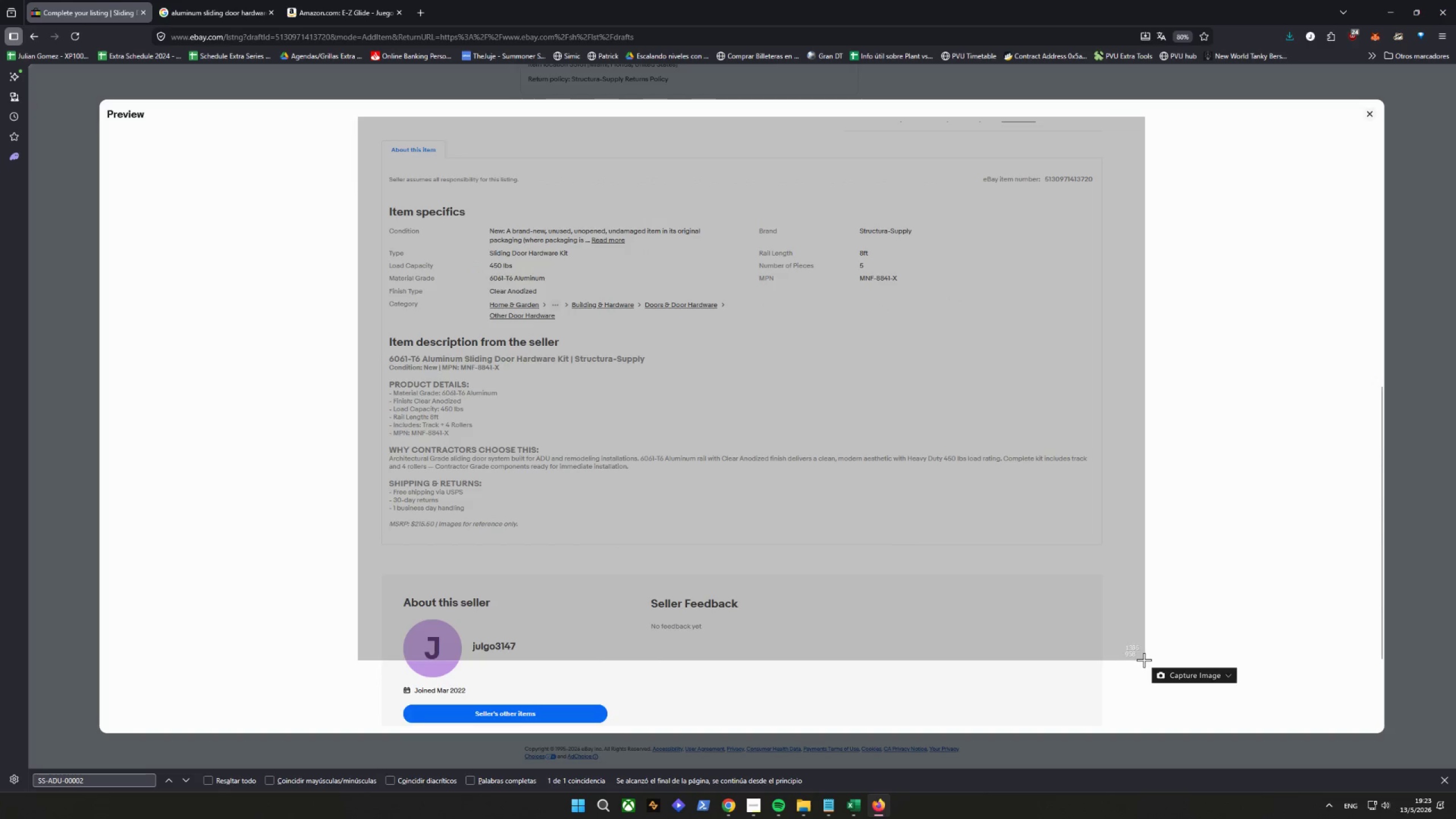 
key(Alt+AltLeft)
 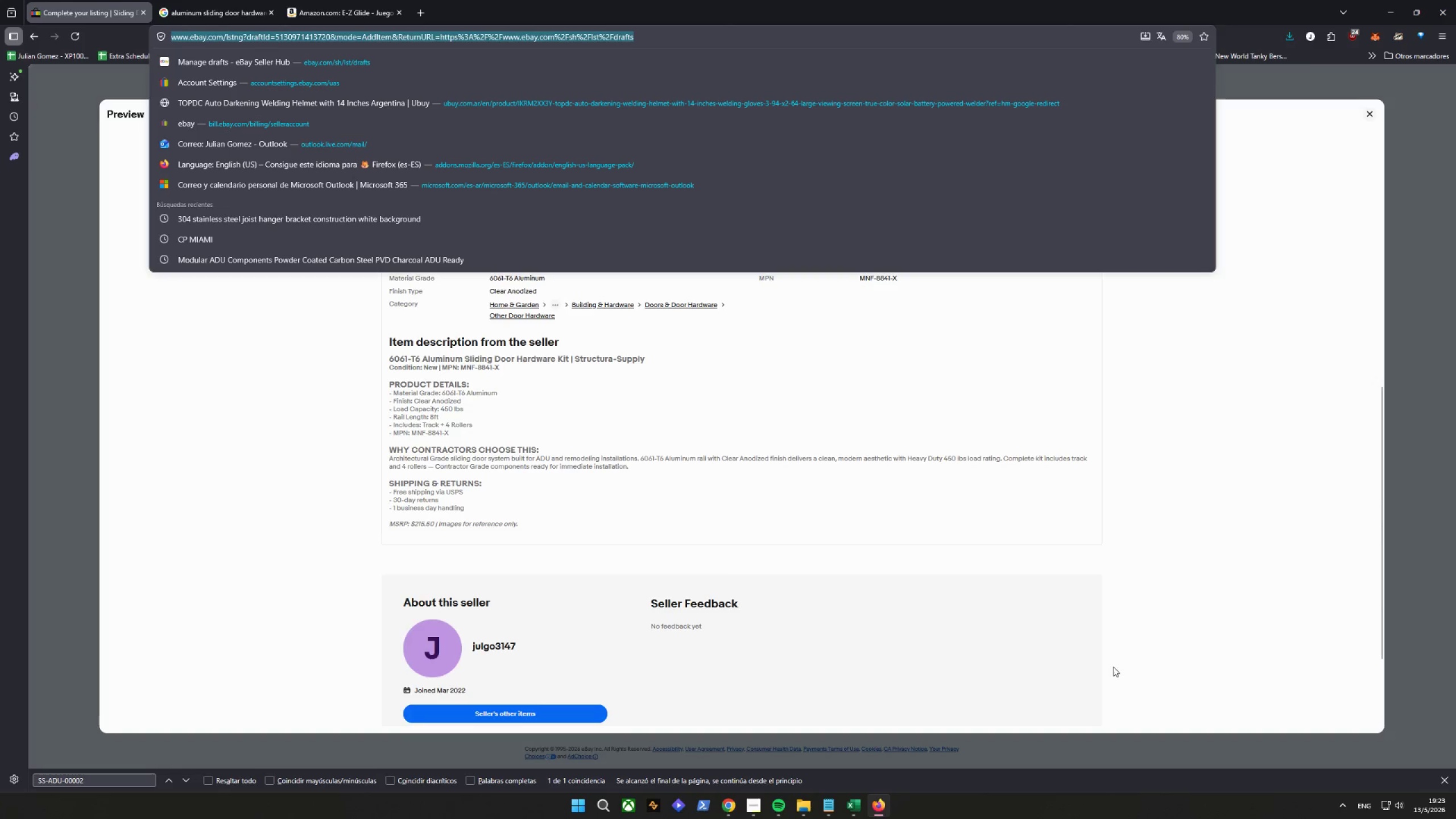 
key(Alt+D)
 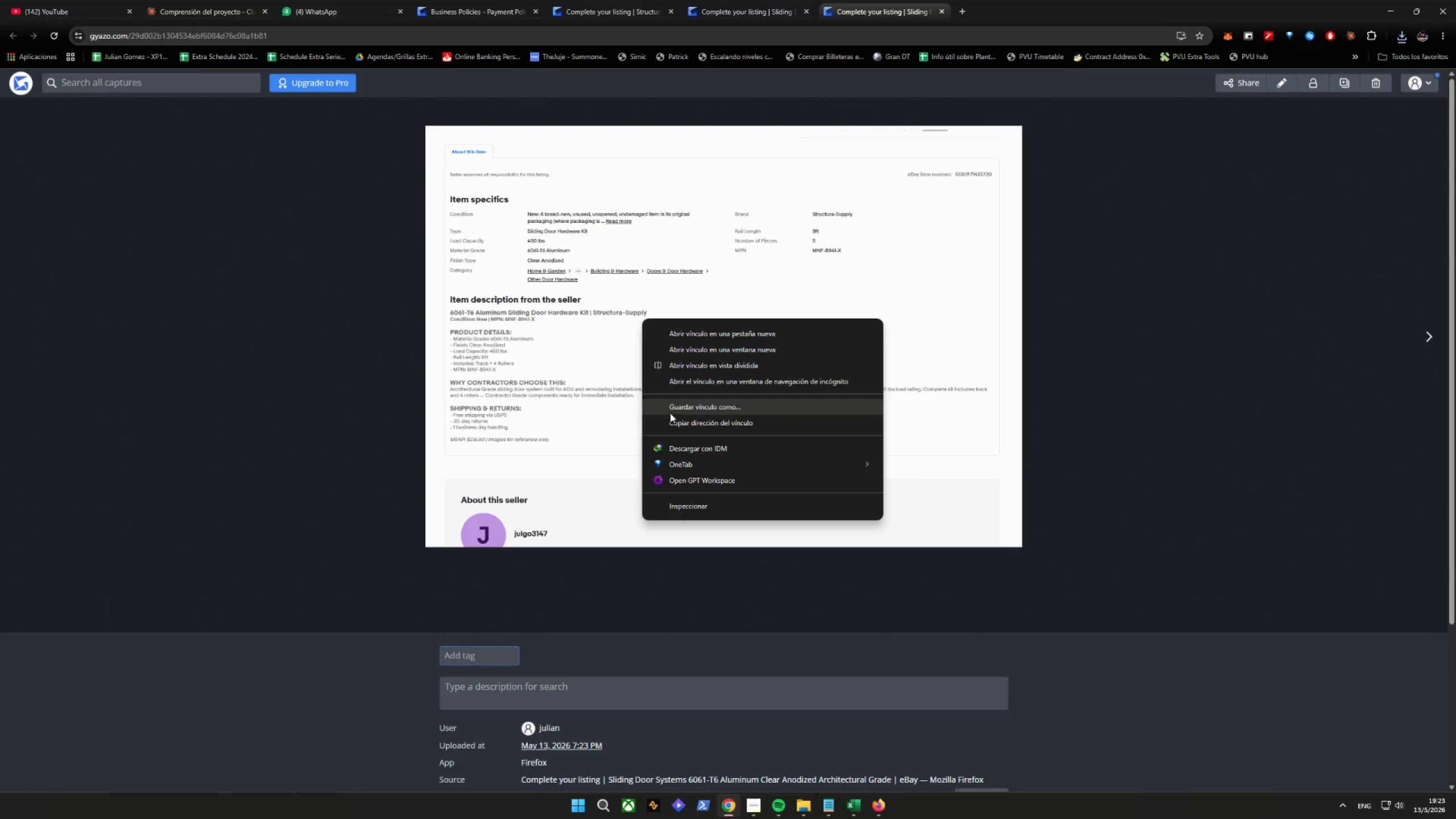 
wait(5.09)
 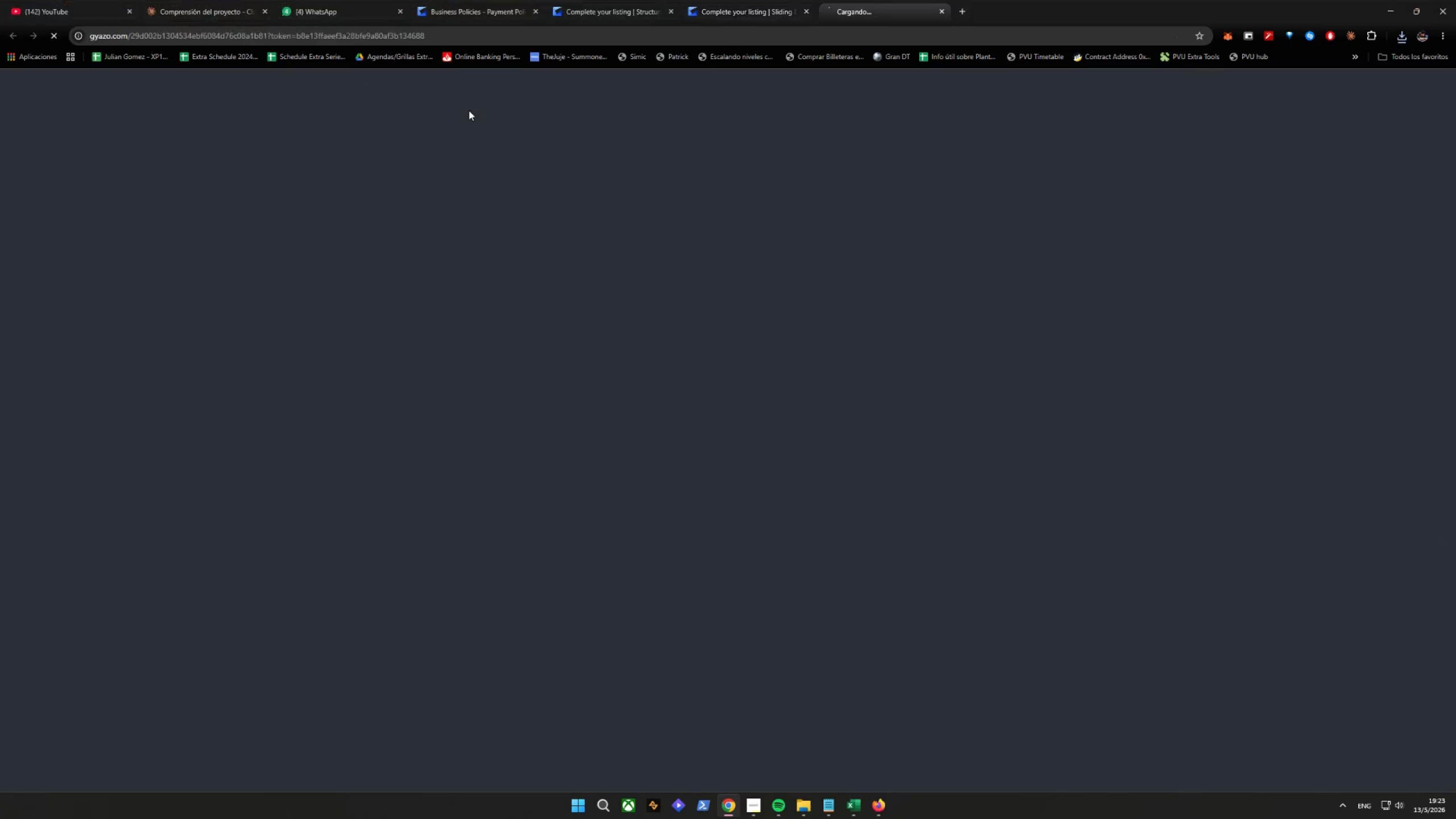 
left_click([619, 299])
 